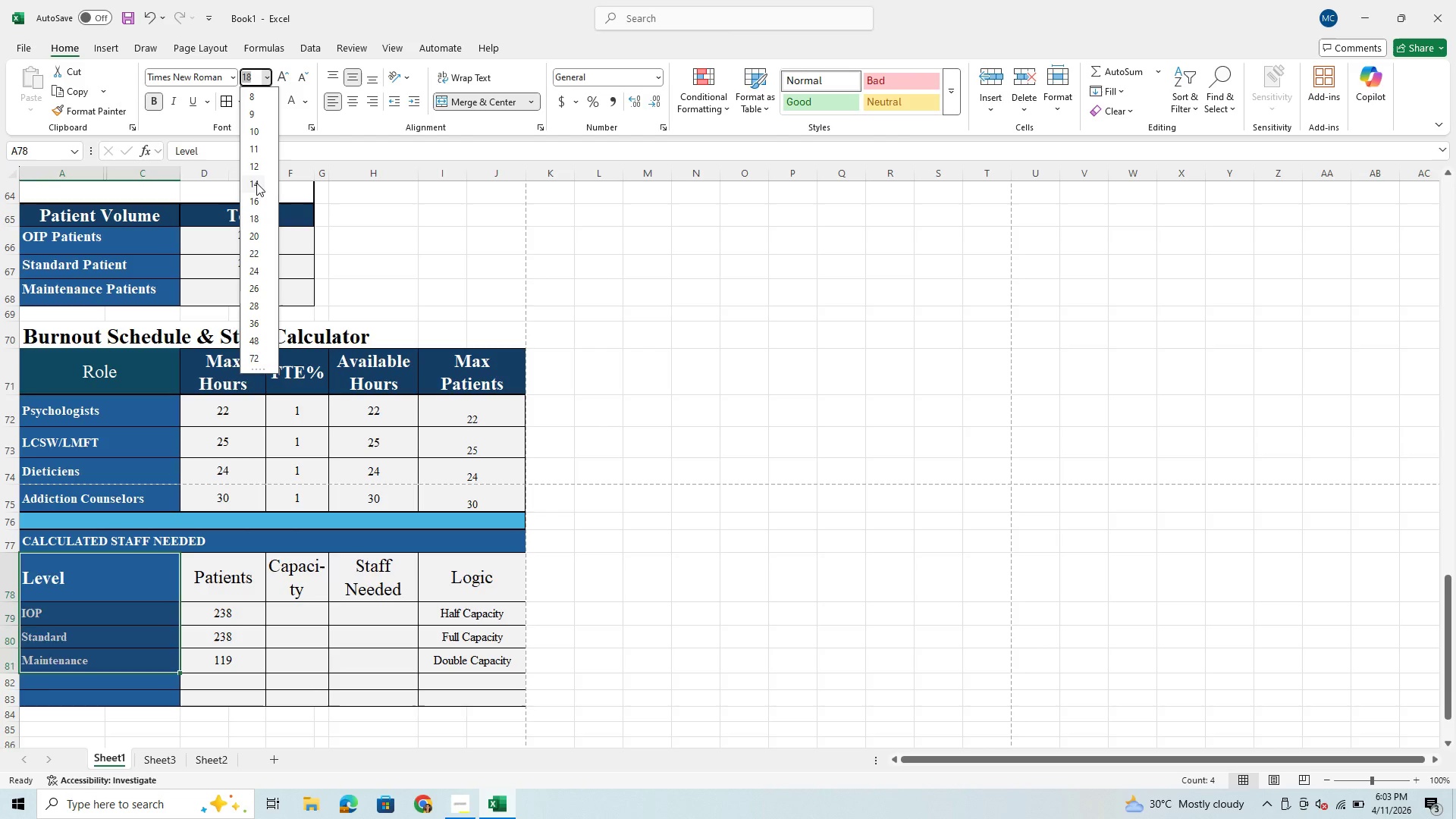 
wait(5.5)
 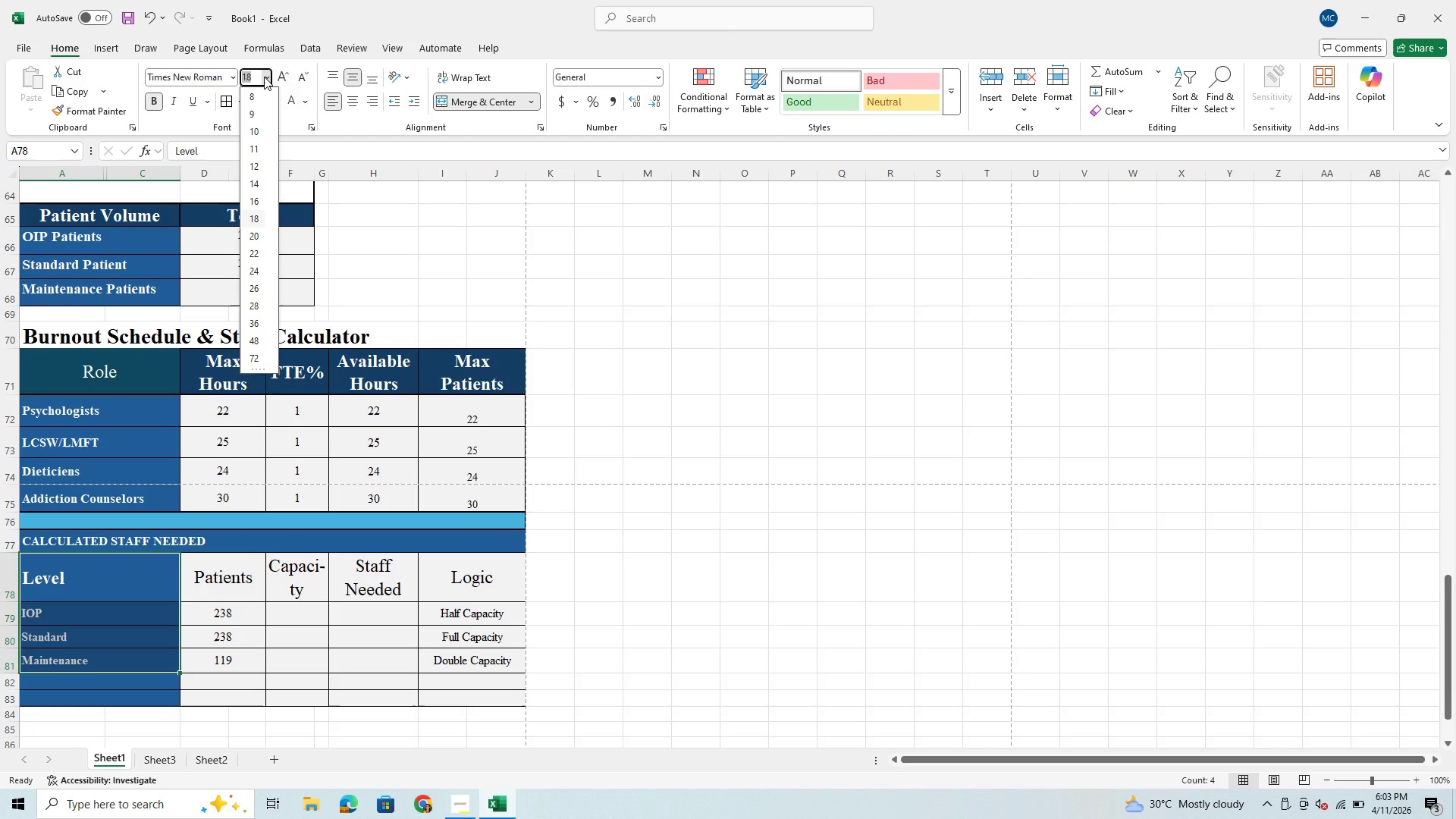 
left_click([256, 183])
 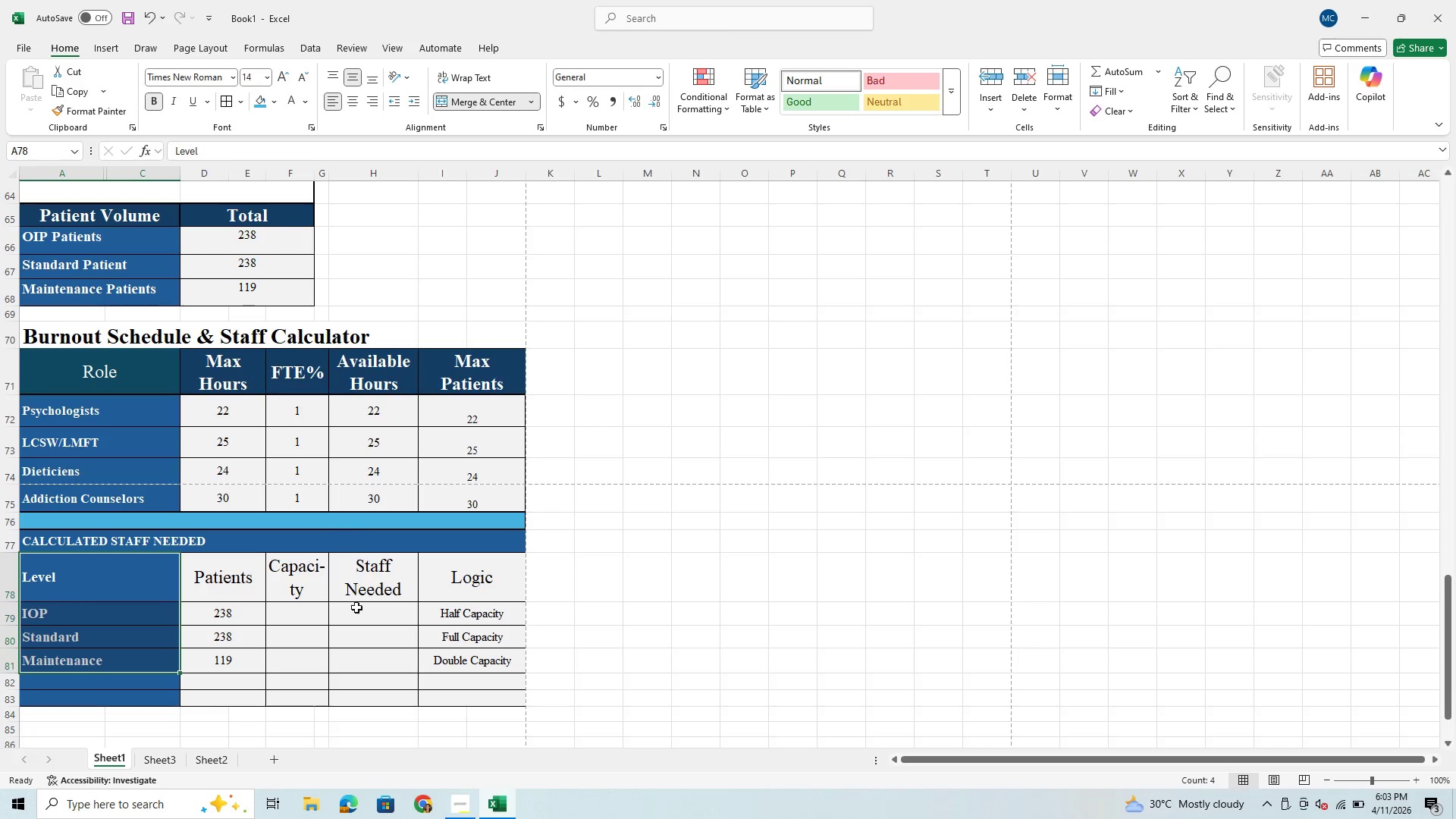 
scroll: coordinate [428, 656], scroll_direction: up, amount: 2.0
 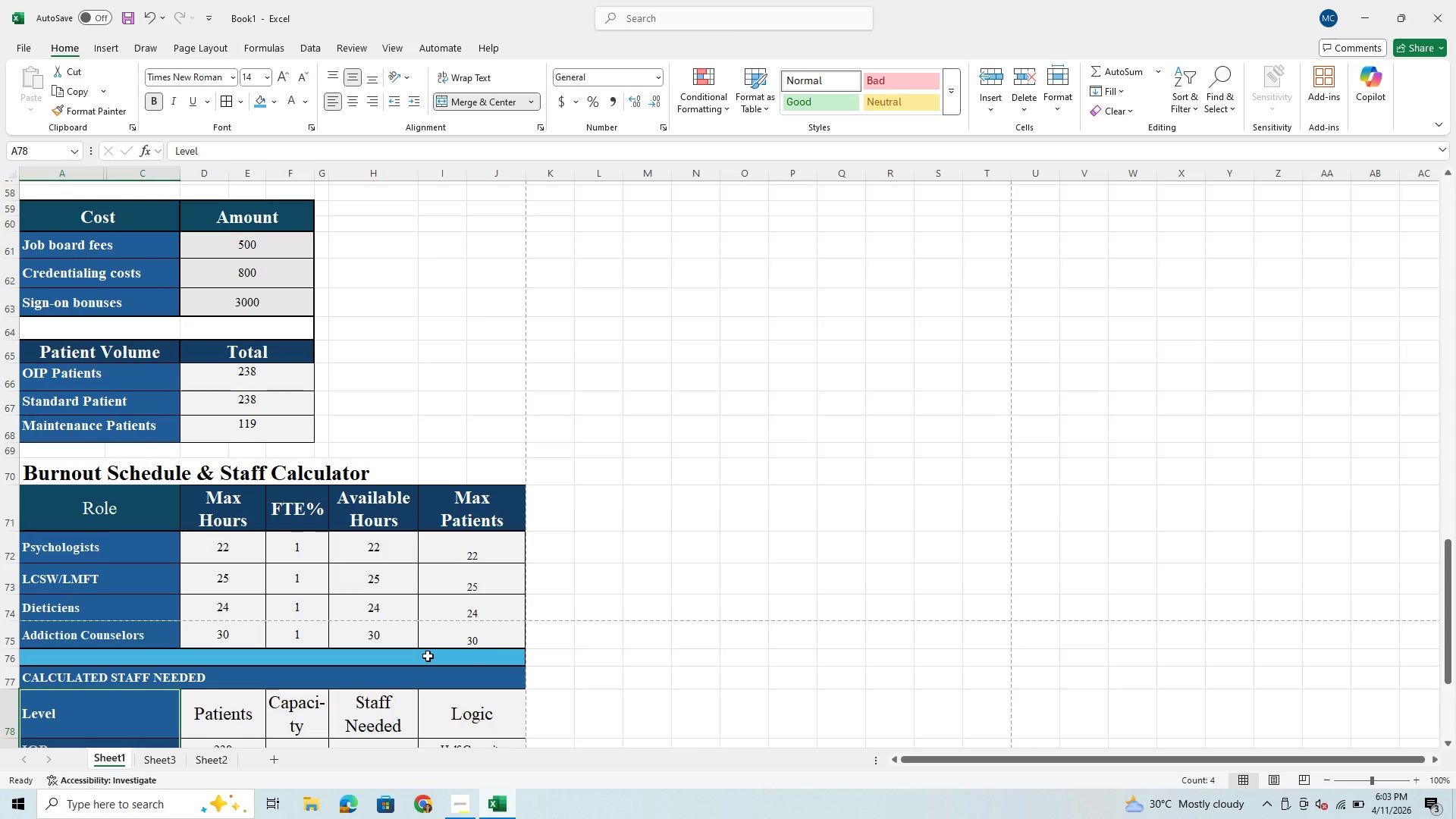 
scroll: coordinate [428, 656], scroll_direction: down, amount: 2.0
 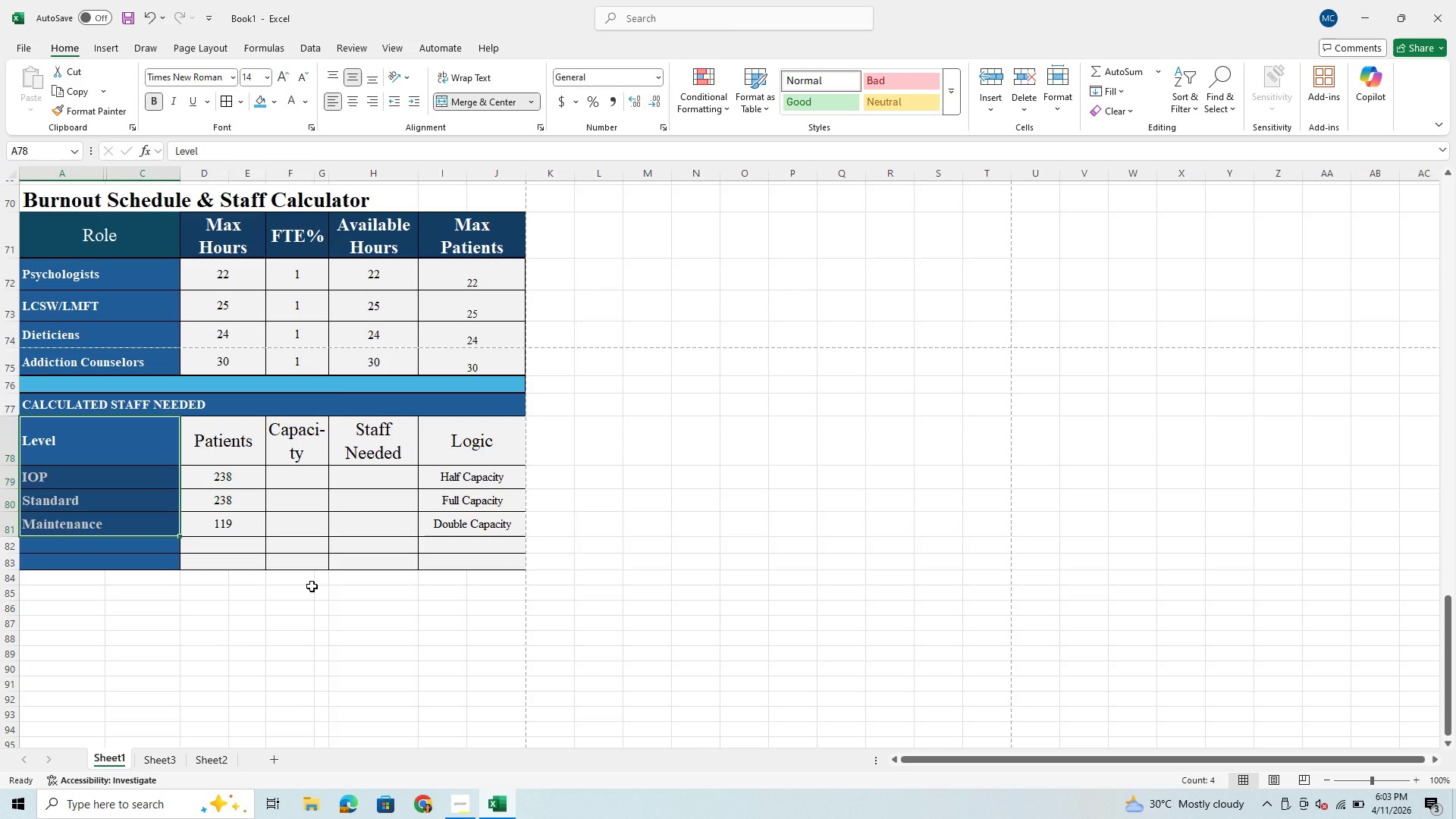 
wait(18.47)
 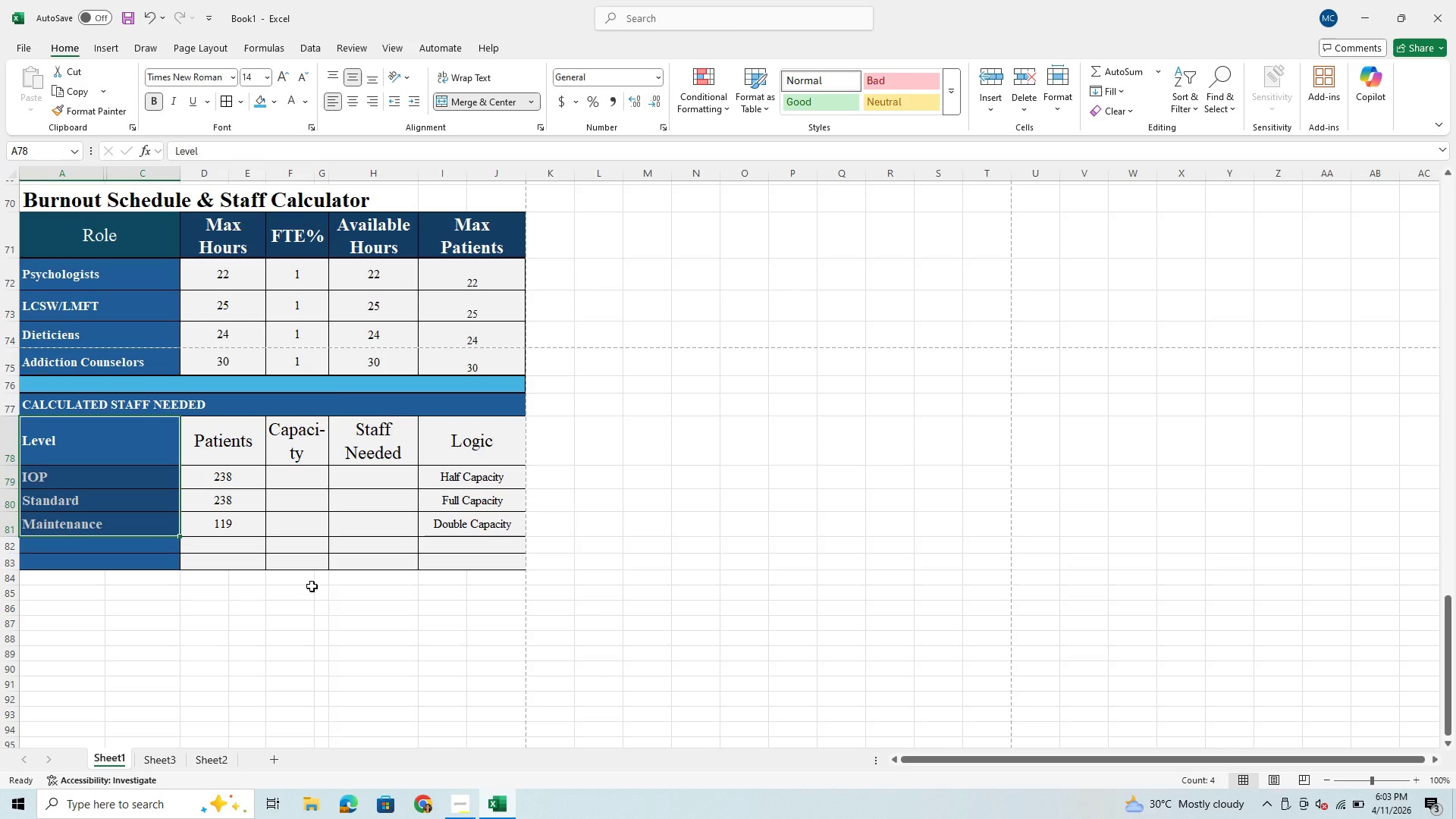 
left_click([299, 542])
 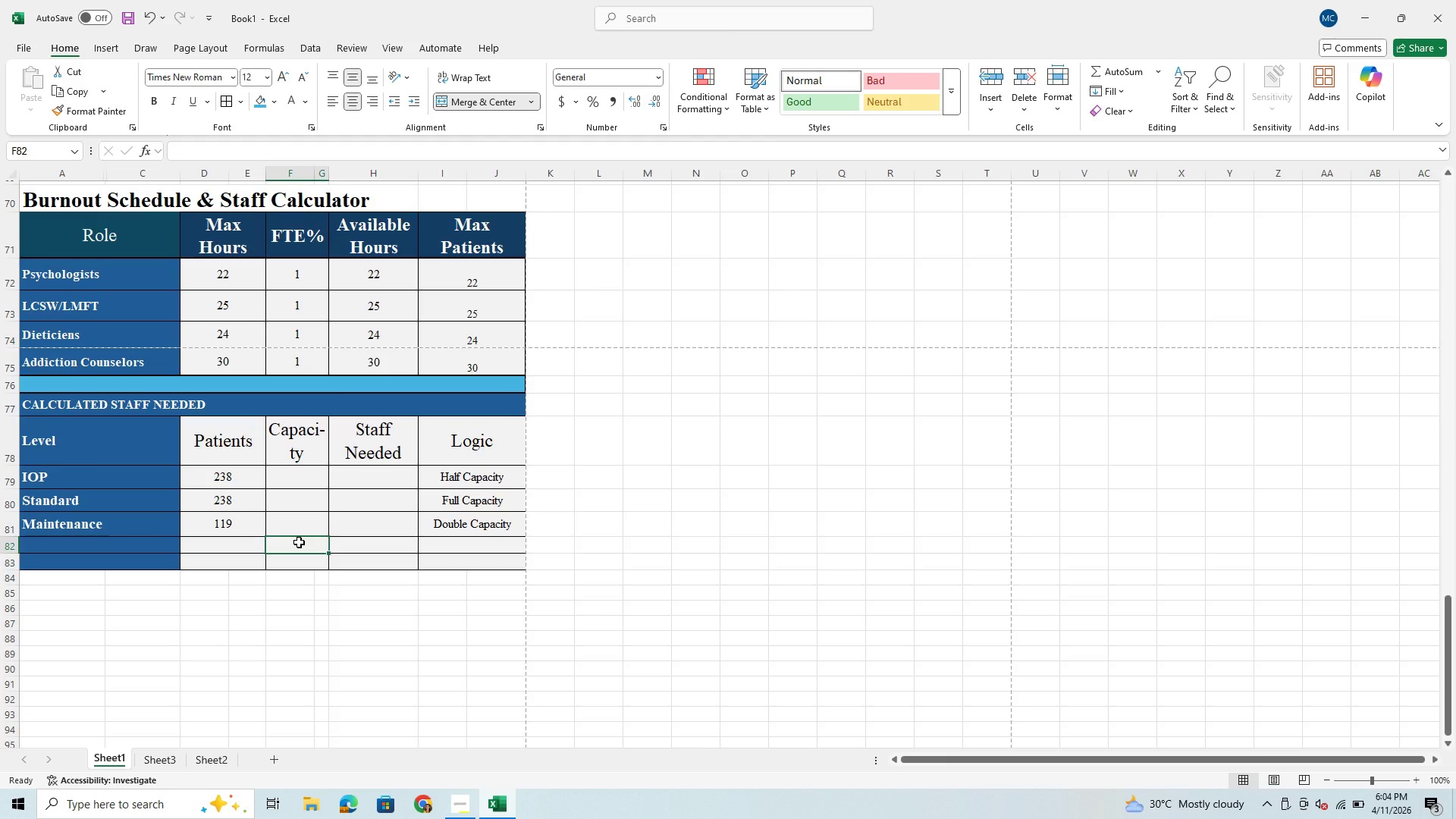 
wait(14.33)
 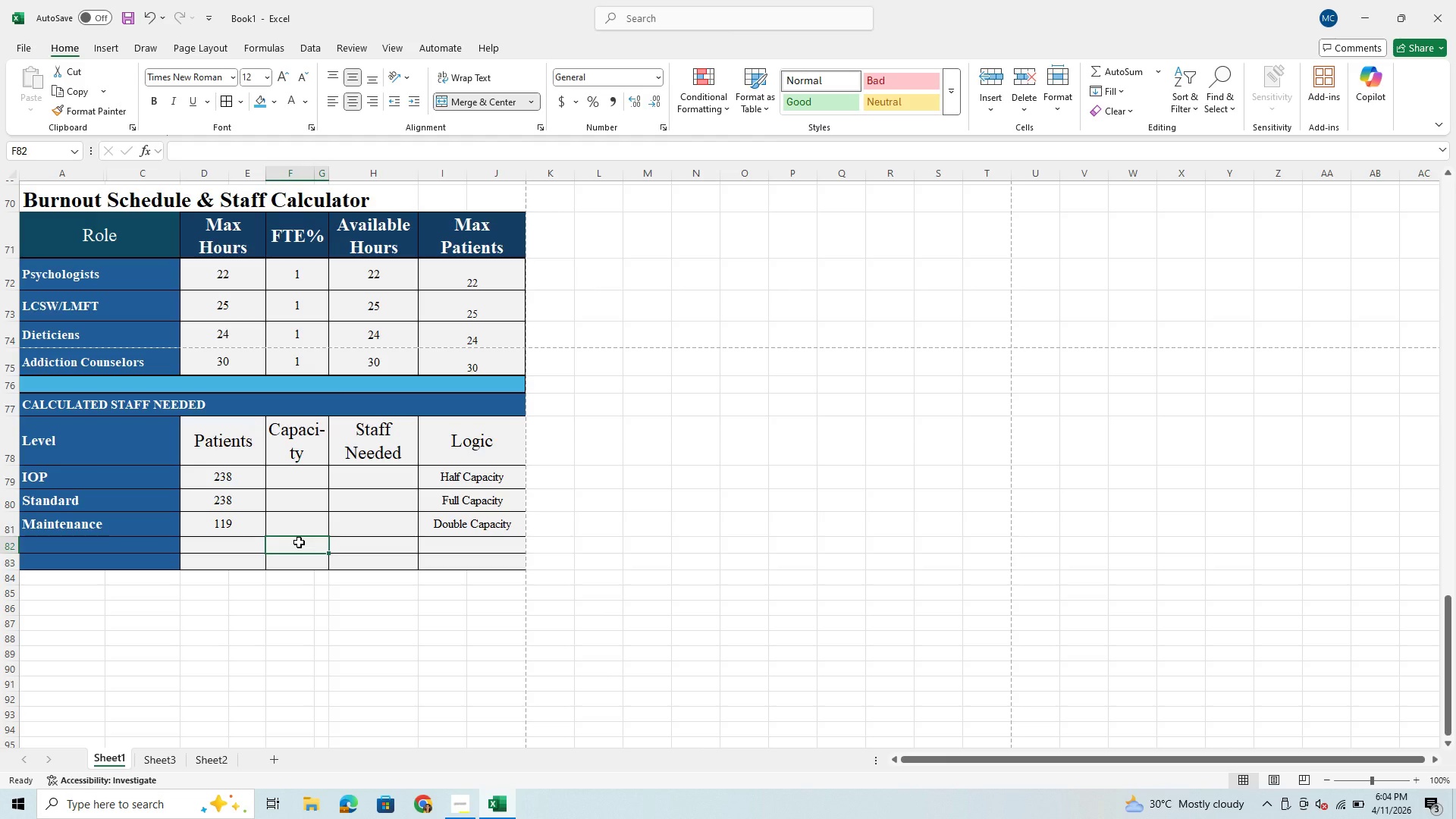 
type(Tota)
key(Backspace)
key(Backspace)
key(Backspace)
type(TOTA)
key(Backspace)
key(Backspace)
key(Backspace)
key(Backspace)
type(OTAL)
 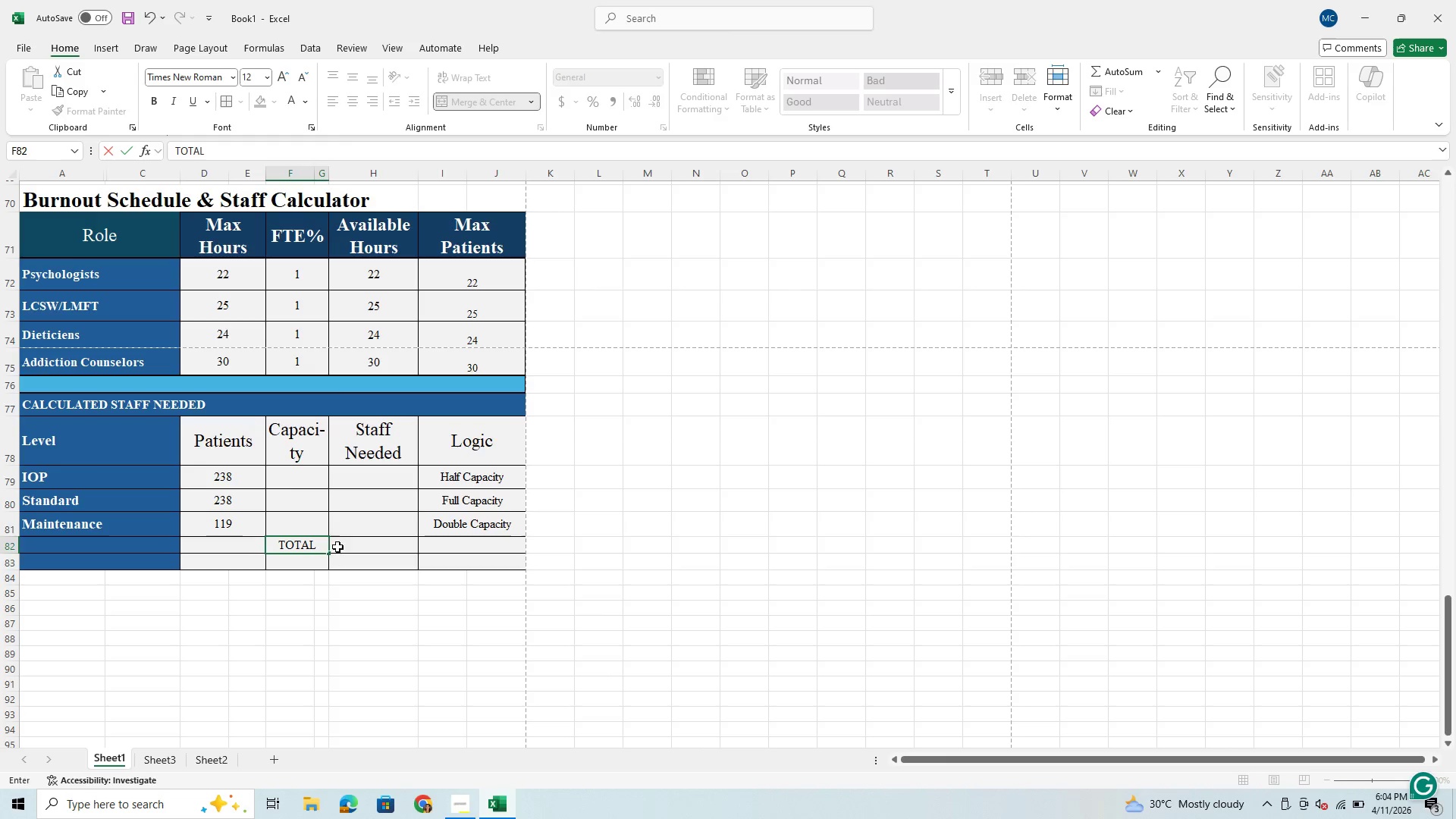 
left_click([292, 476])
 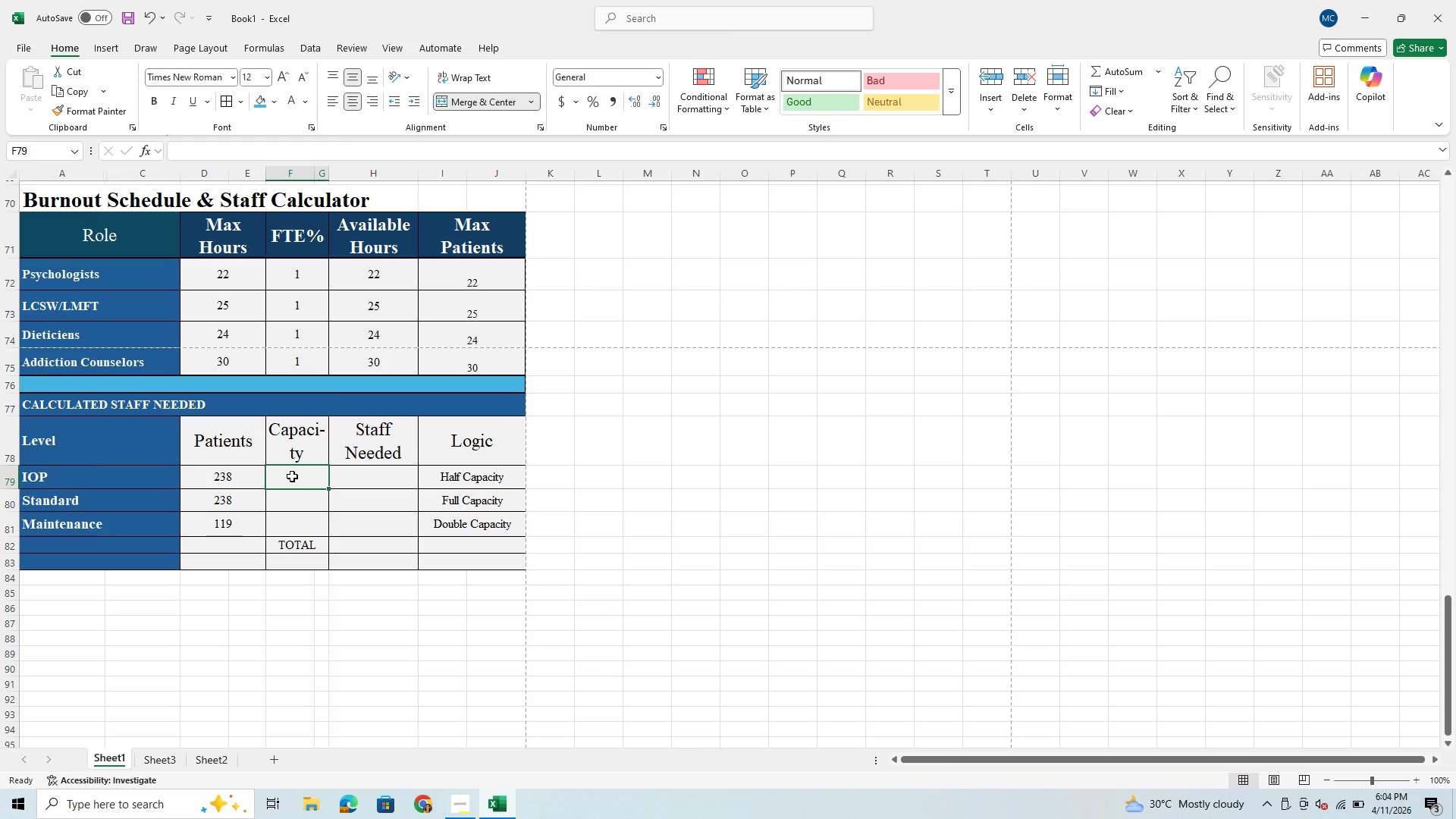 
key(1)
 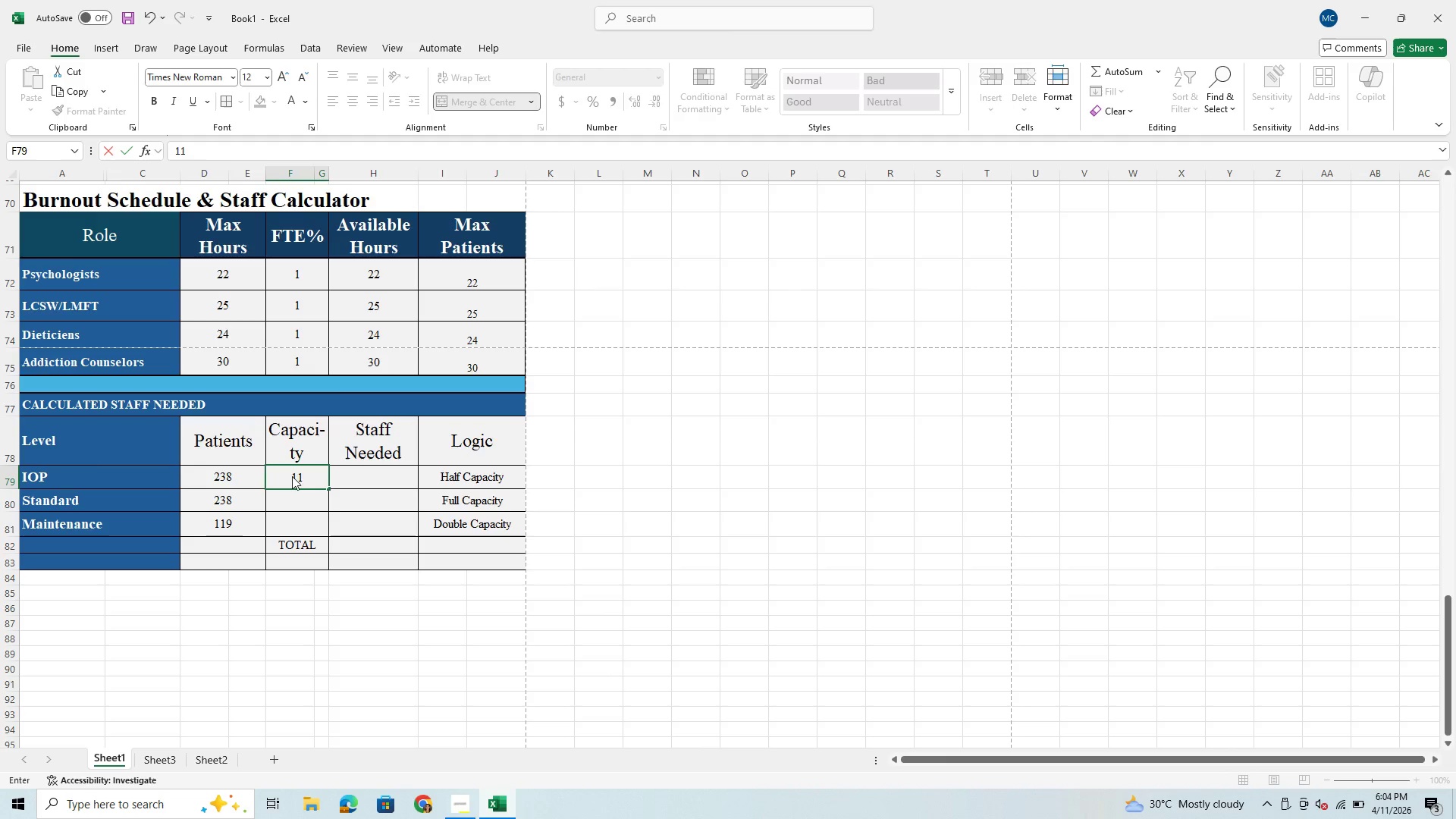 
key(Enter)
 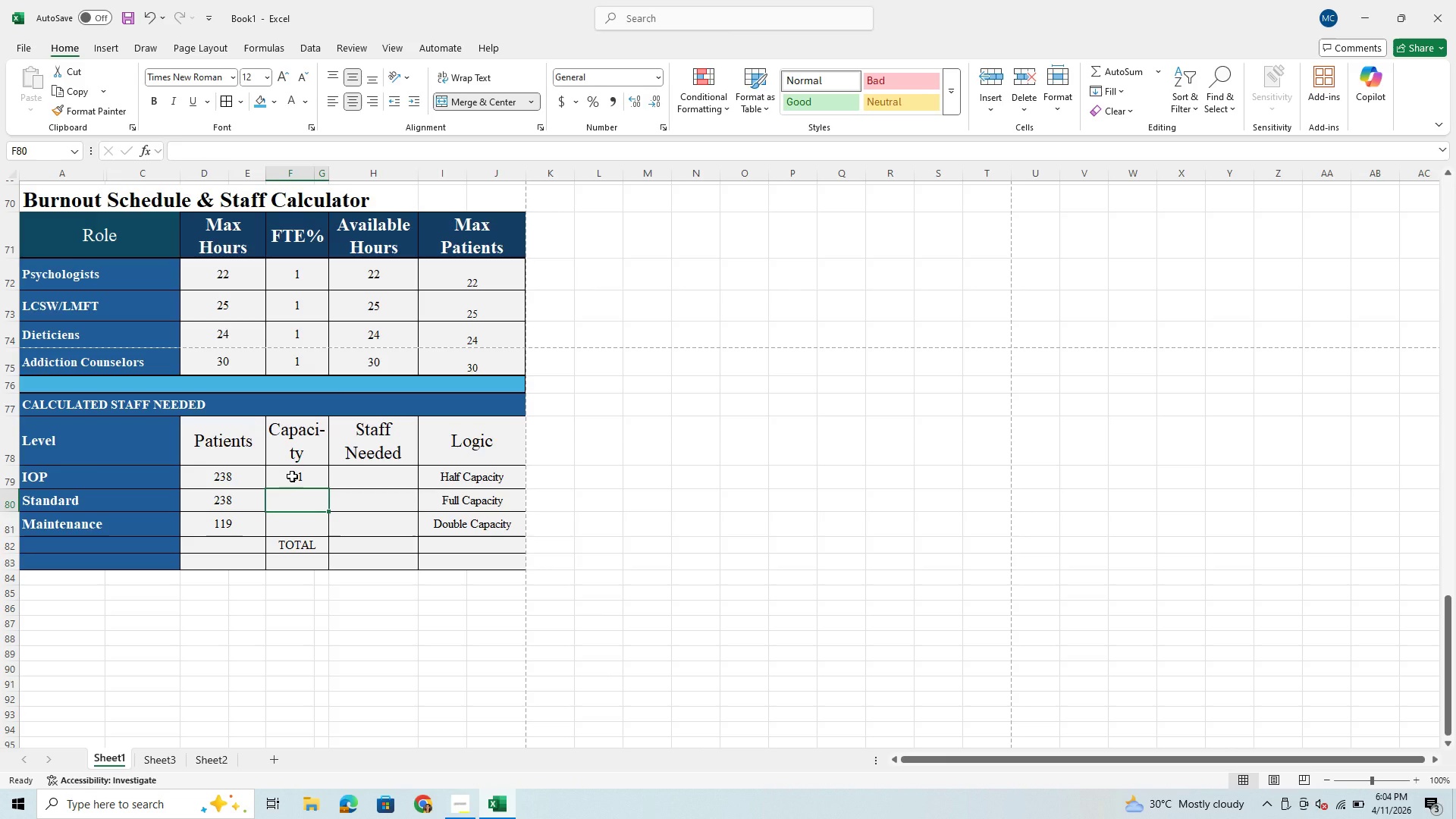 
type(22)
 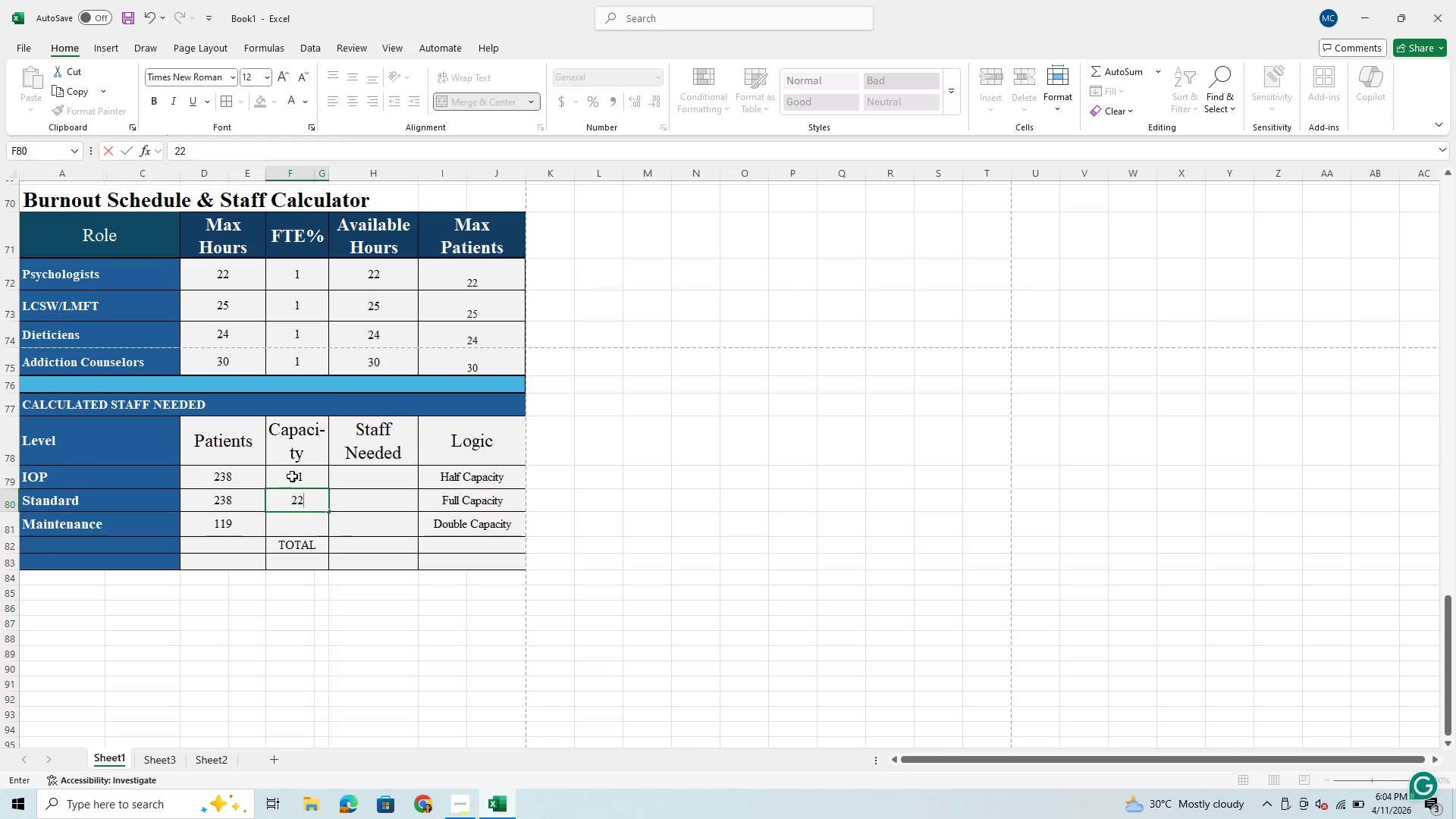 
key(Enter)
 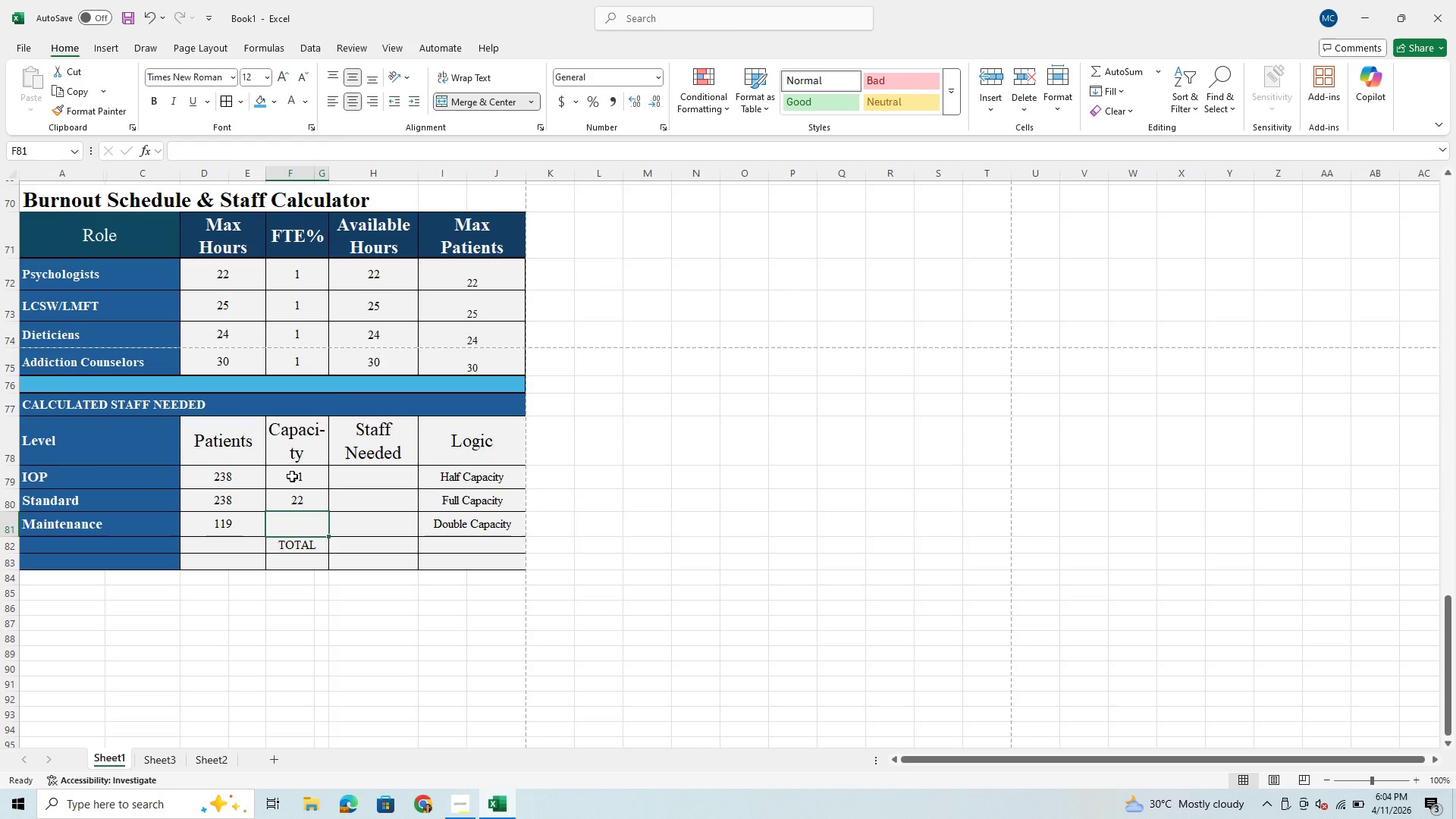 
type(44)
 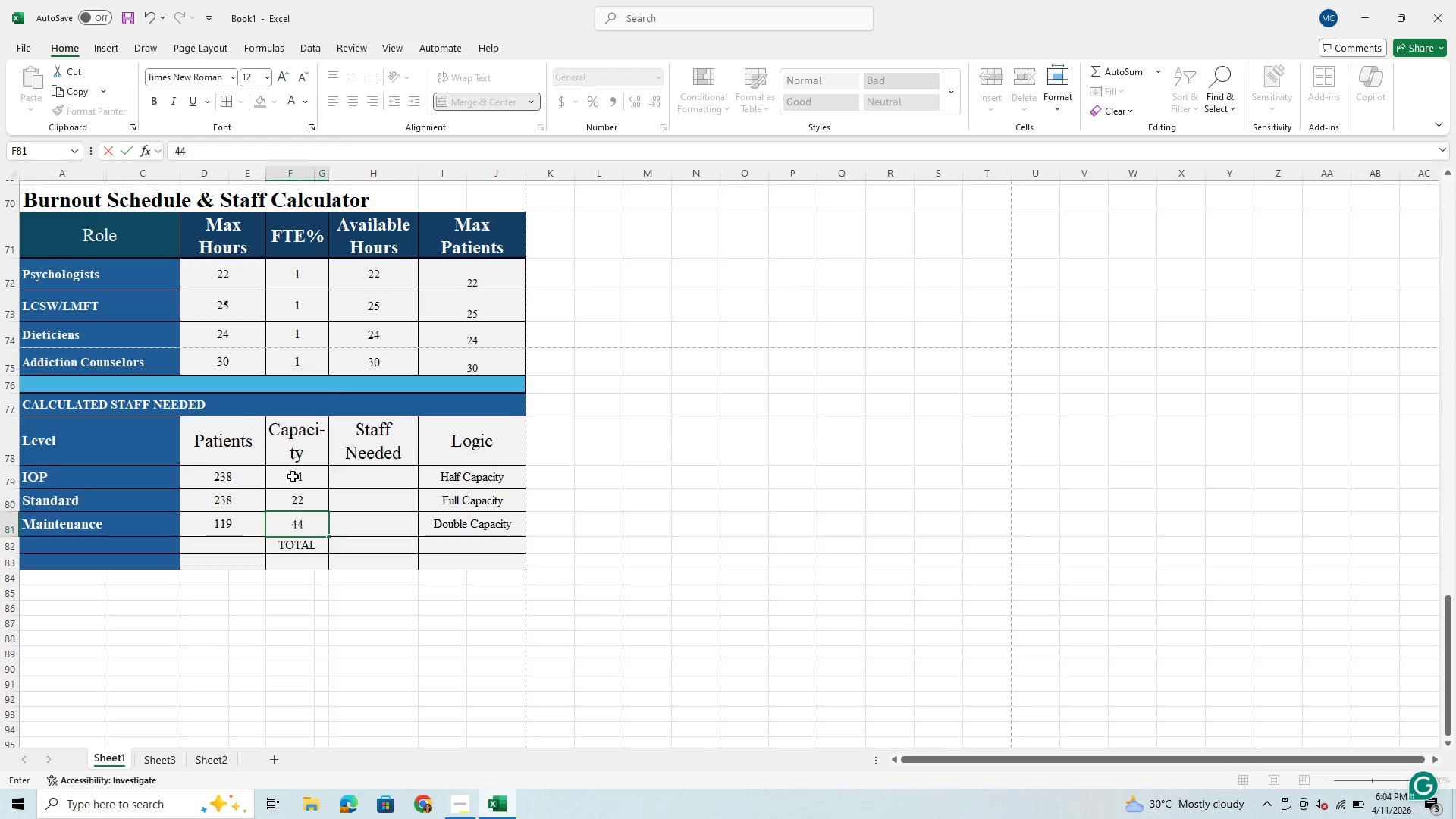 
left_click([356, 490])
 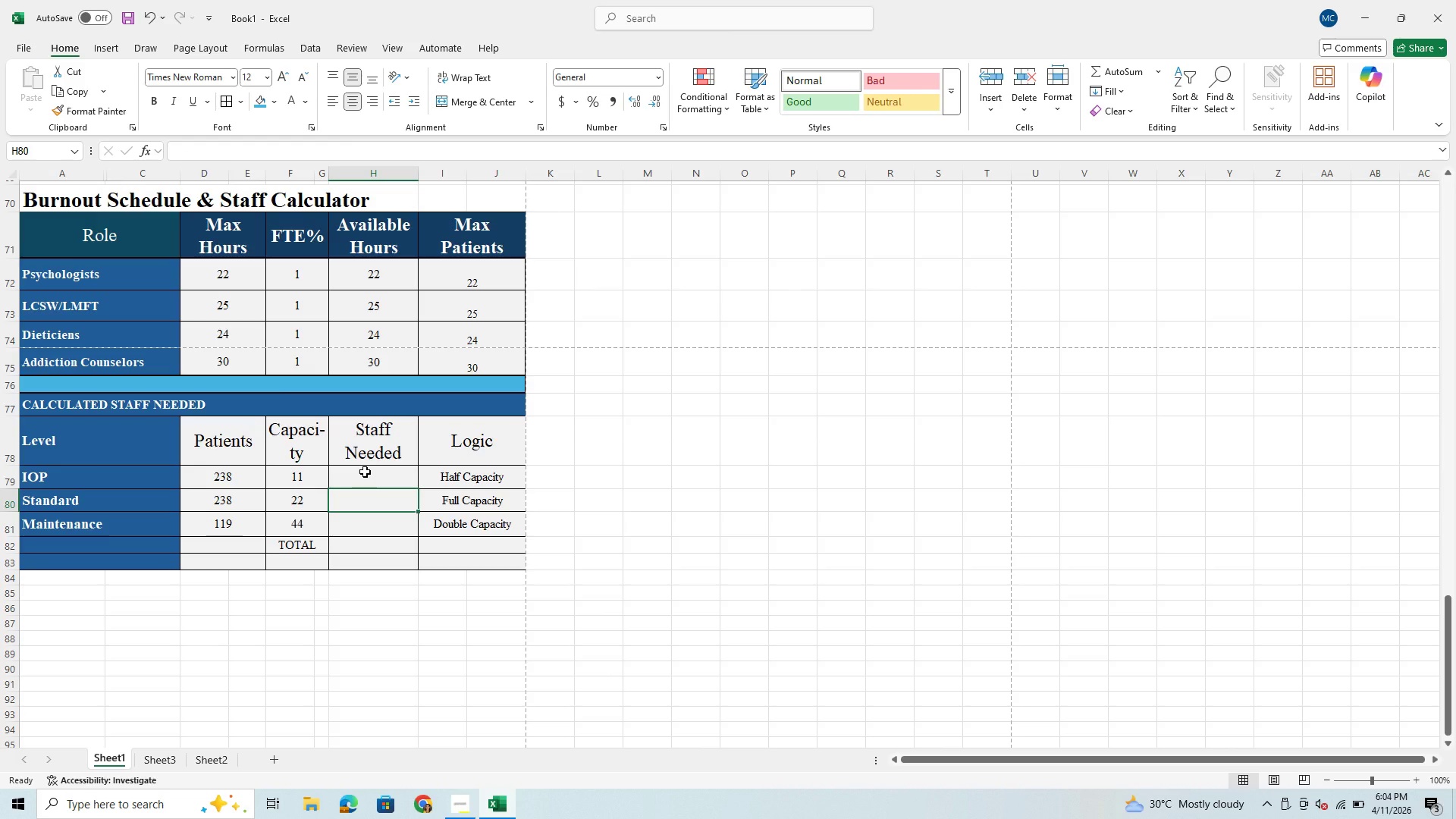 
left_click([377, 478])
 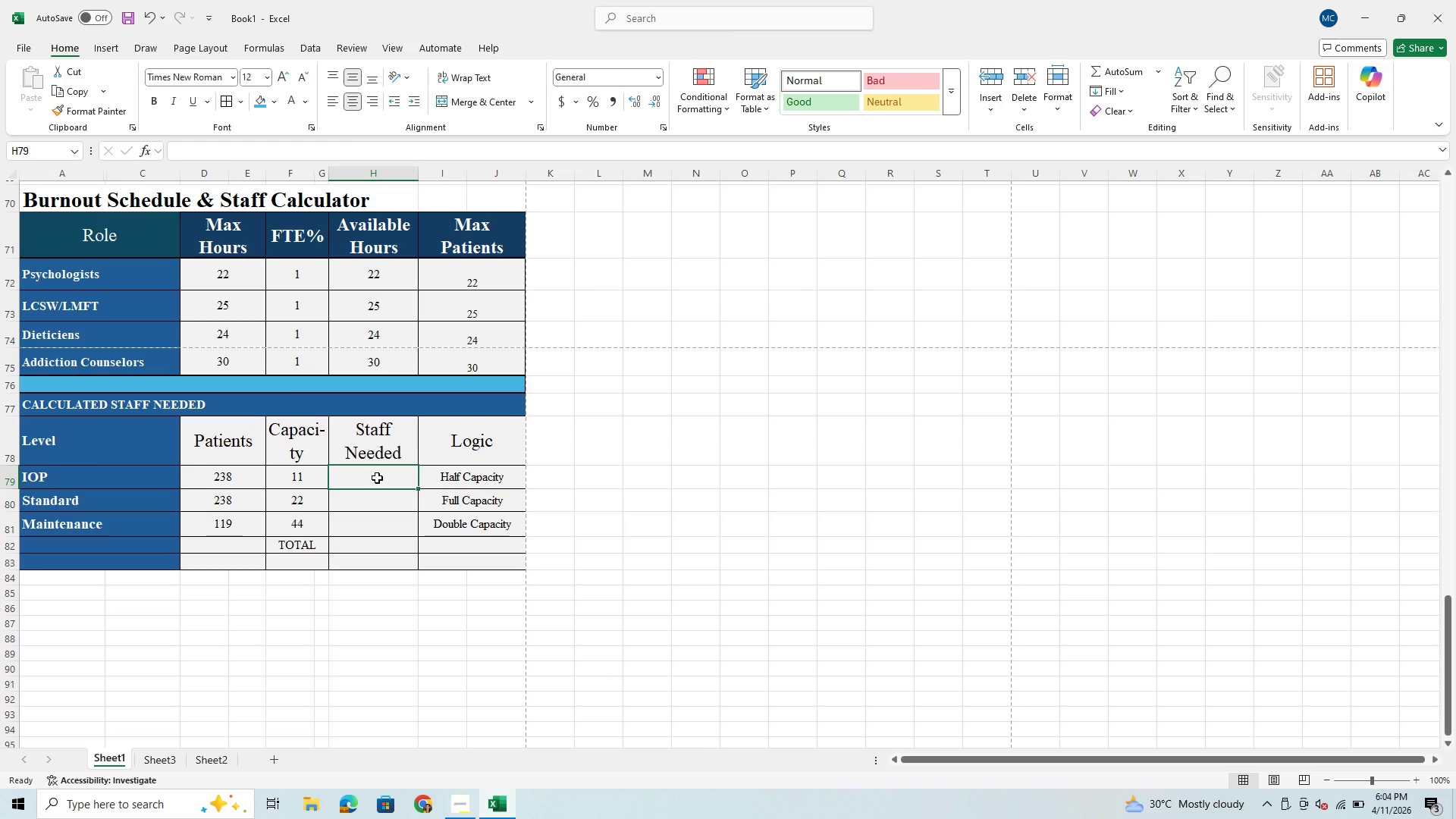 
type(22)
 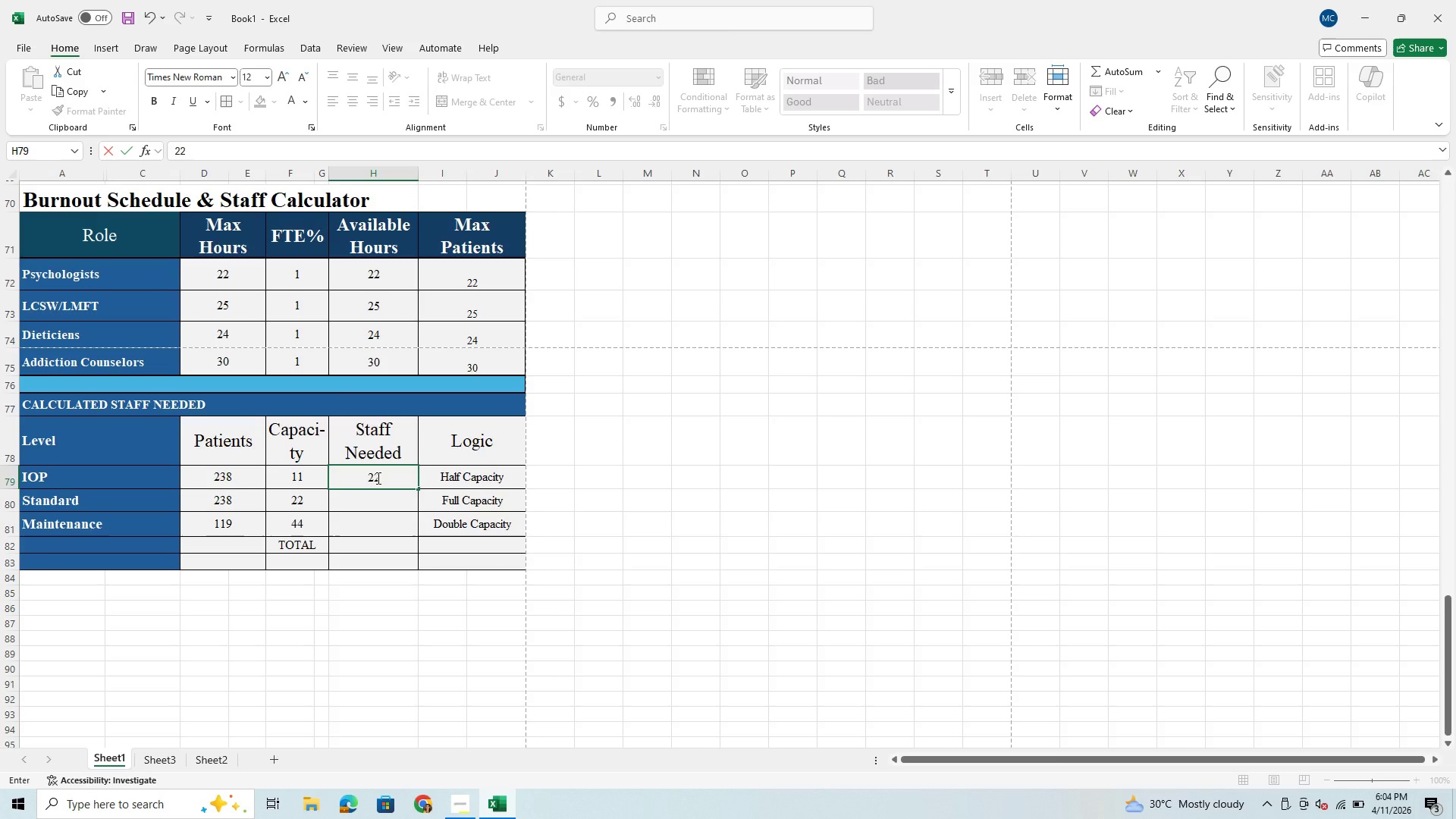 
key(Enter)
 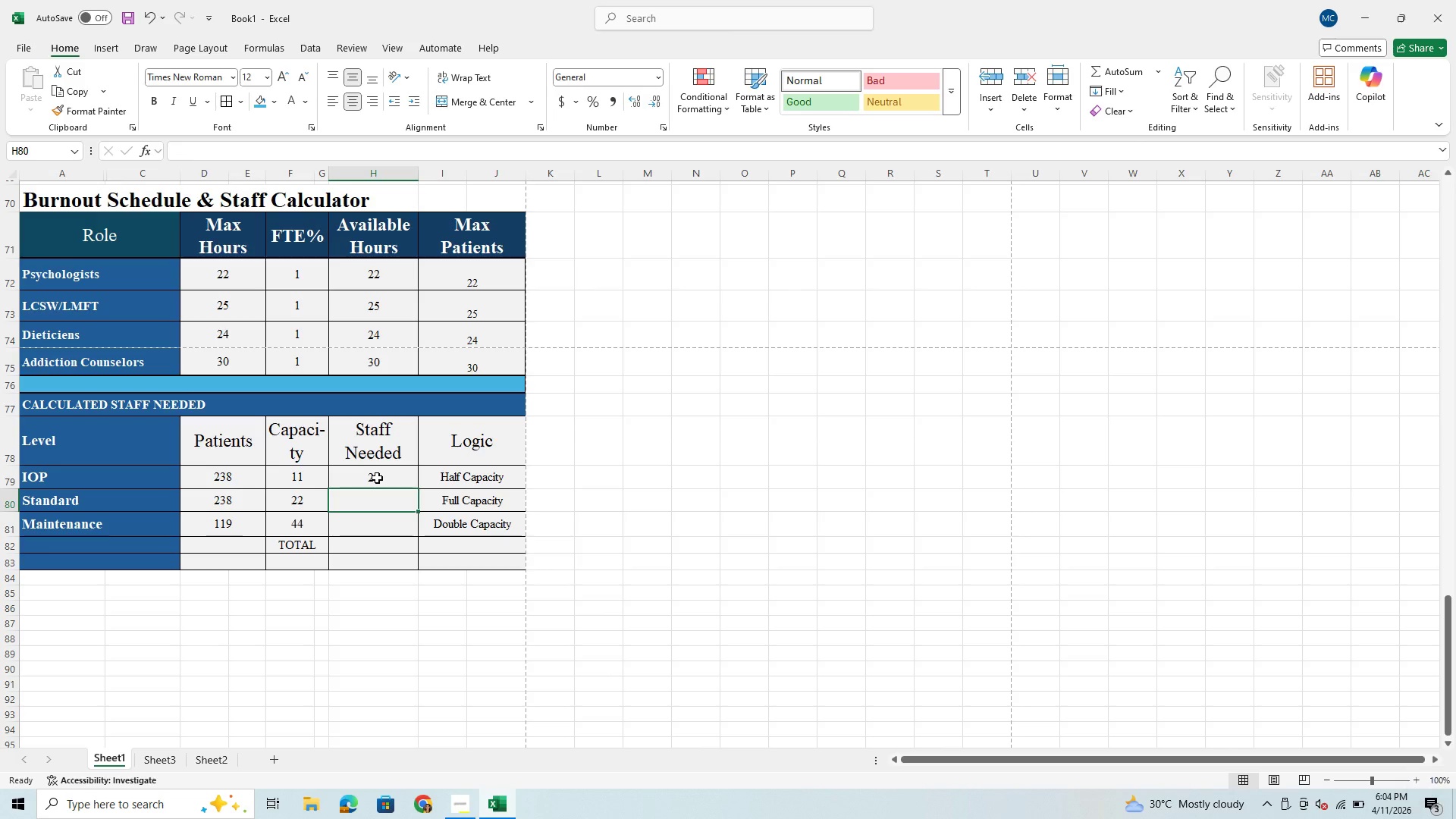 
type(11)
 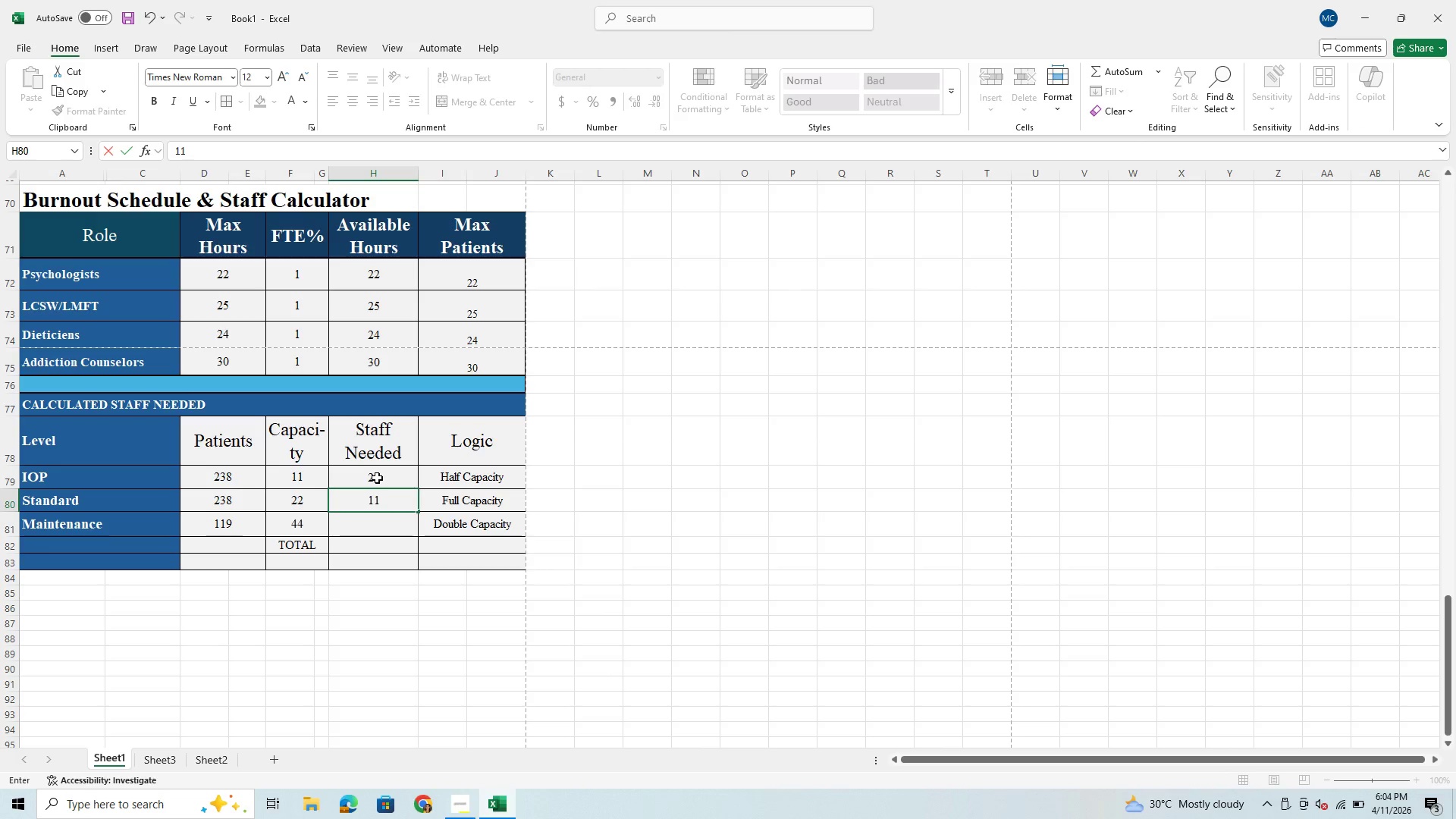 
key(Enter)
 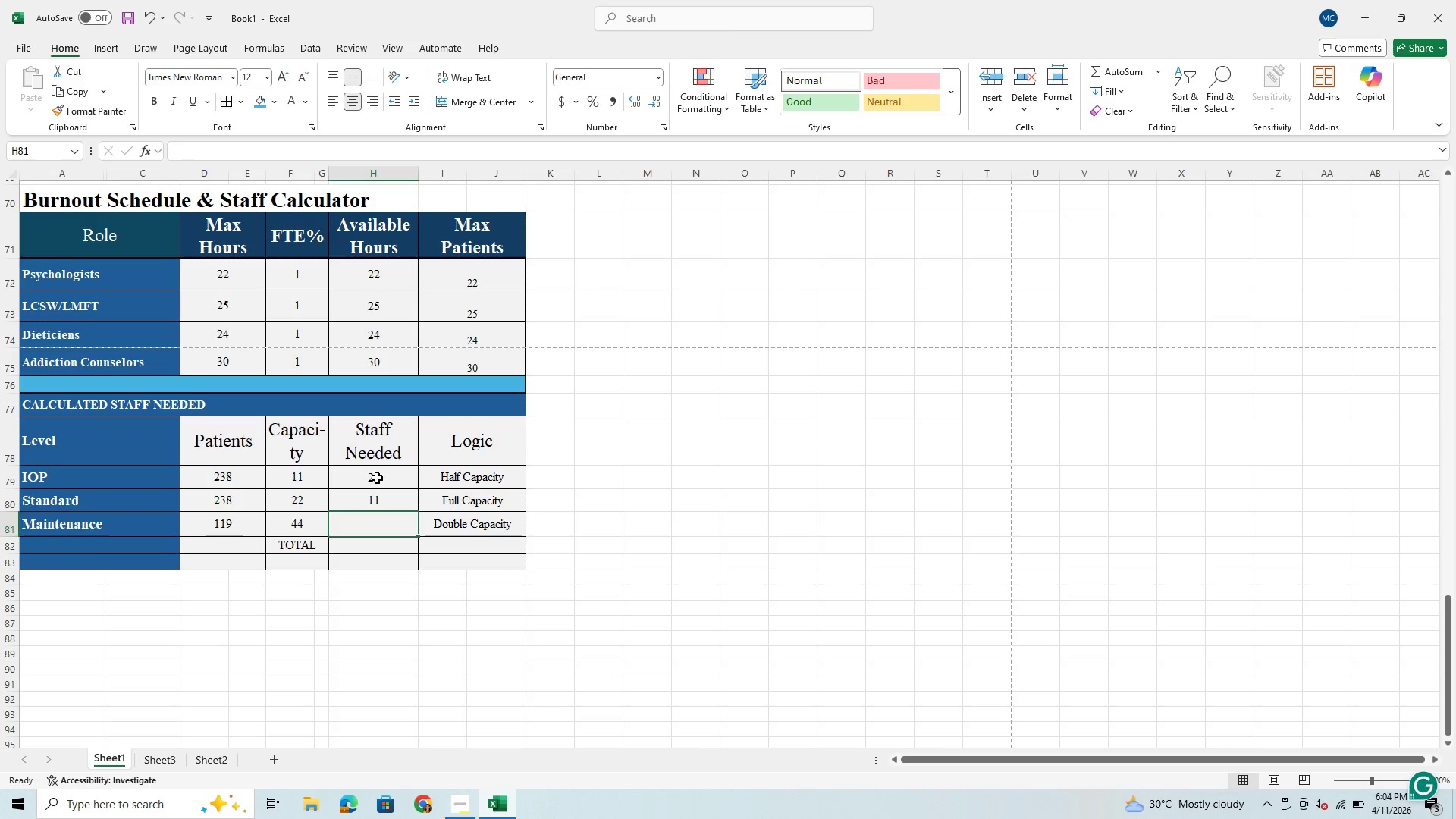 
key(3)
 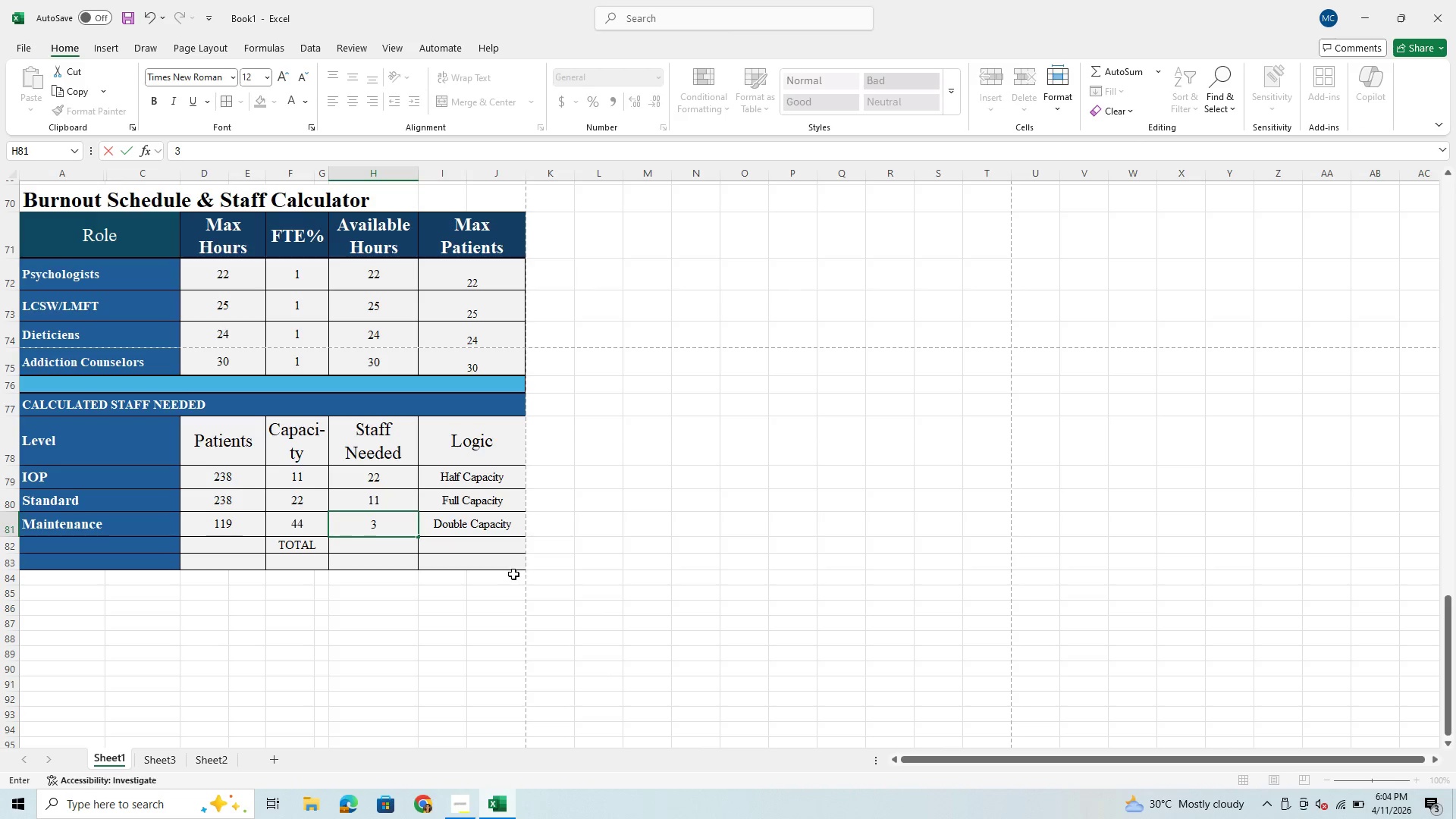 
type(36)
 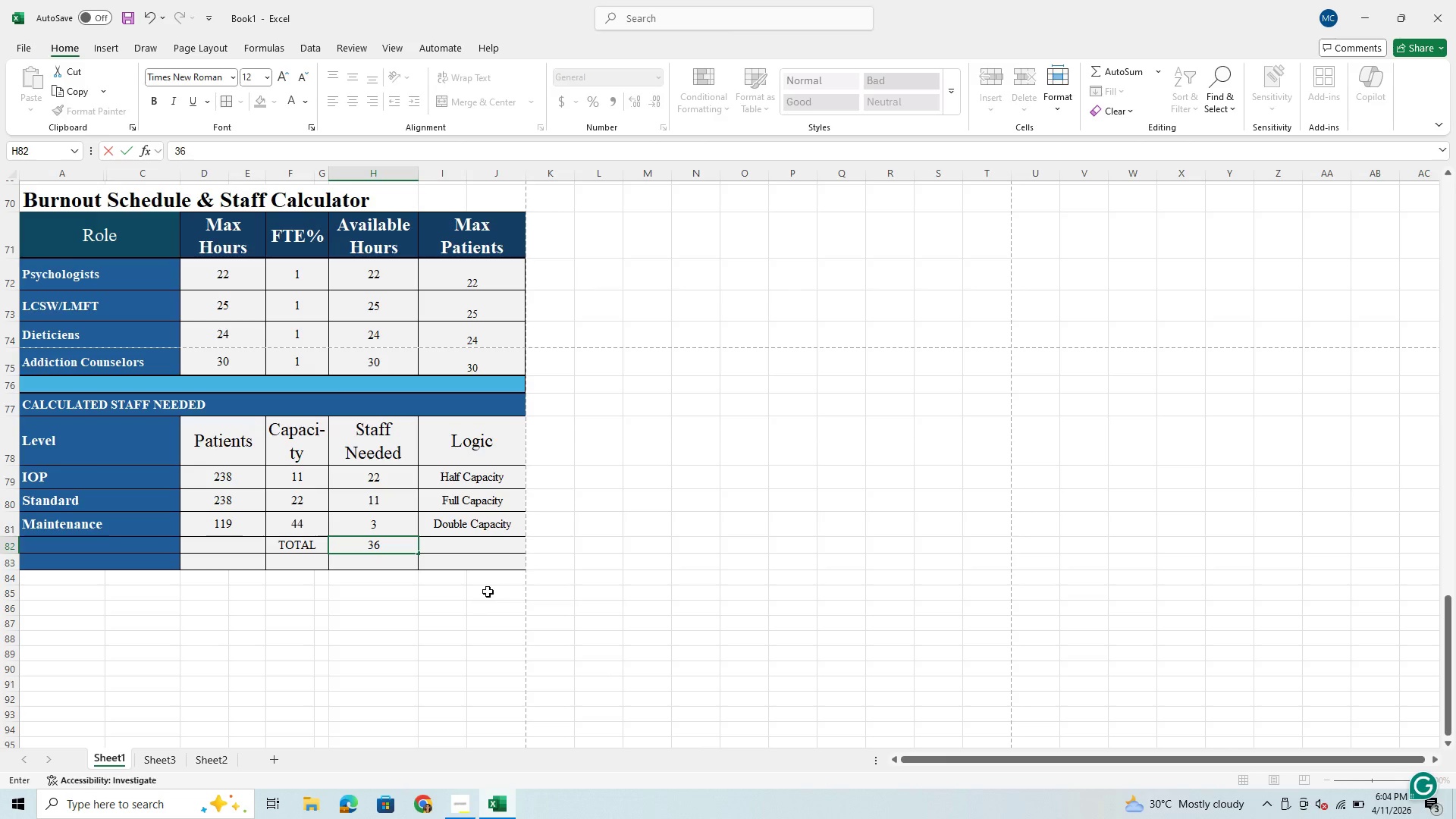 
wait(5.26)
 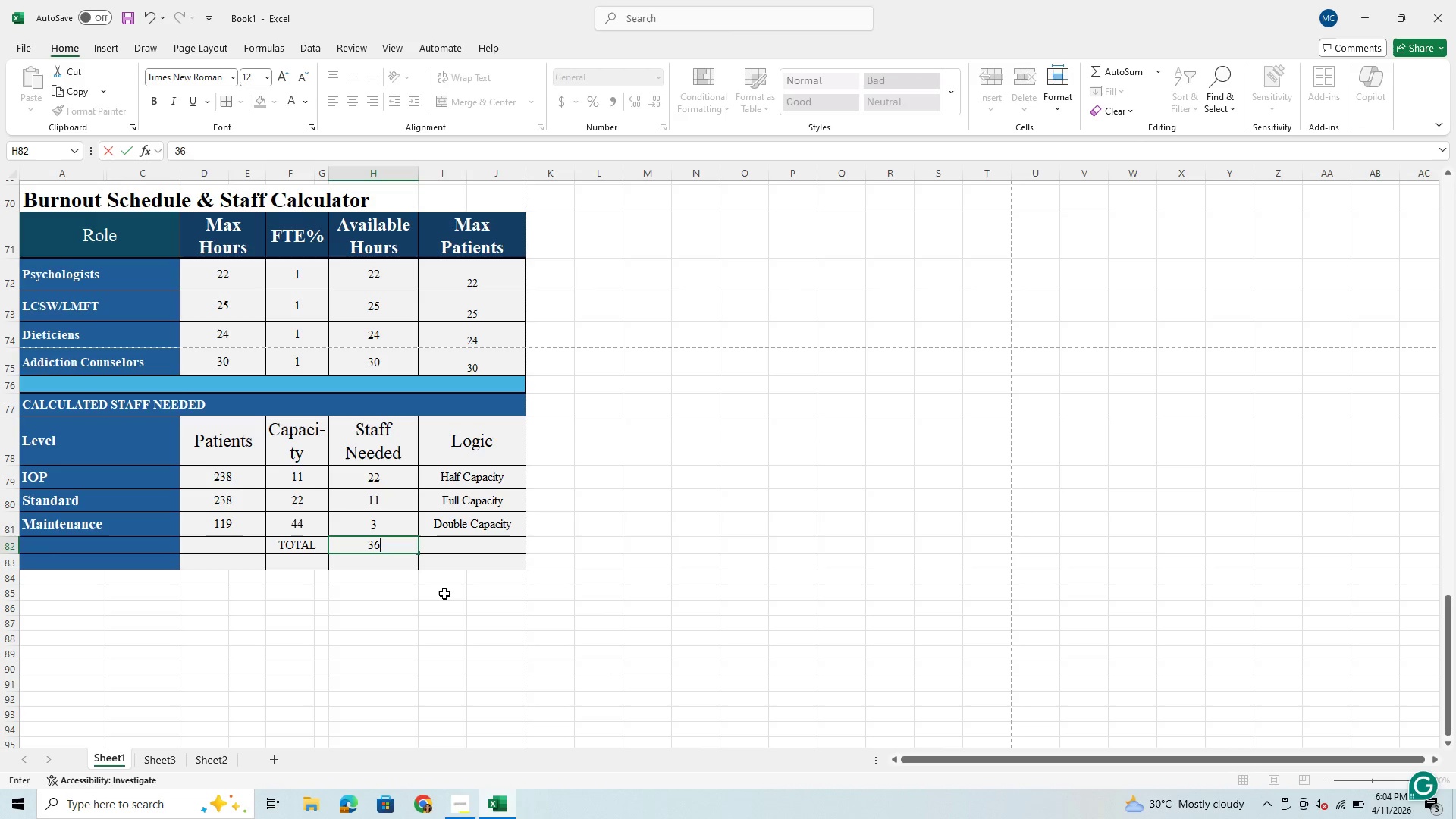 
left_click_drag(start_coordinate=[475, 475], to_coordinate=[477, 535])
 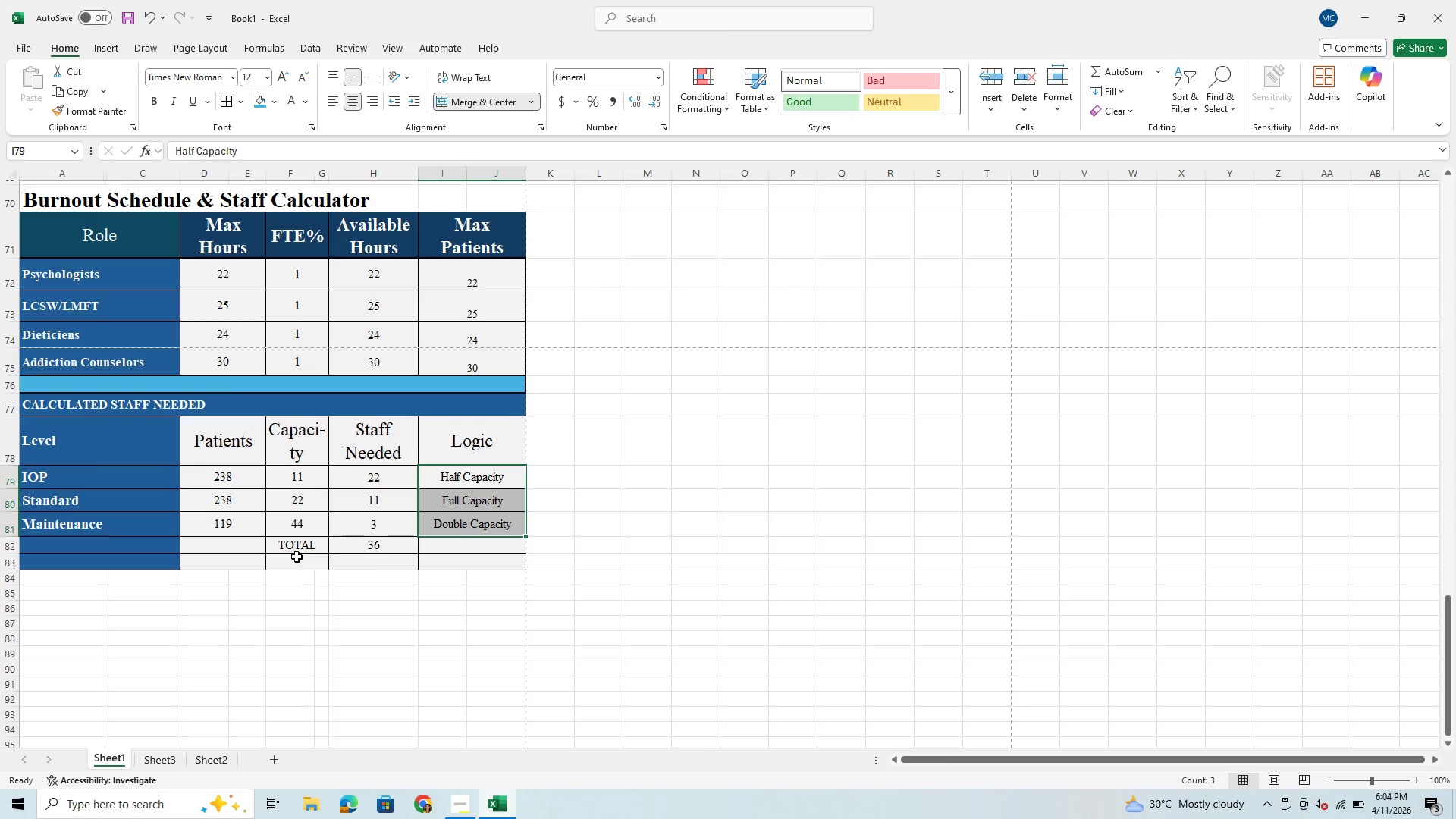 
wait(8.77)
 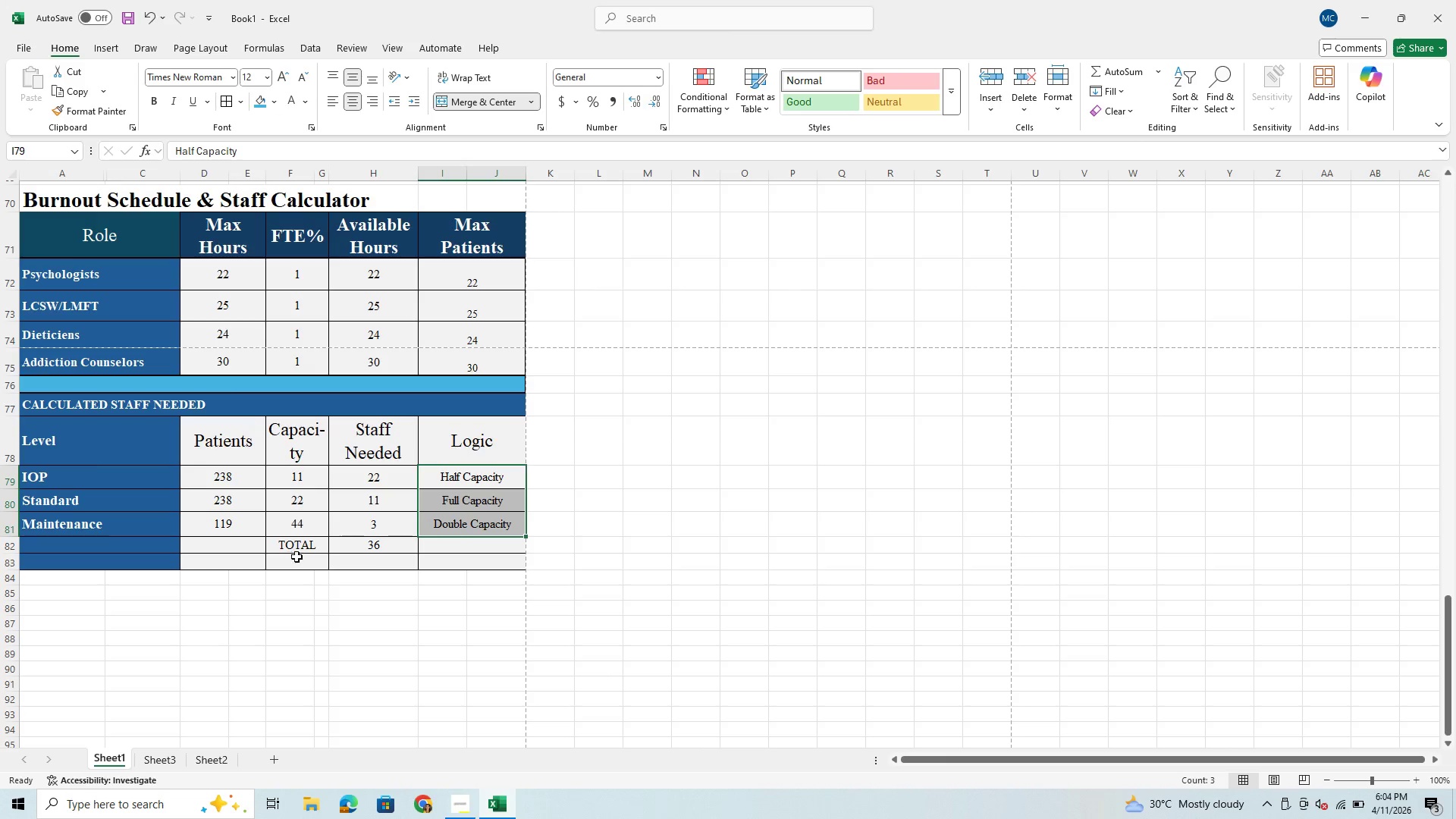 
scroll: coordinate [360, 573], scroll_direction: down, amount: 1.0
 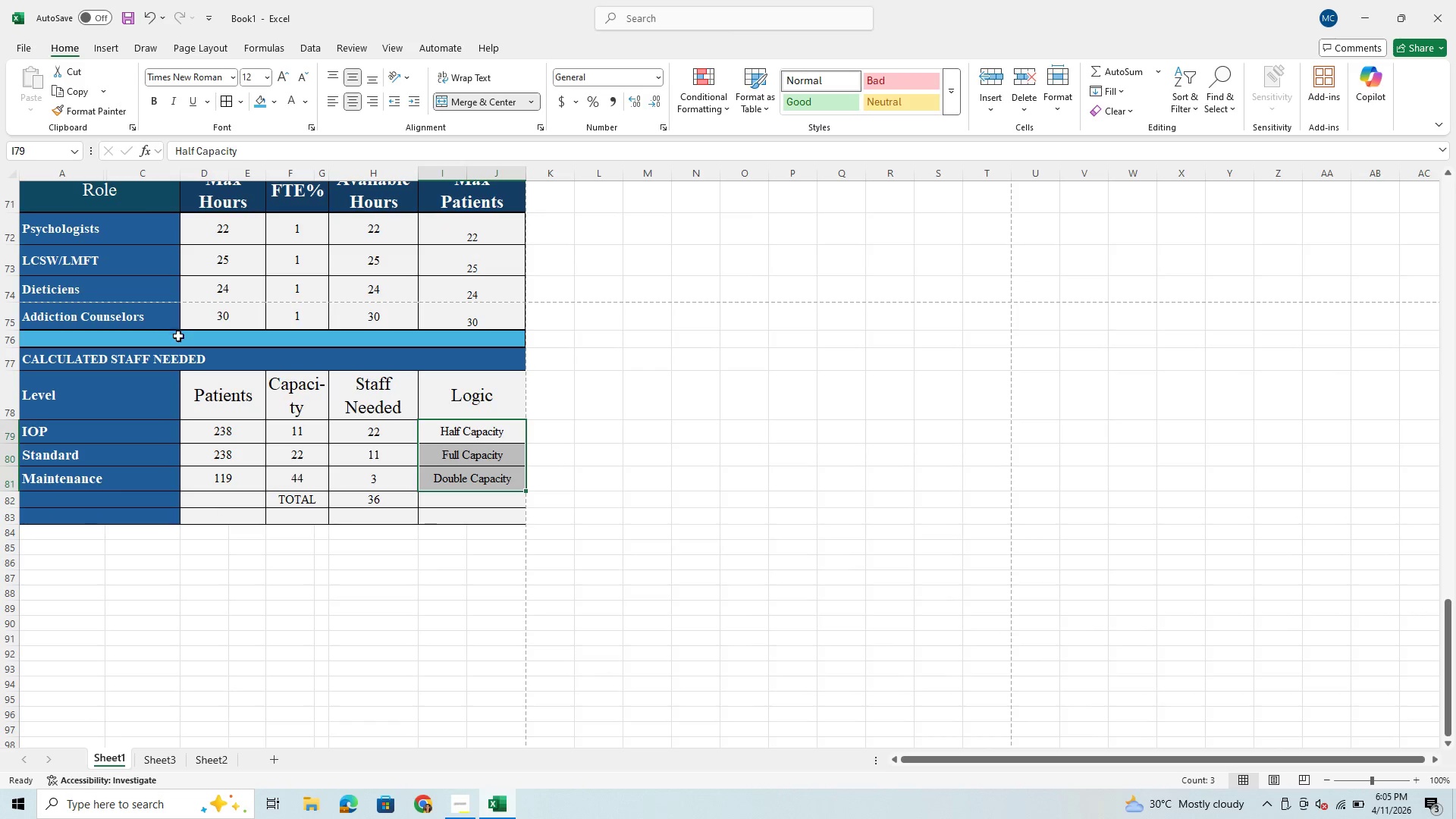 
left_click([215, 361])
 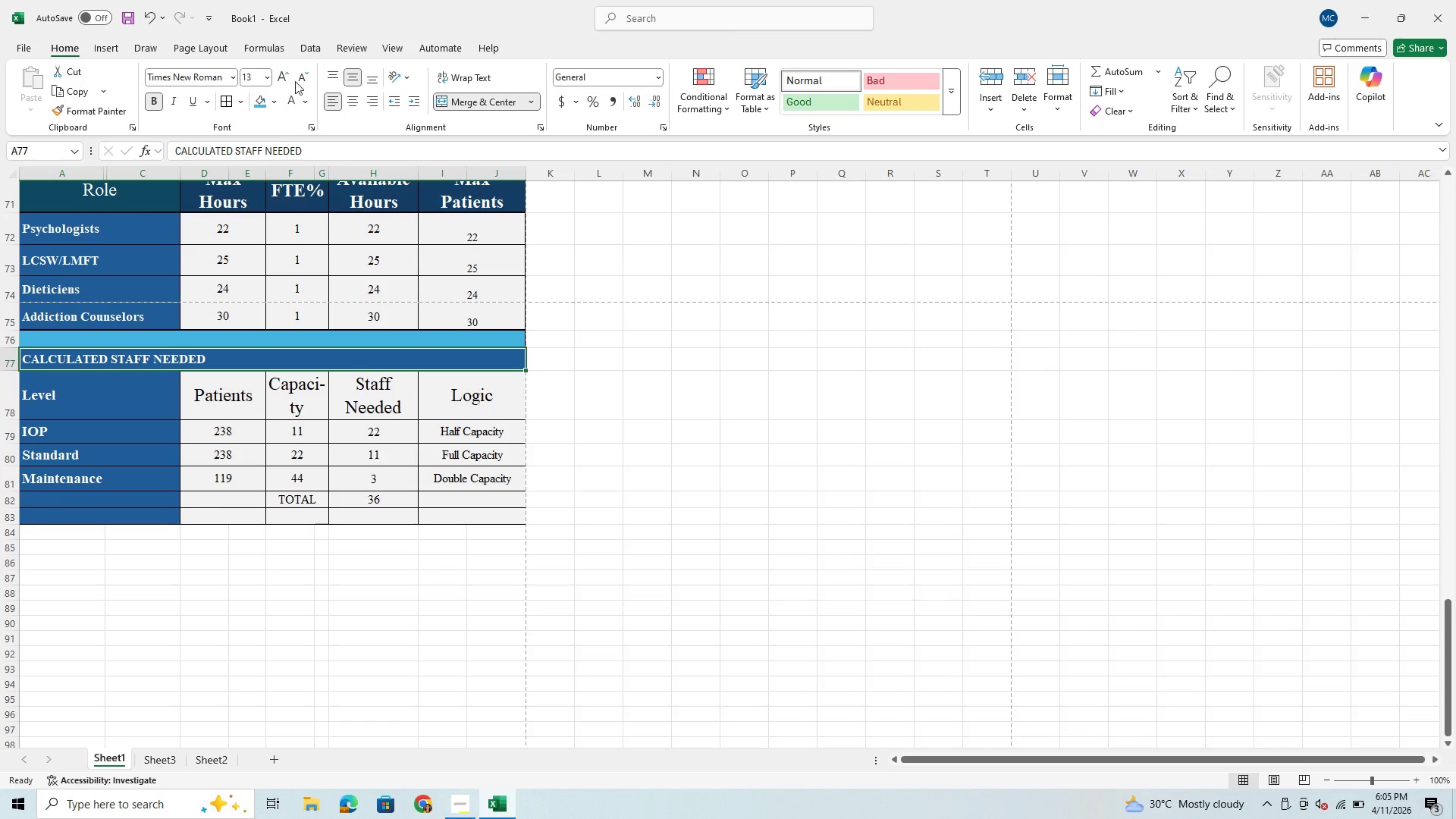 
left_click([269, 81])
 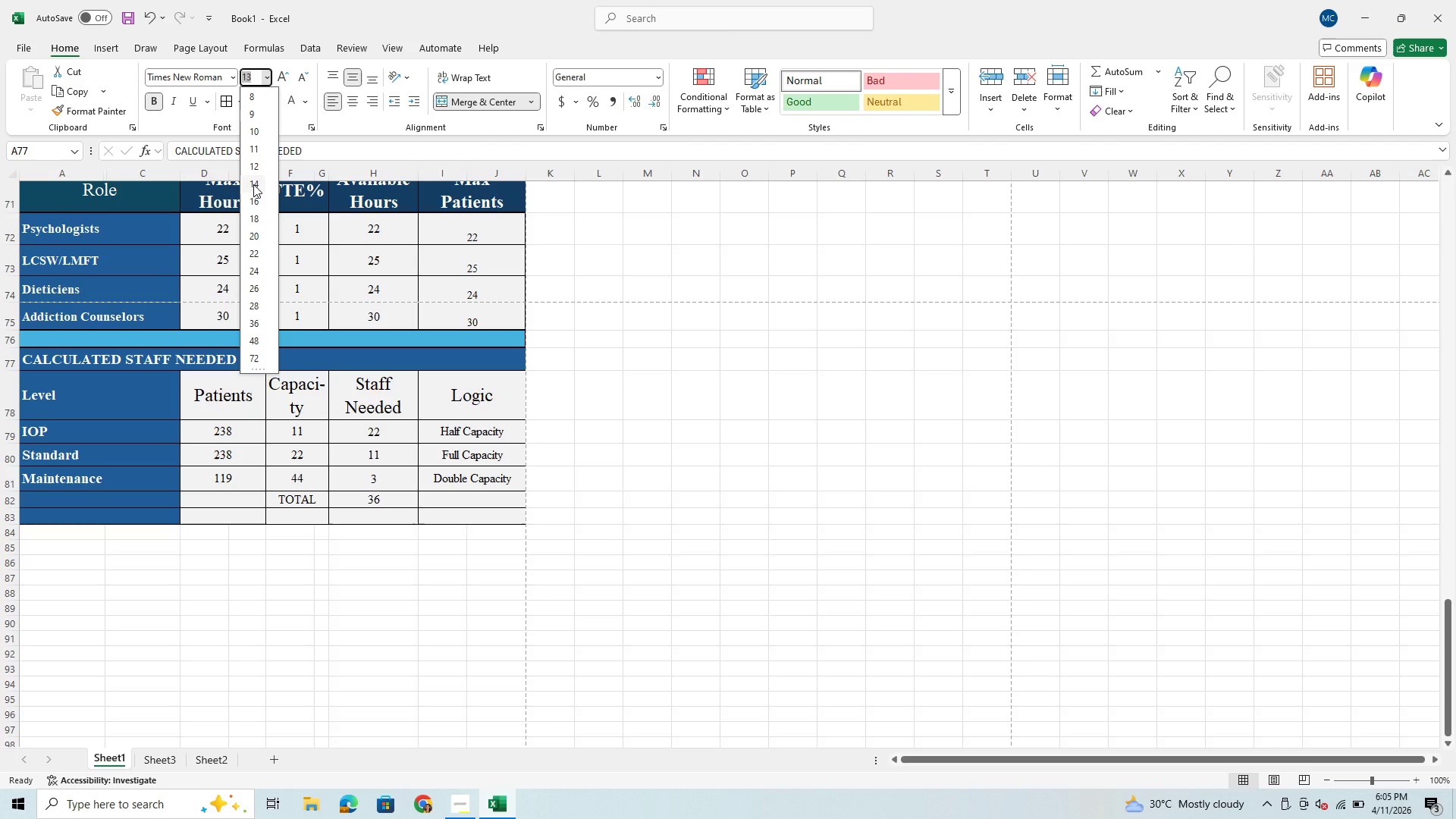 
left_click([253, 184])
 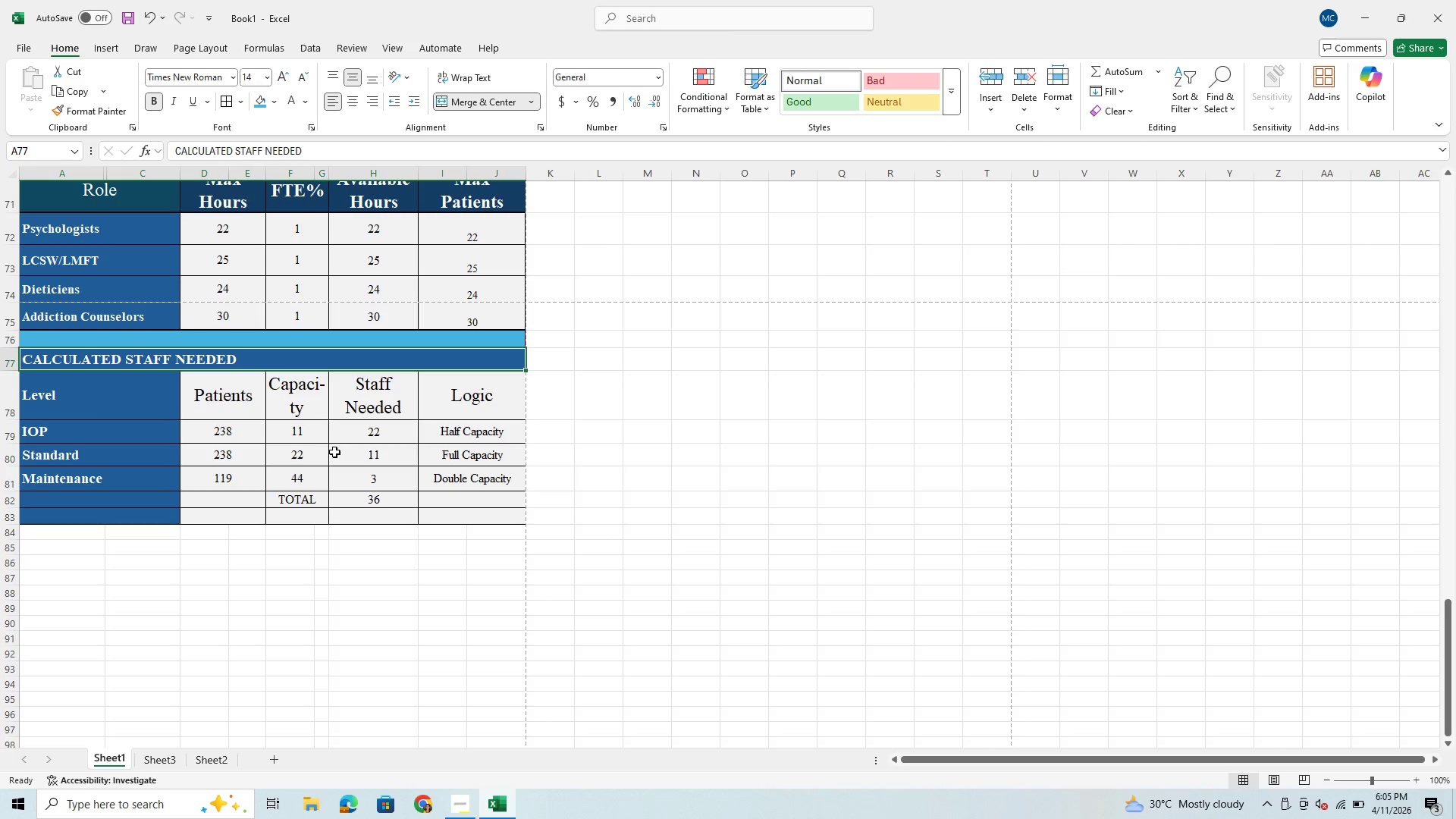 
scroll: coordinate [334, 452], scroll_direction: up, amount: 1.0
 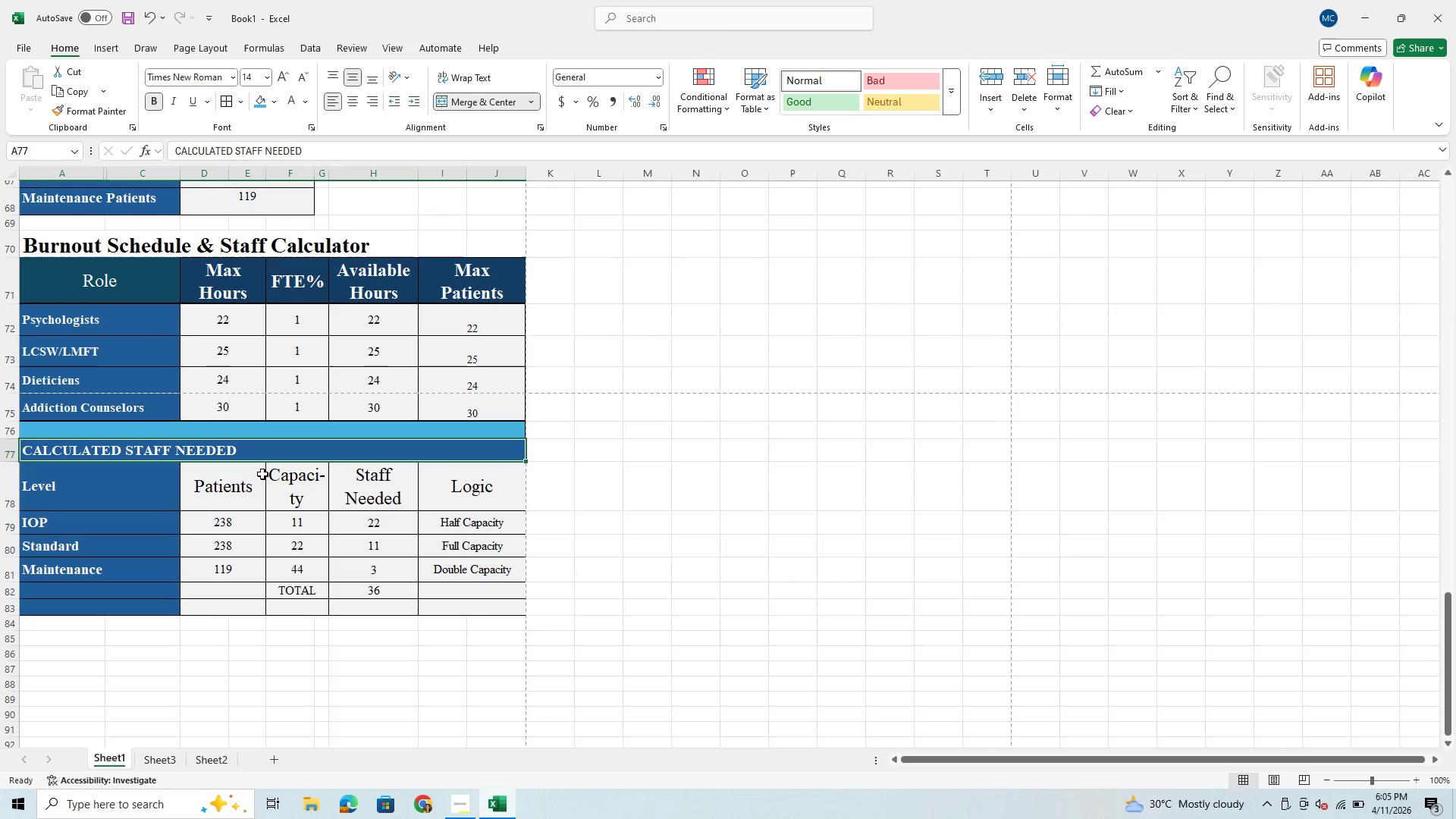 
scroll: coordinate [253, 510], scroll_direction: none, amount: 0.0
 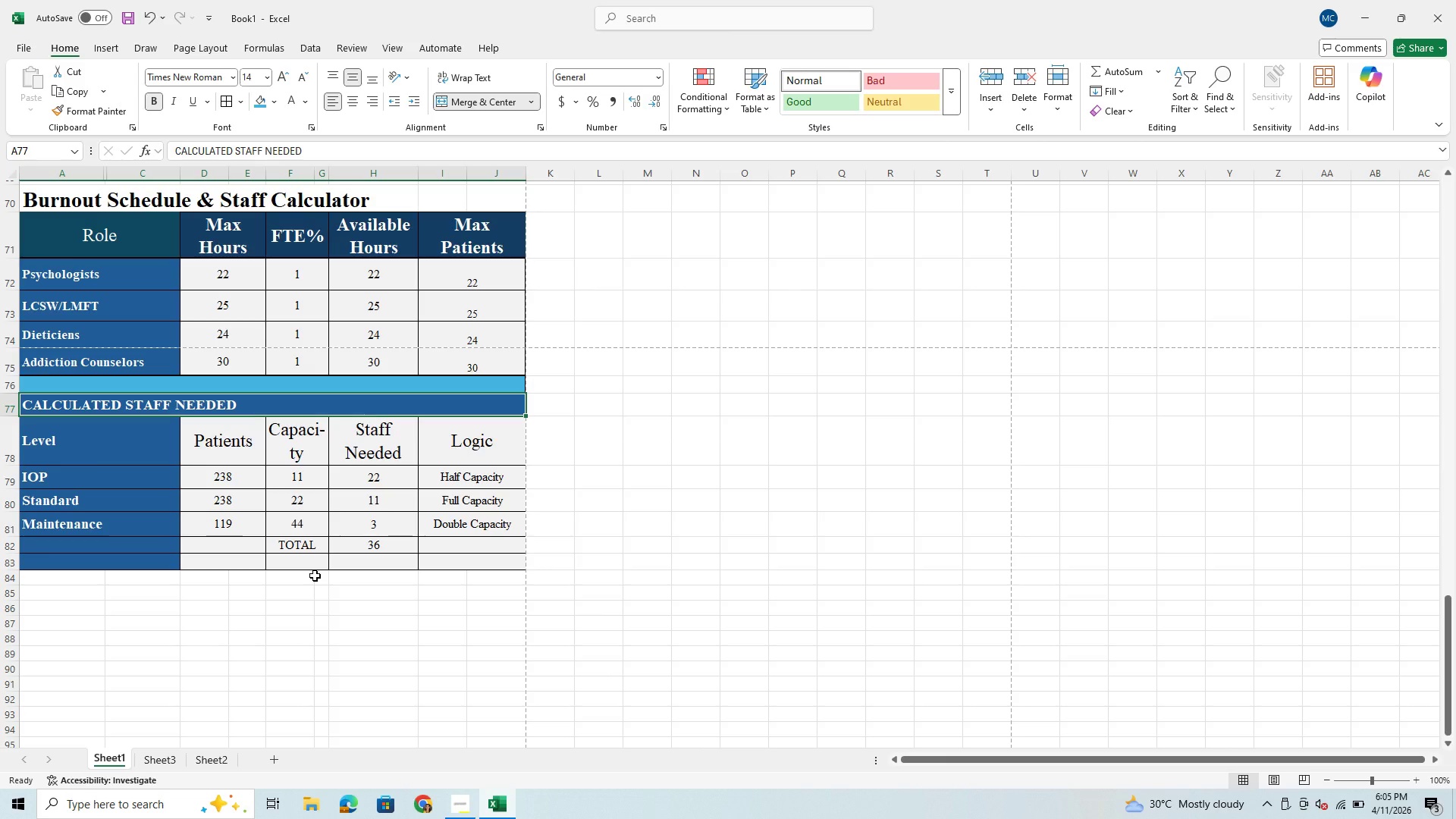 
wait(22.57)
 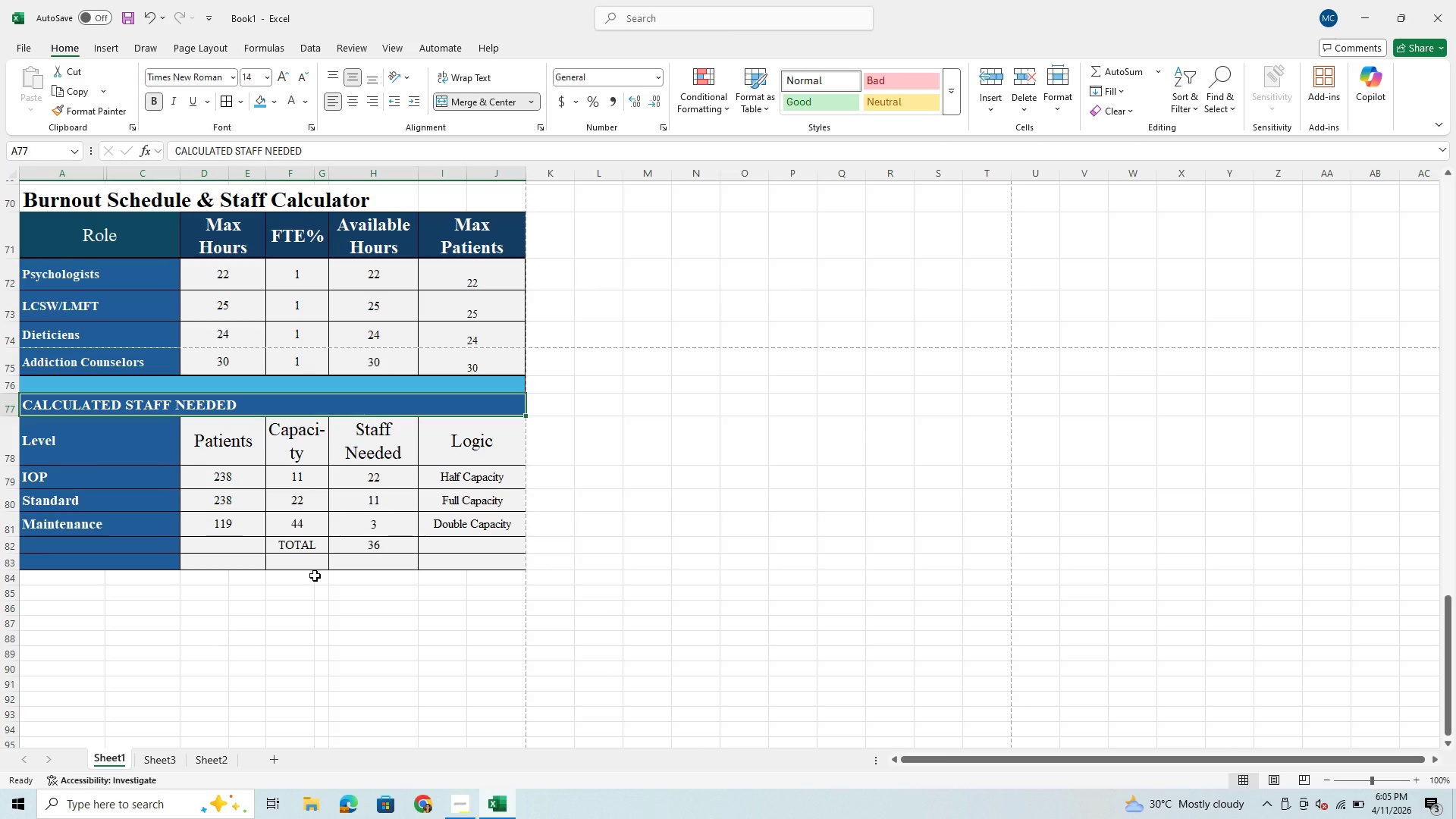 
right_click([14, 548])
 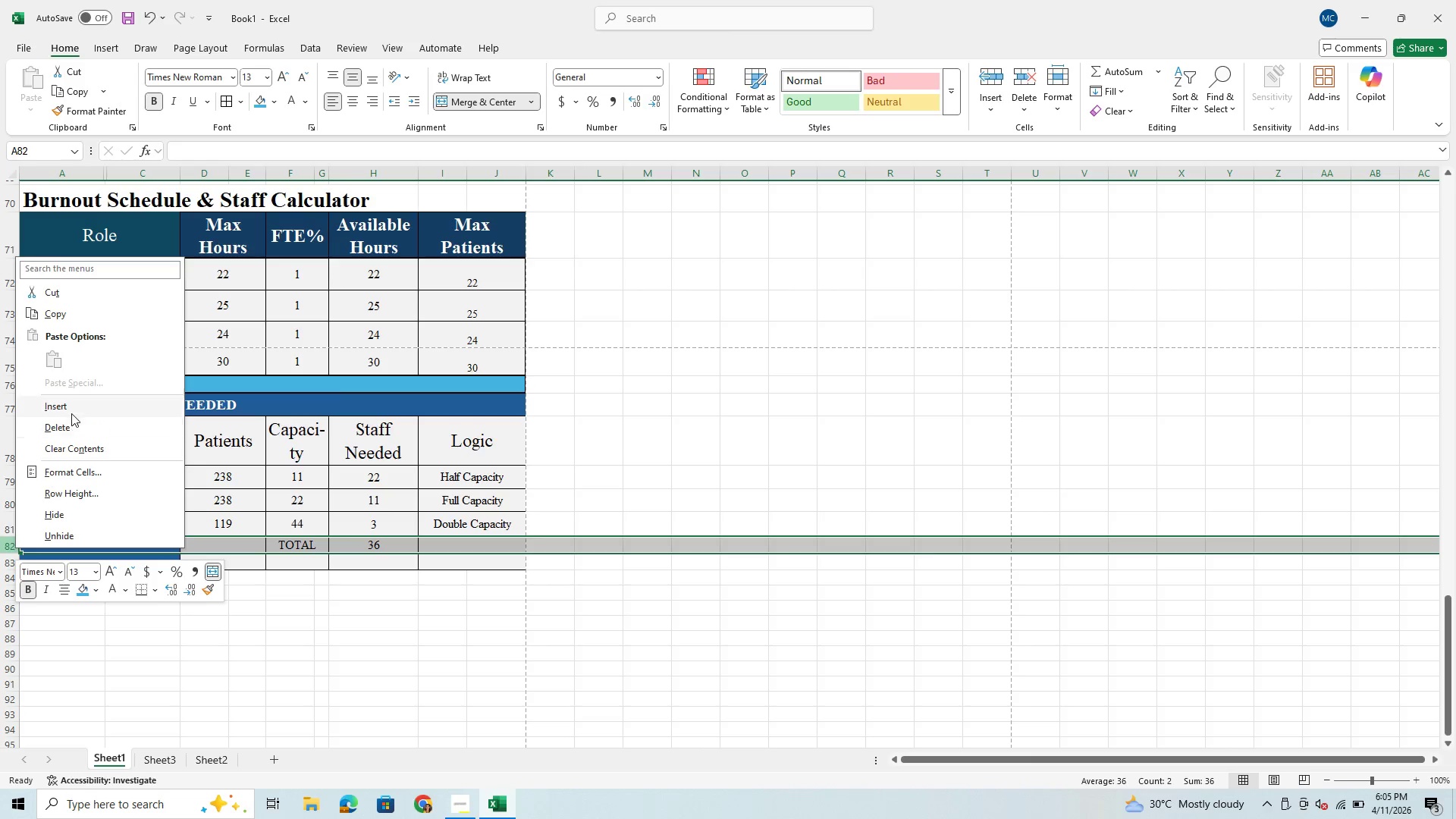 
left_click([78, 400])
 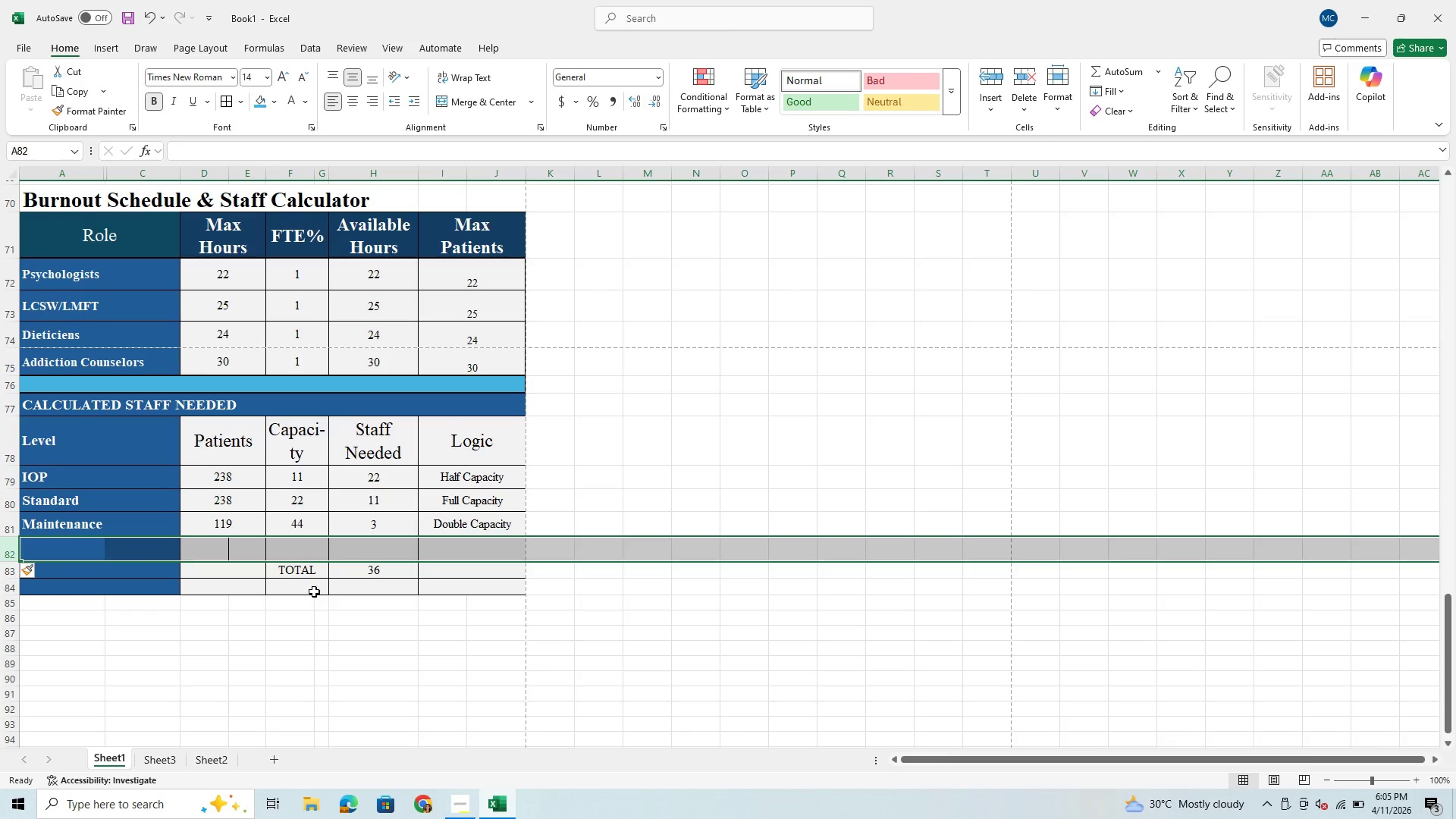 
left_click([325, 584])
 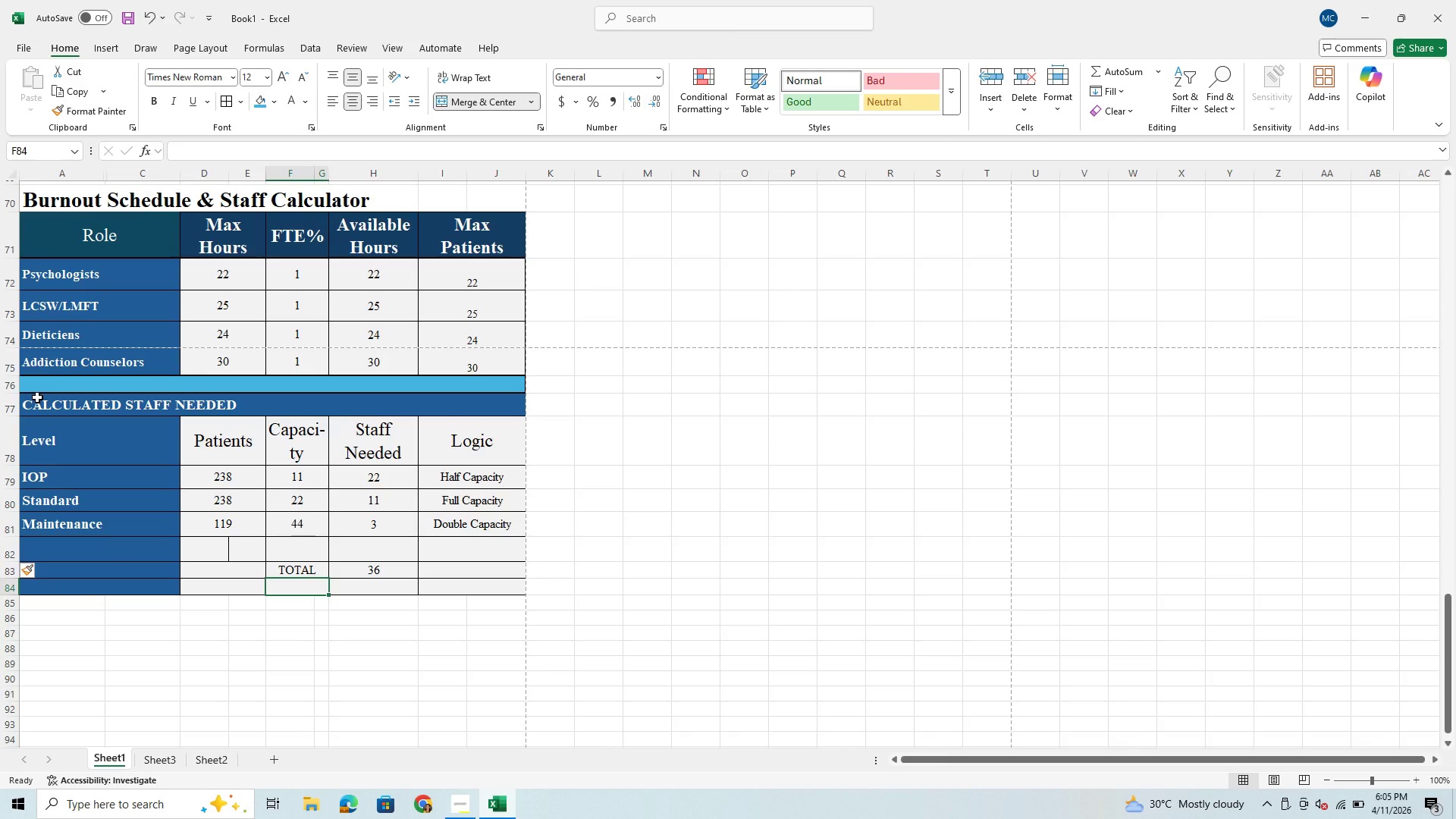 
wait(6.61)
 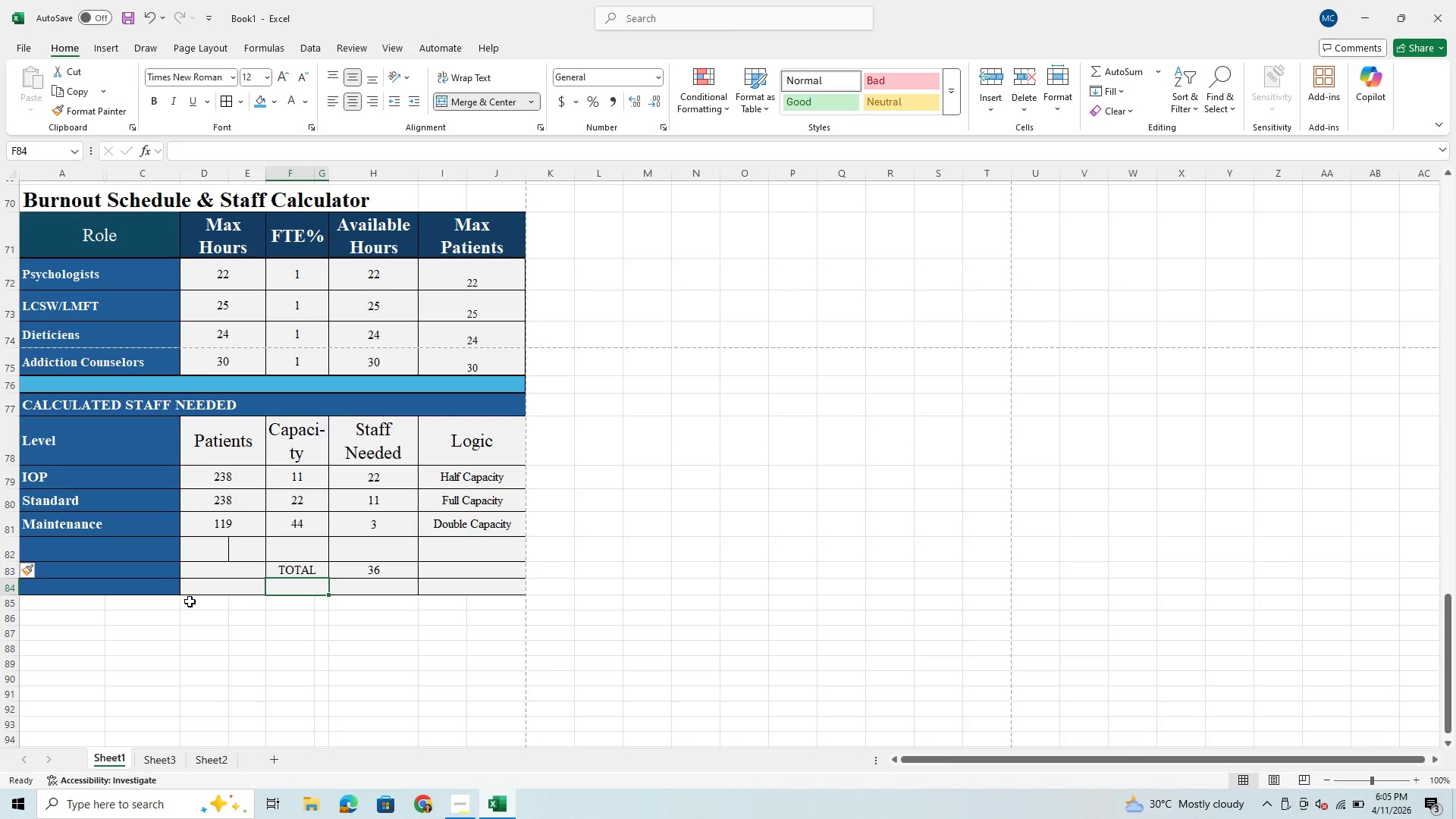 
left_click_drag(start_coordinate=[37, 240], to_coordinate=[354, 569])
 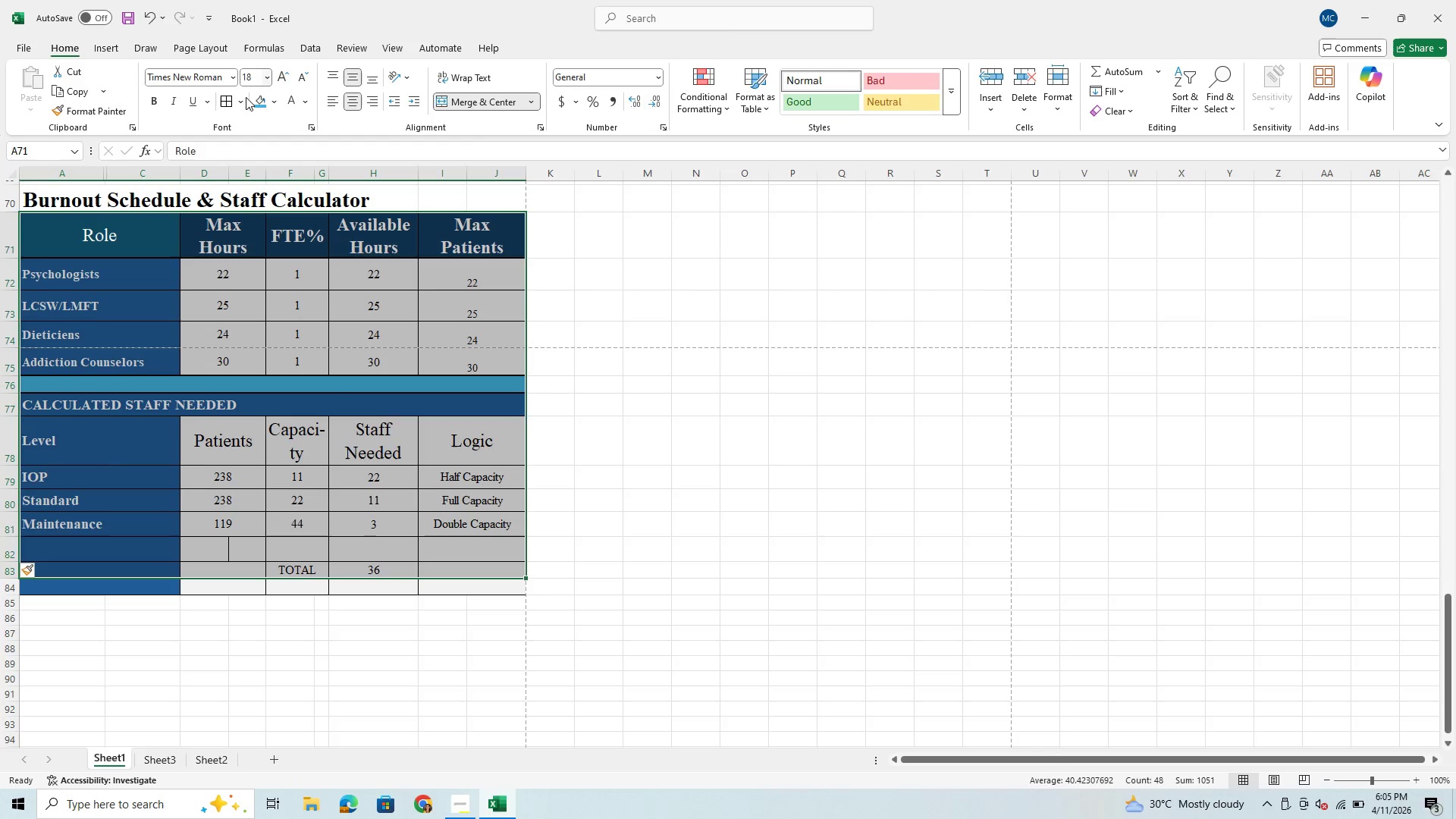 
left_click([245, 100])
 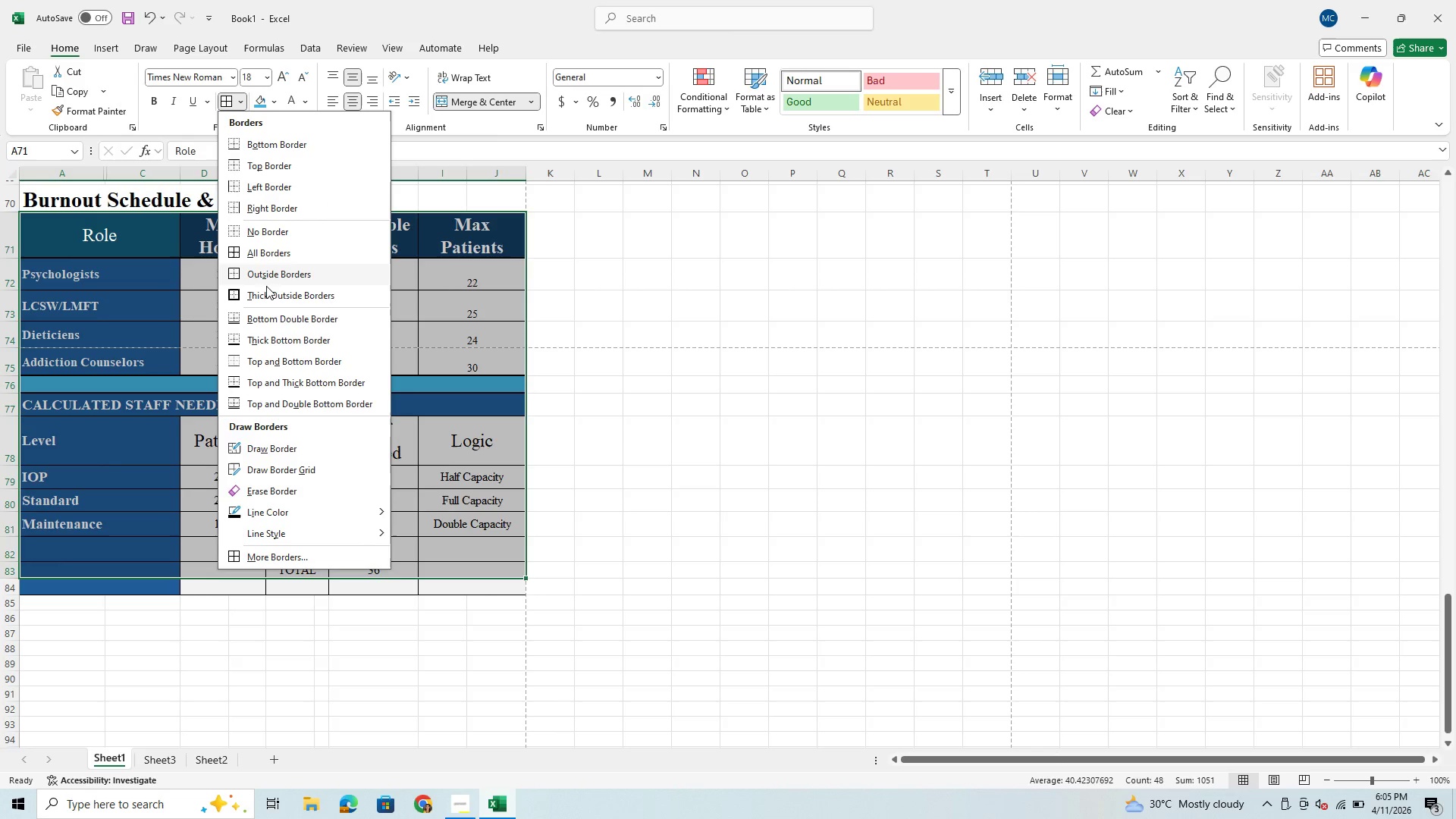 
left_click([266, 293])
 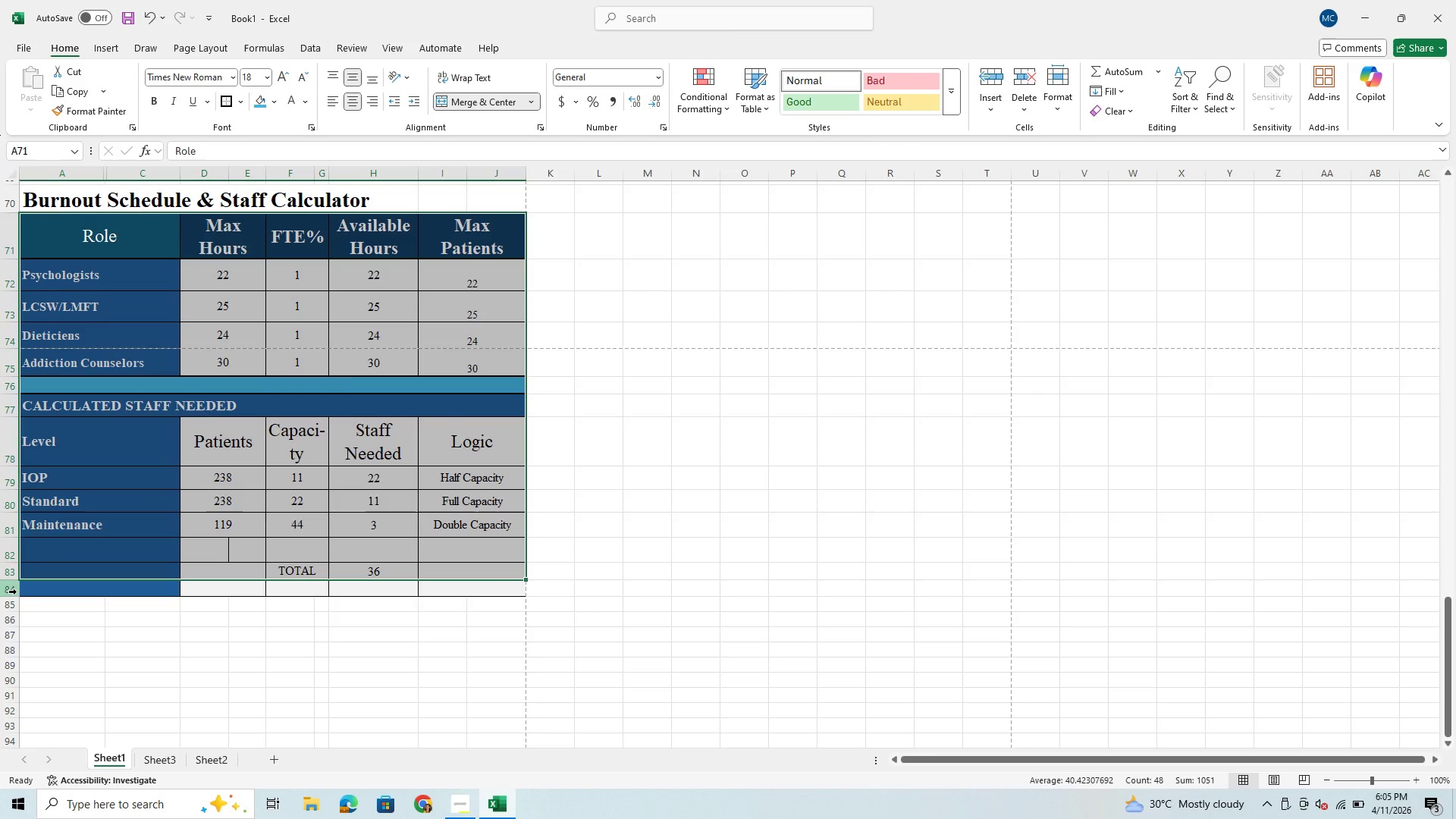 
right_click([17, 592])
 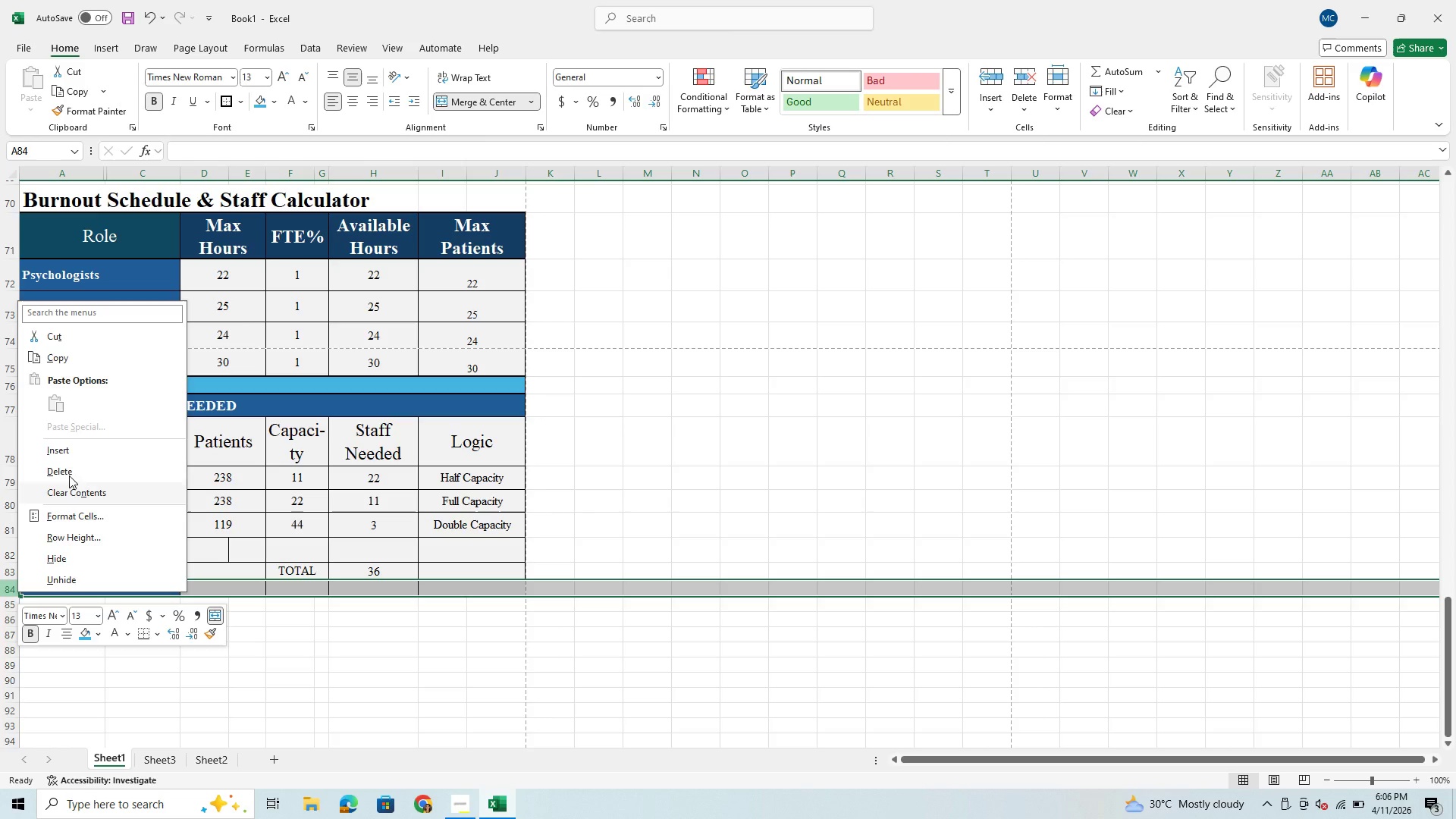 
wait(5.12)
 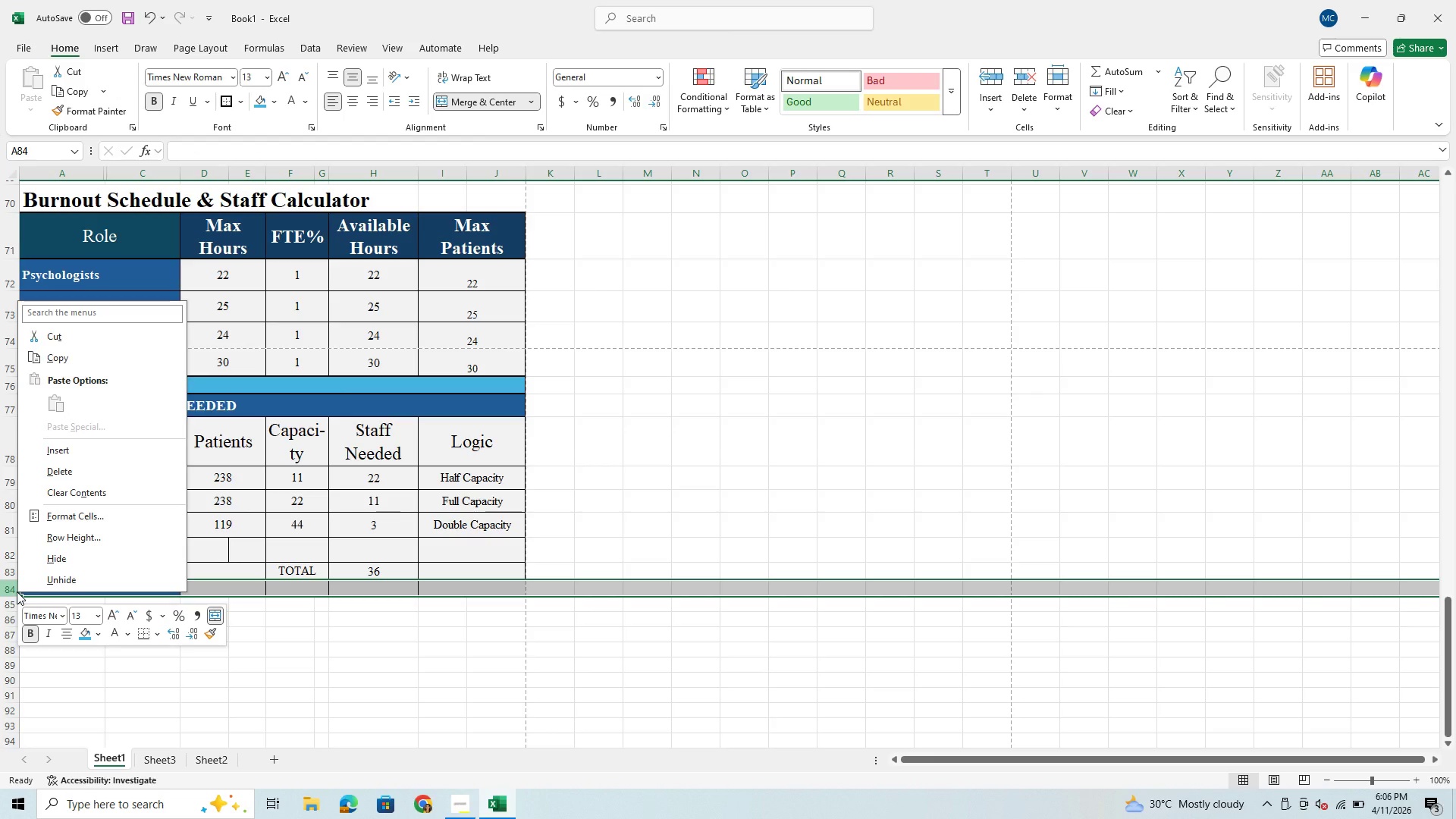 
left_click([69, 466])
 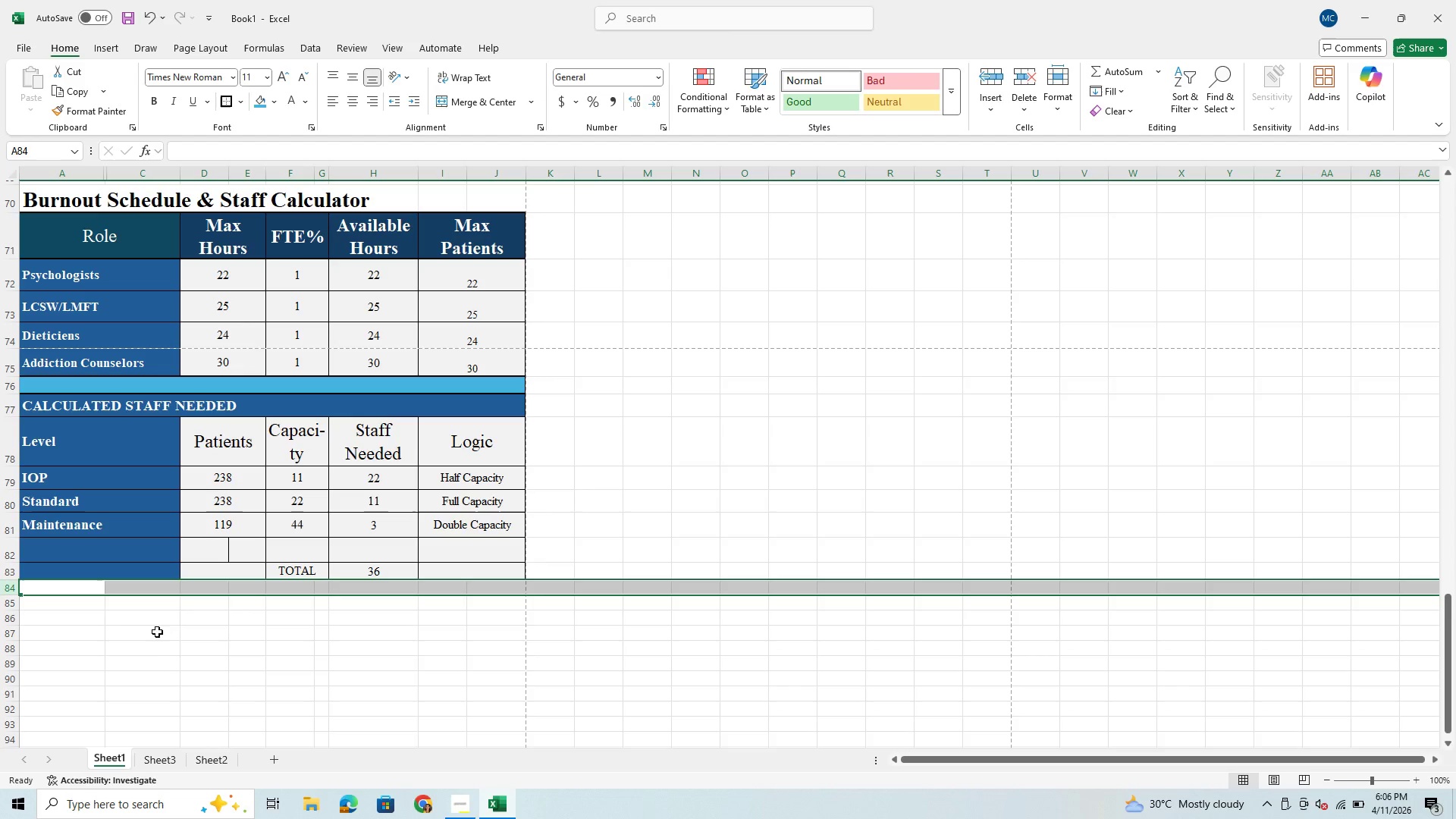 
left_click([181, 667])
 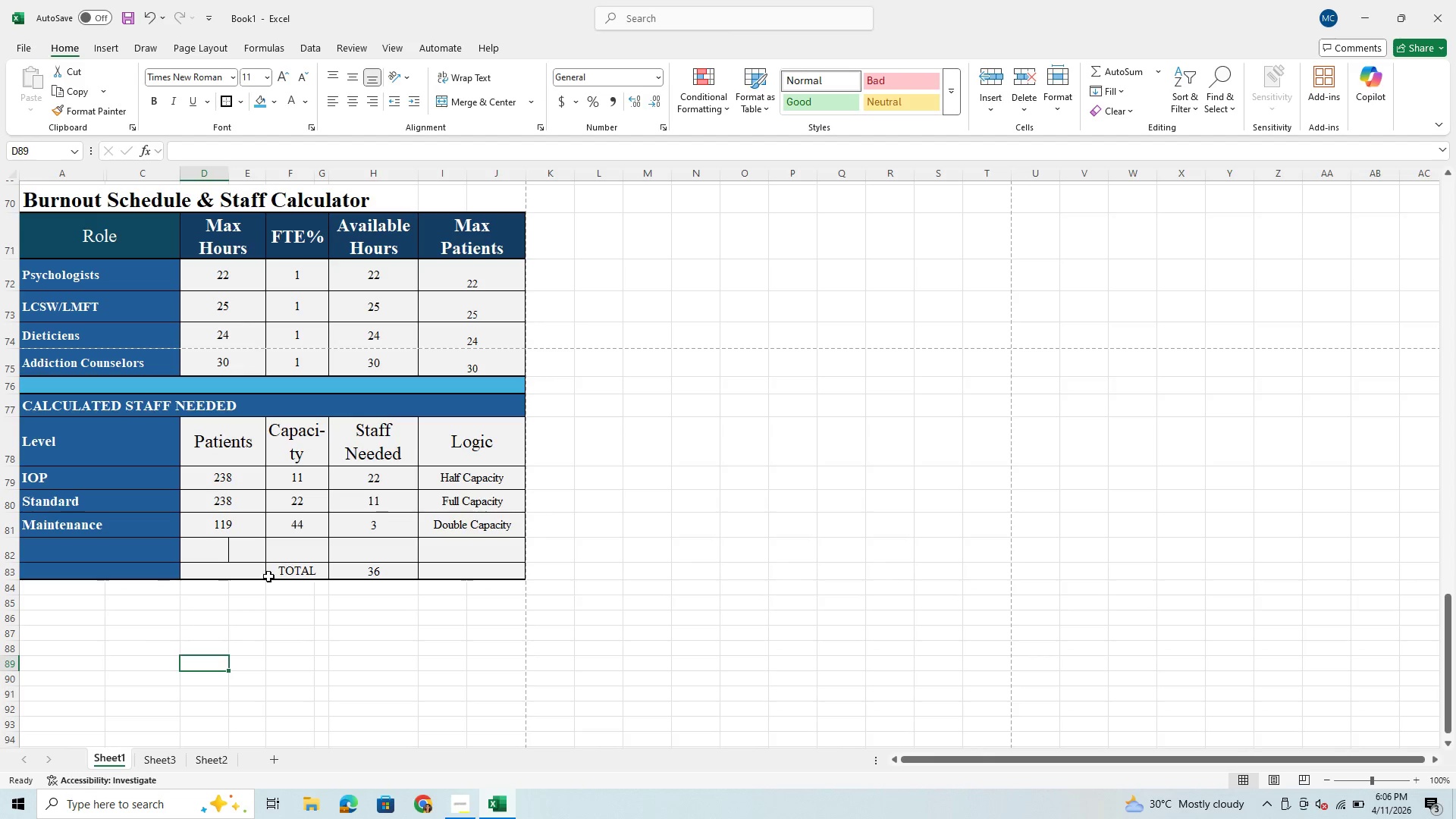 
left_click_drag(start_coordinate=[285, 570], to_coordinate=[352, 573])
 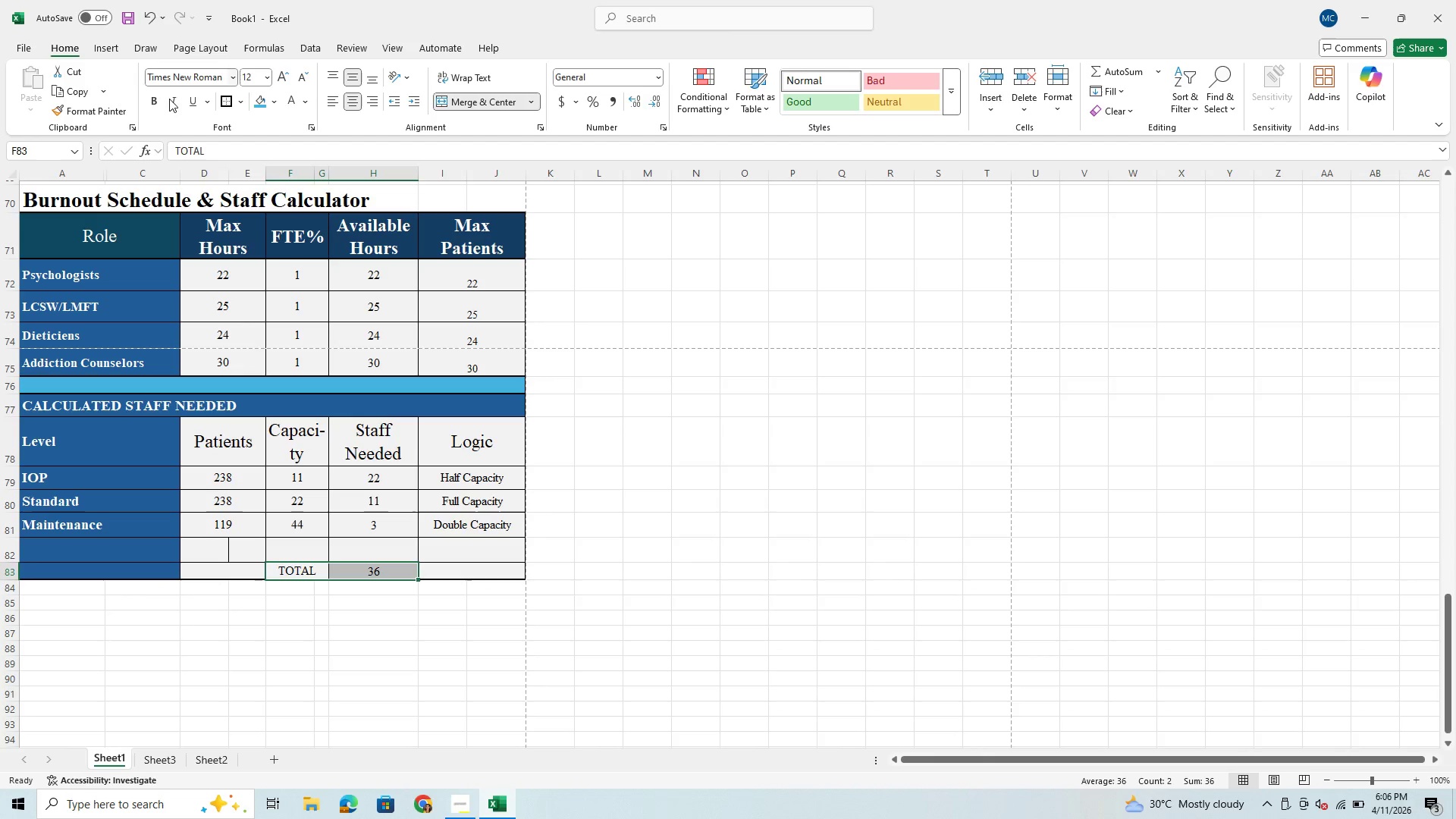 
left_click([156, 100])
 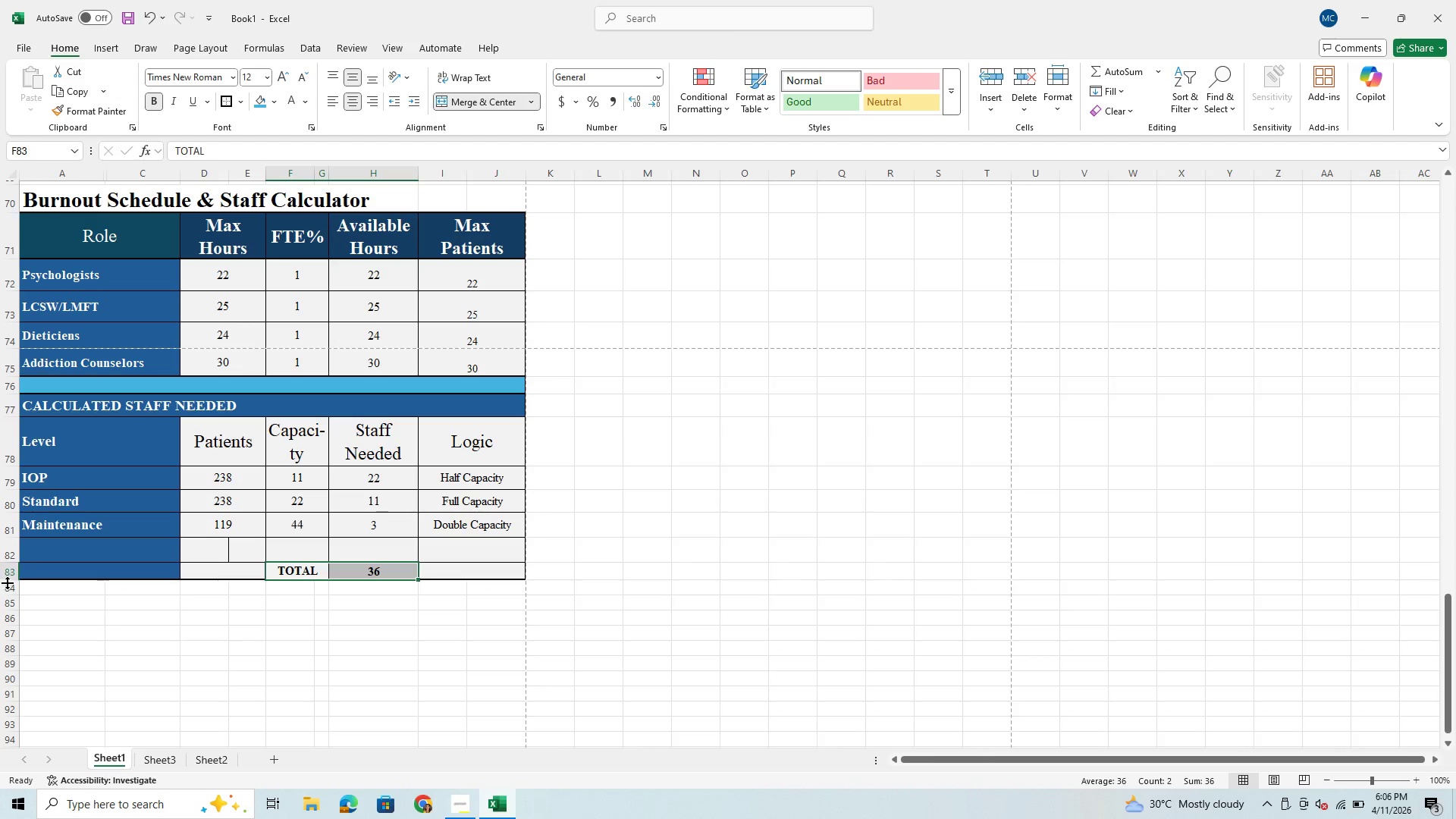 
left_click_drag(start_coordinate=[19, 578], to_coordinate=[16, 586])
 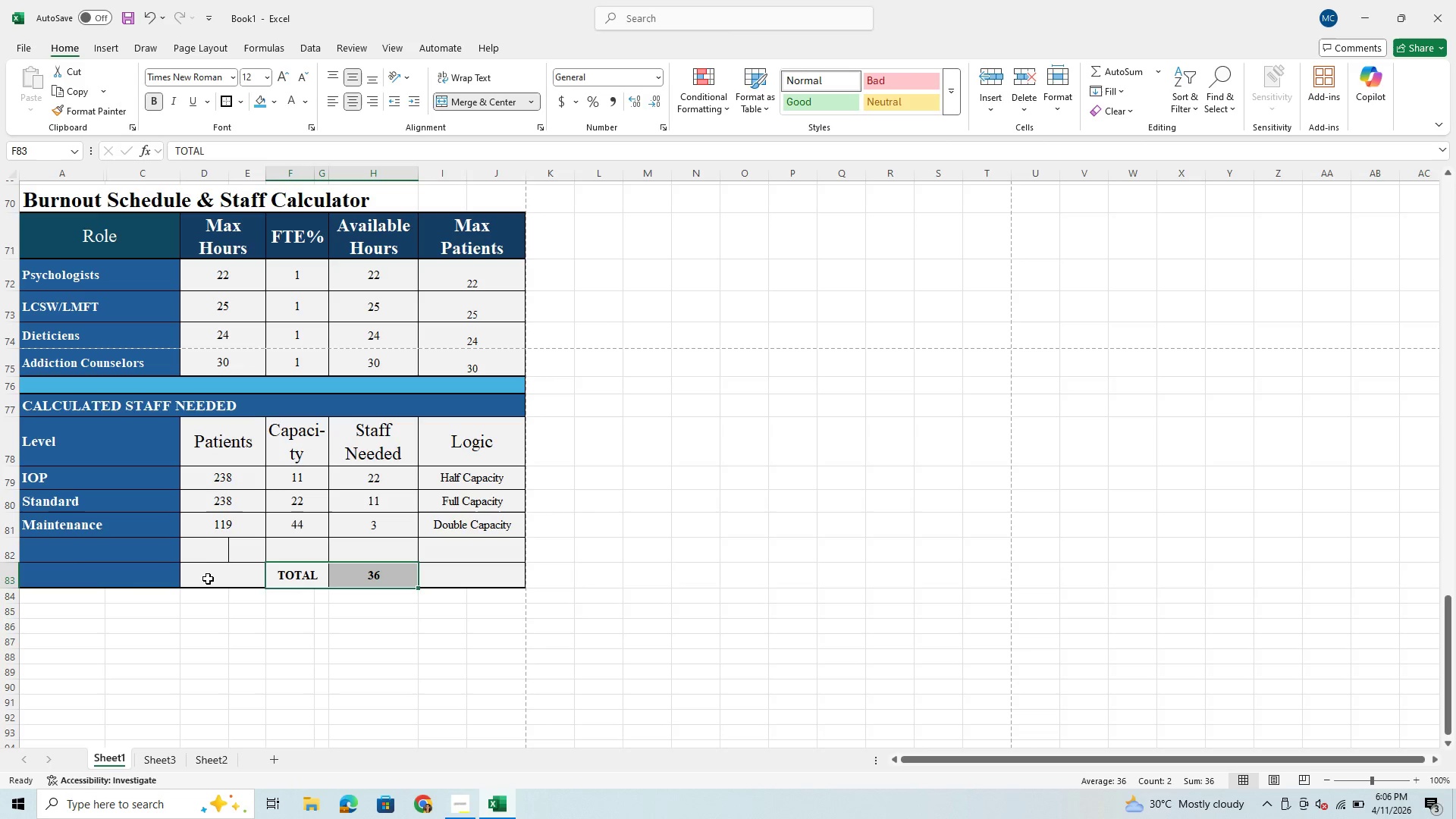 
left_click_drag(start_coordinate=[211, 551], to_coordinate=[235, 554])
 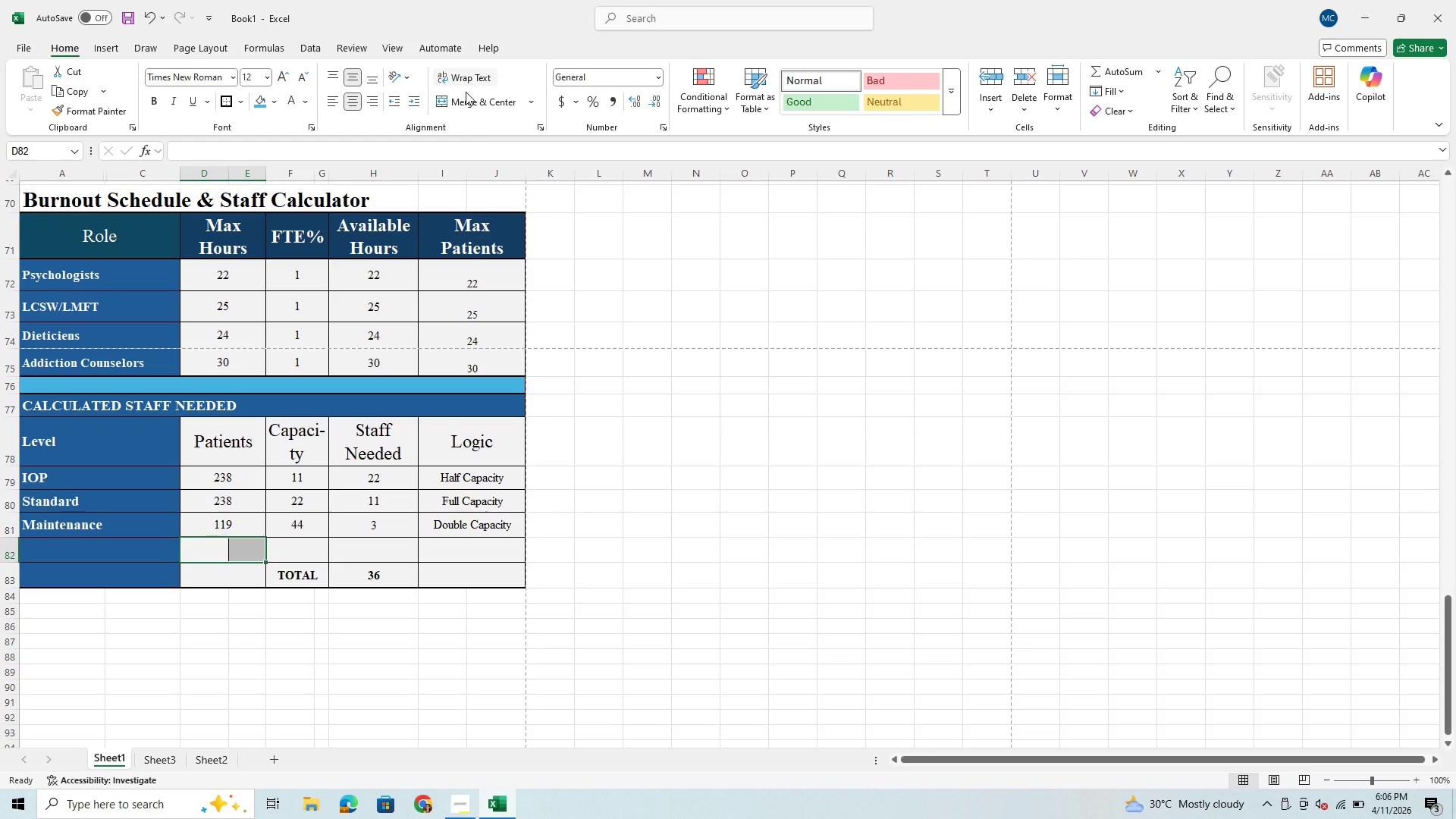 
left_click([468, 105])
 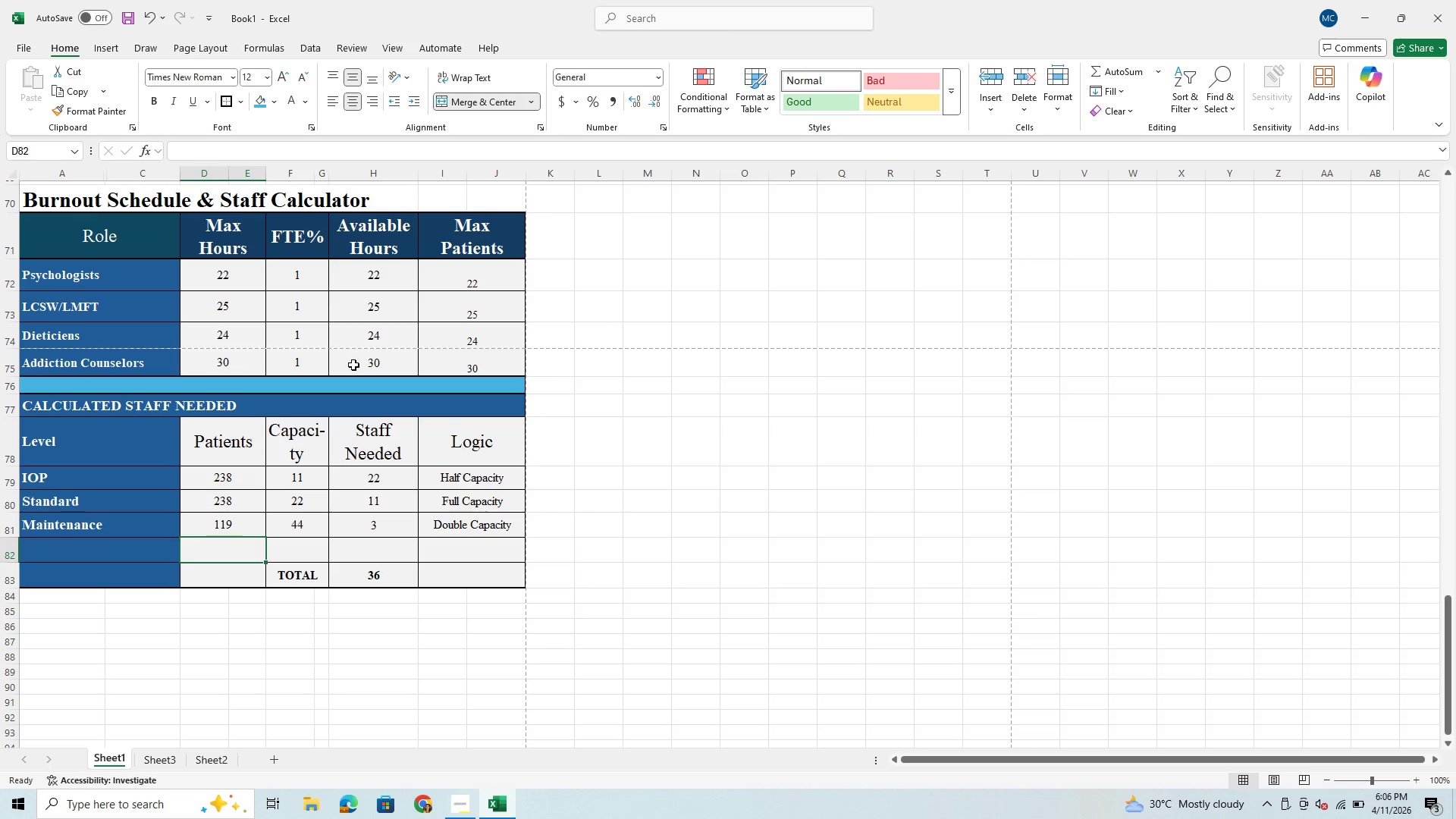 
scroll: coordinate [427, 475], scroll_direction: up, amount: 2.0
 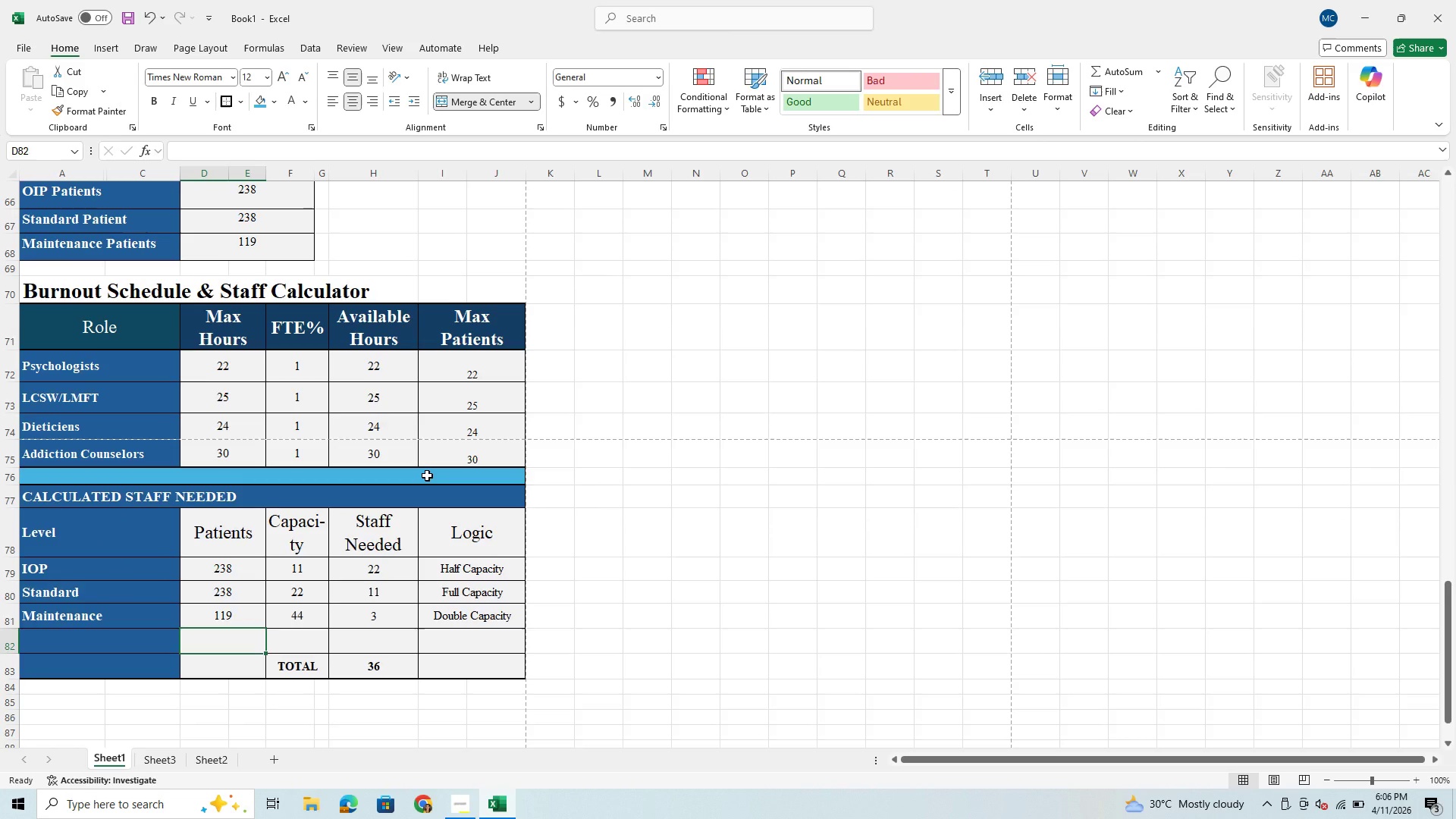 
scroll: coordinate [168, 559], scroll_direction: down, amount: 3.0
 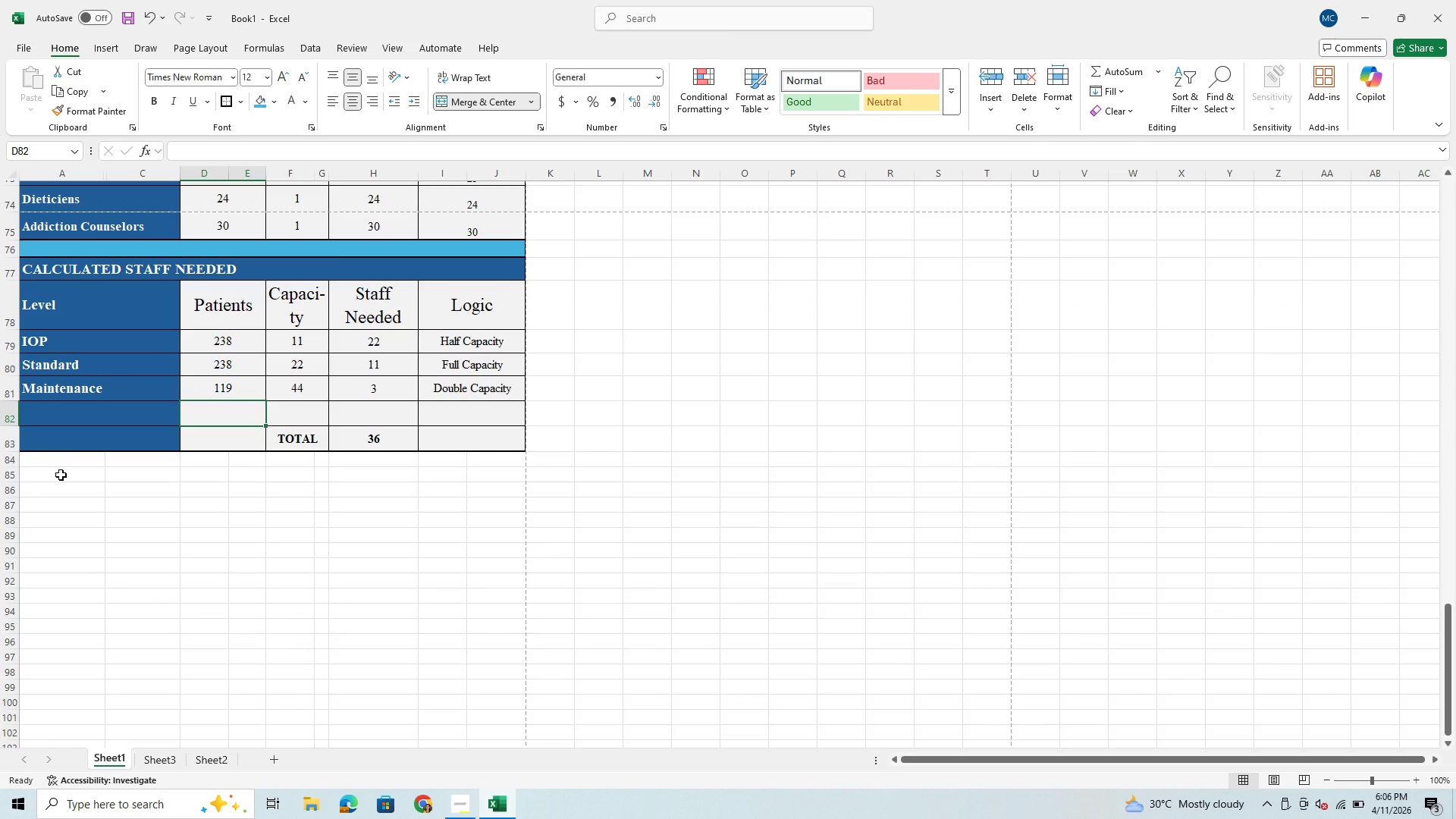 
left_click([60, 475])
 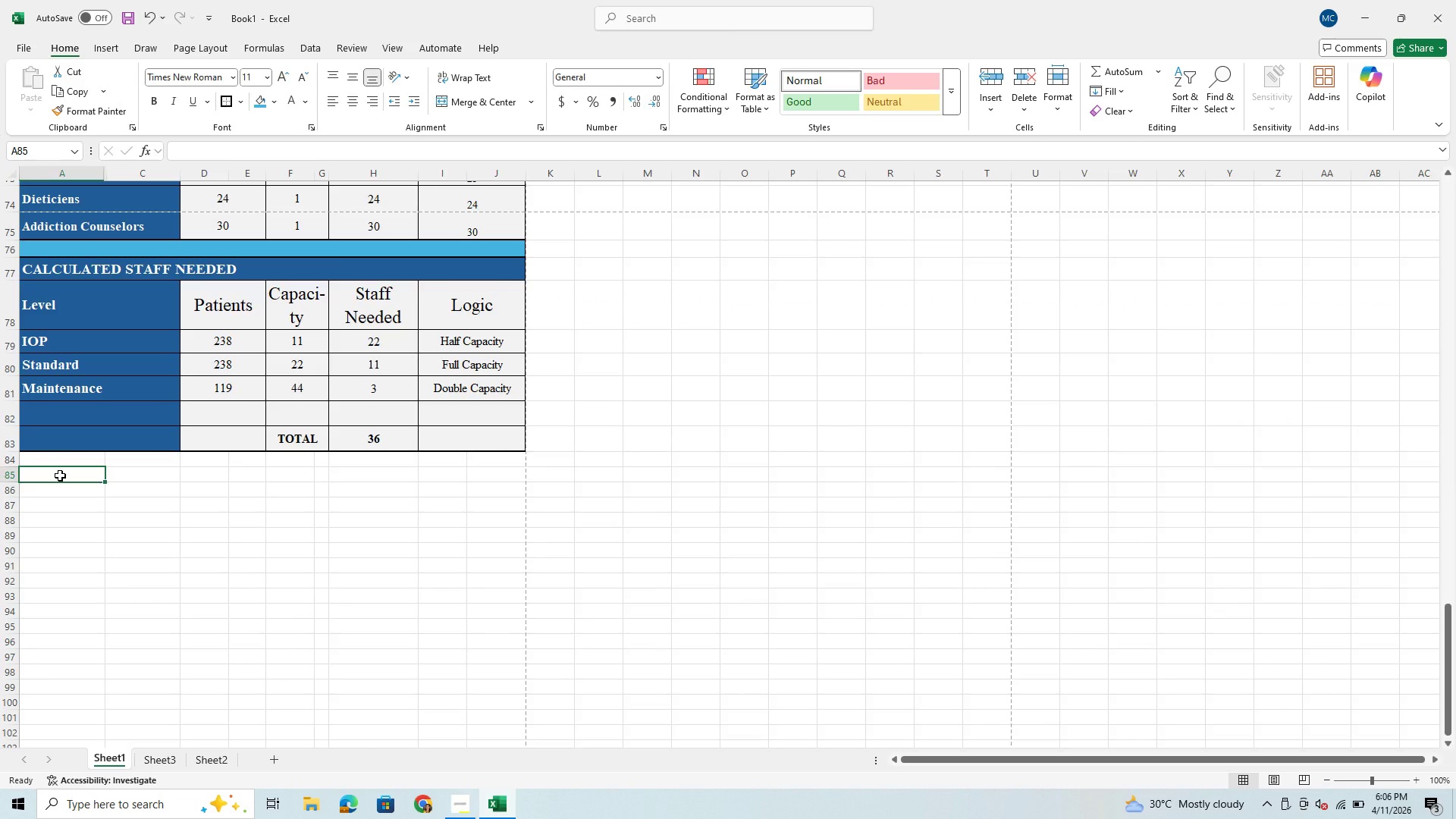 
left_click([54, 498])
 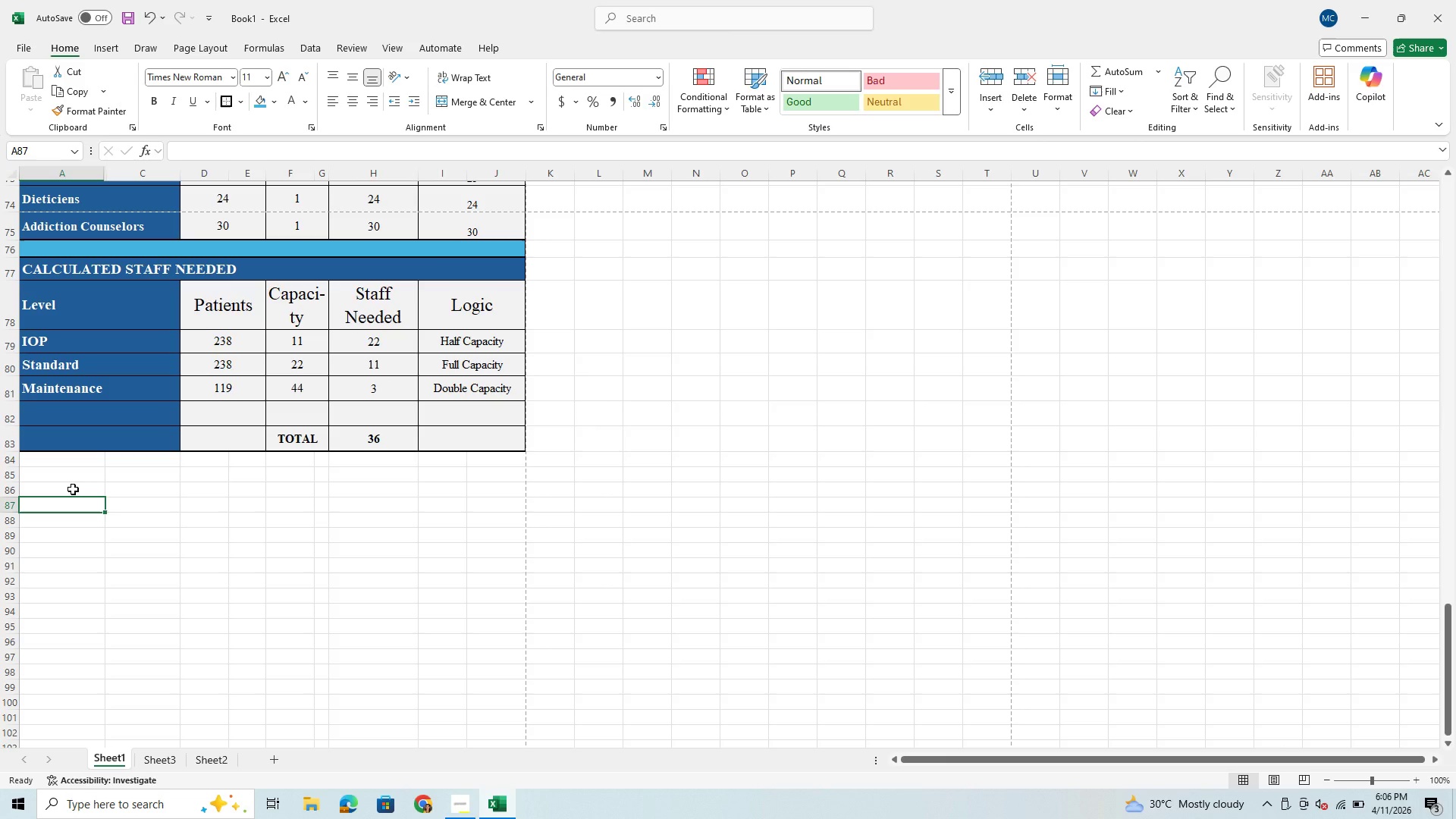 
left_click([73, 492])
 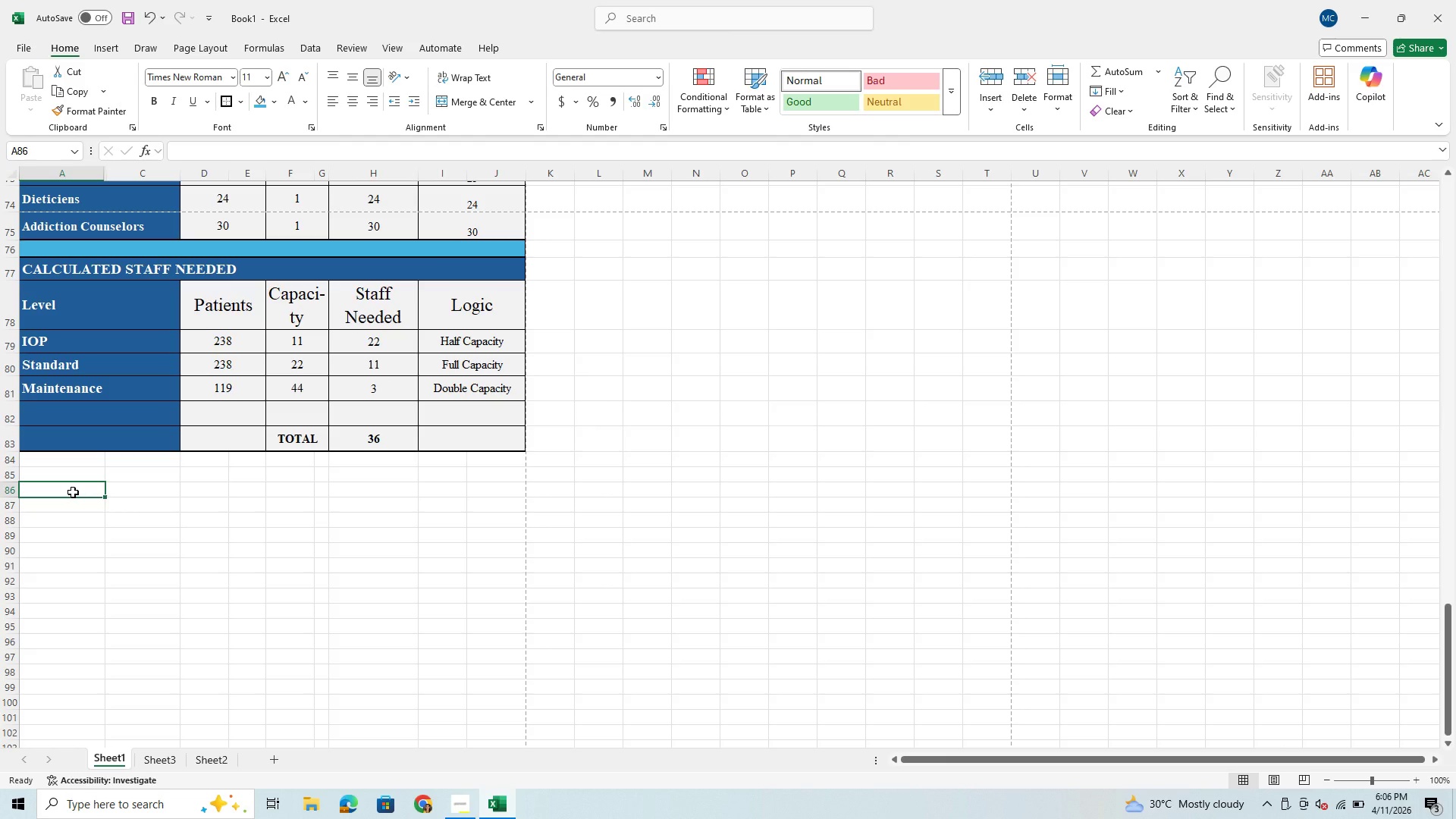 
left_click_drag(start_coordinate=[73, 492], to_coordinate=[127, 626])
 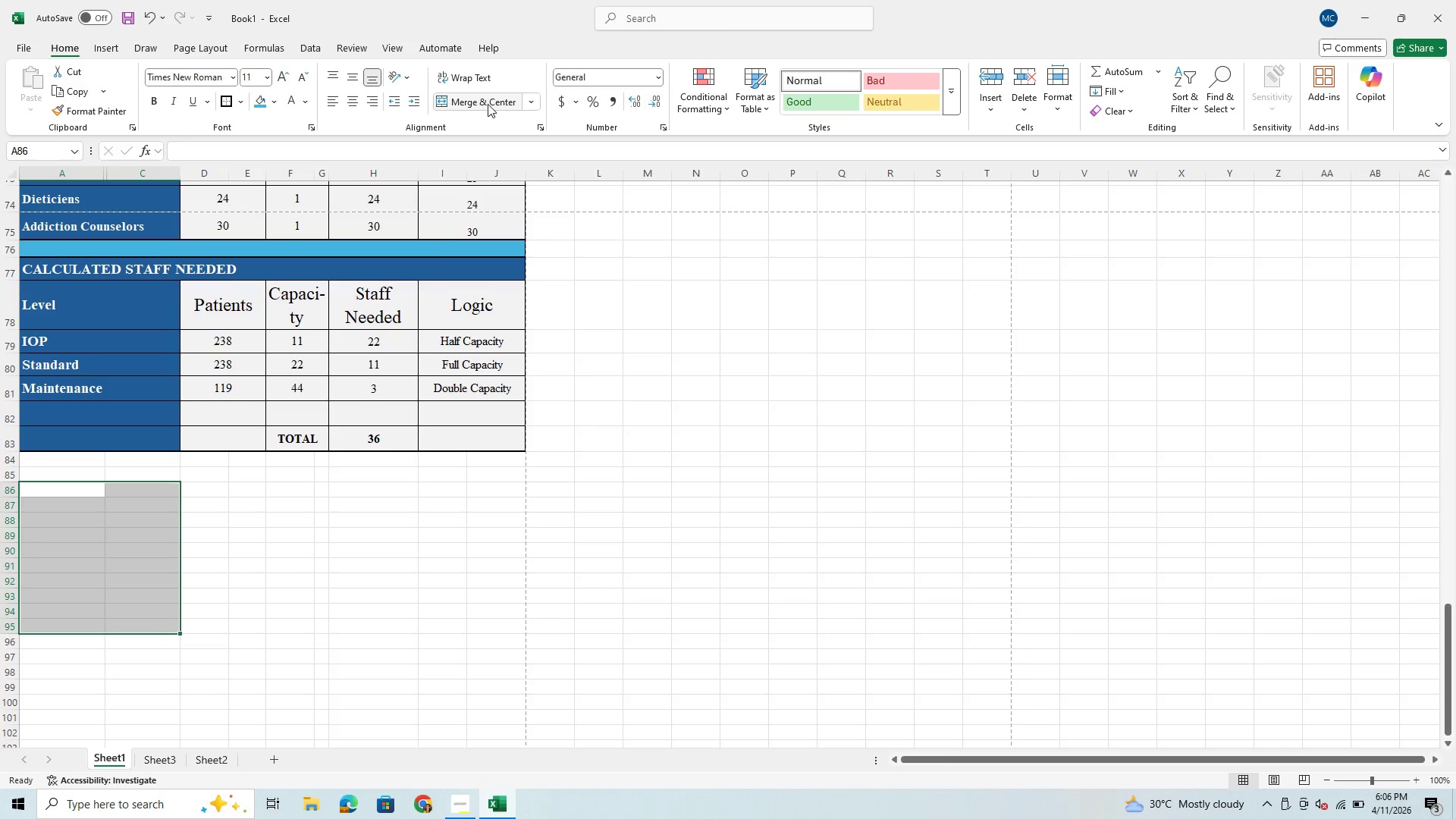 
left_click([491, 104])
 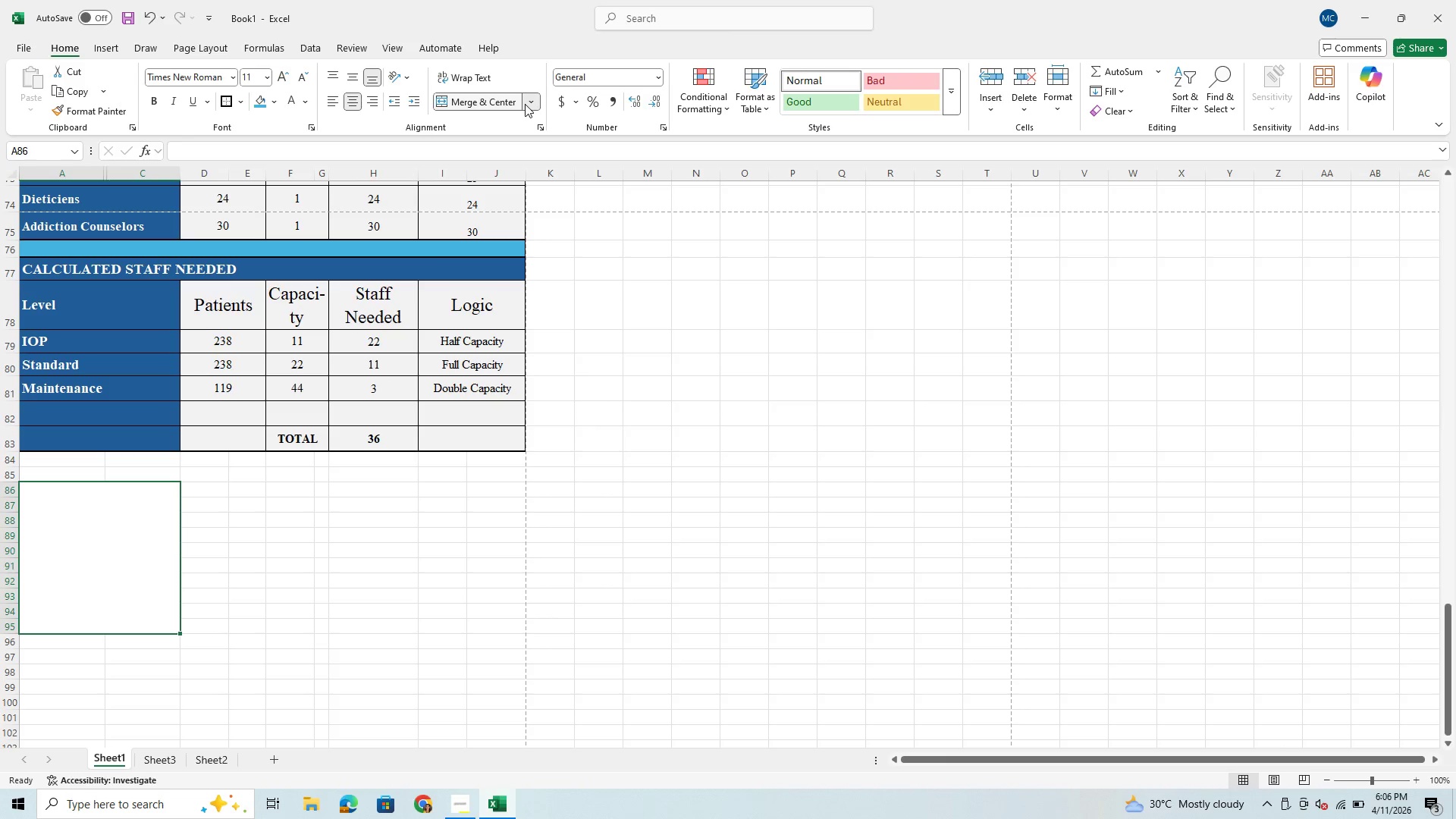 
left_click([536, 102])
 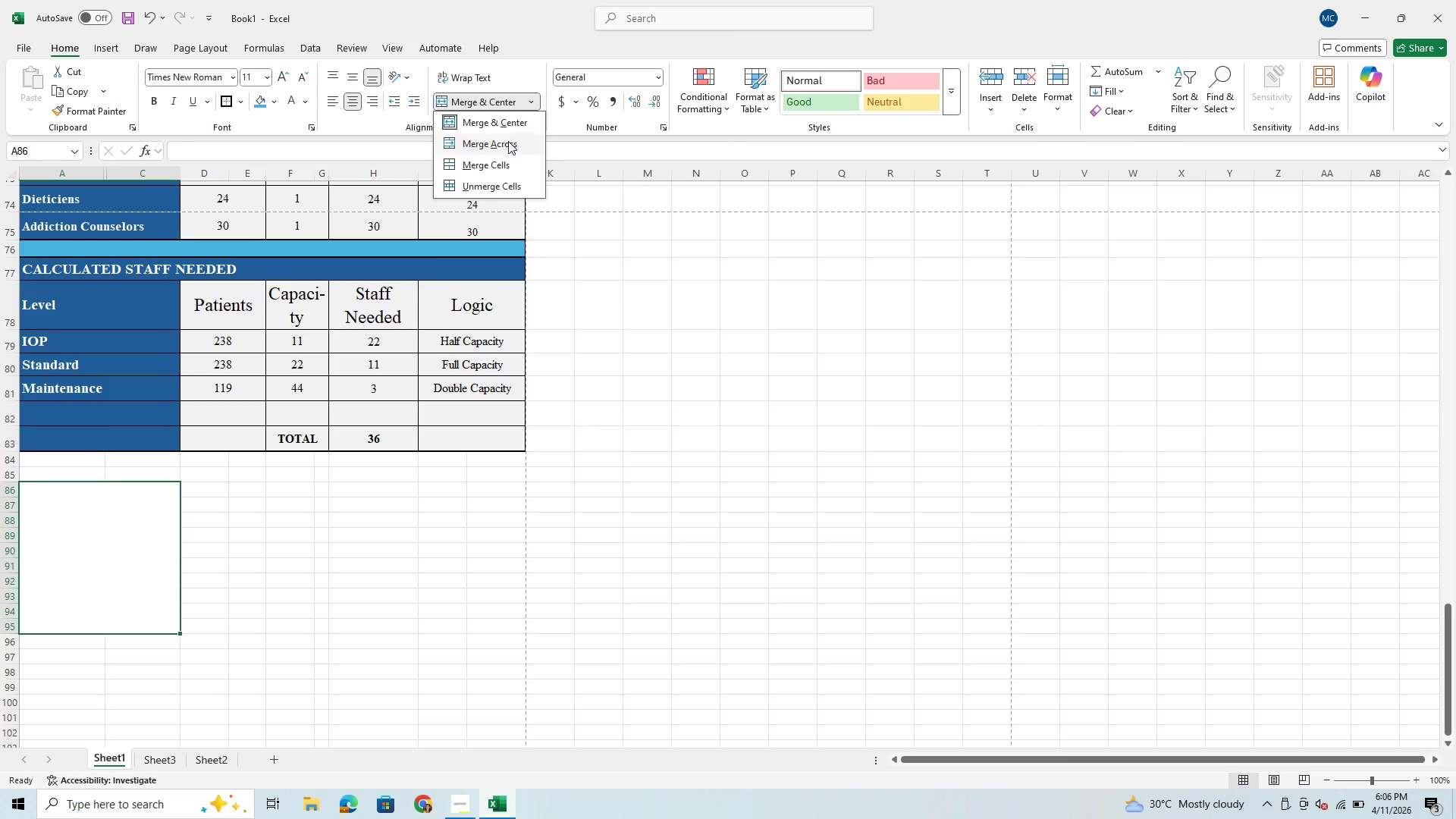 
left_click([508, 141])
 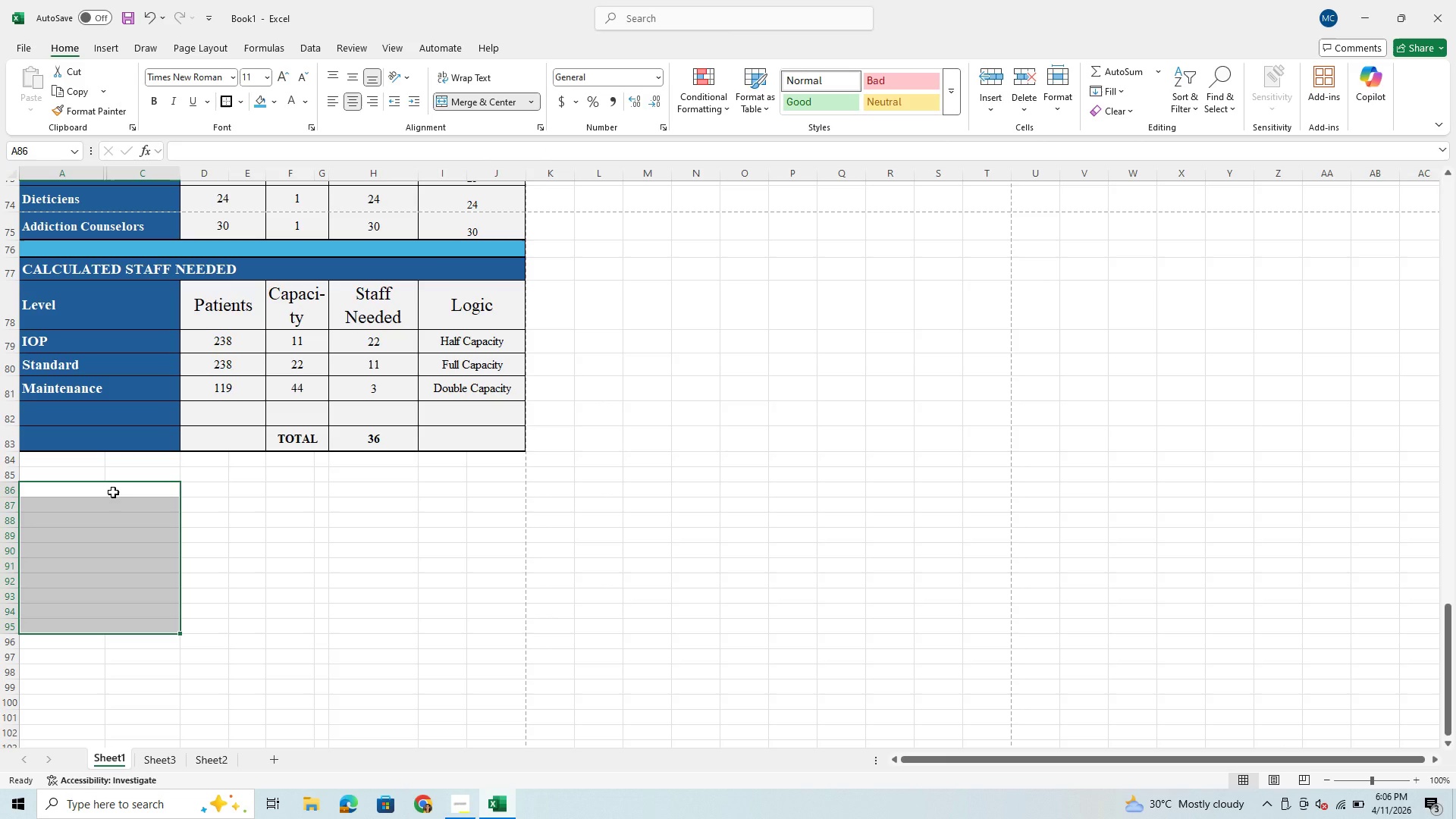 
left_click([113, 492])
 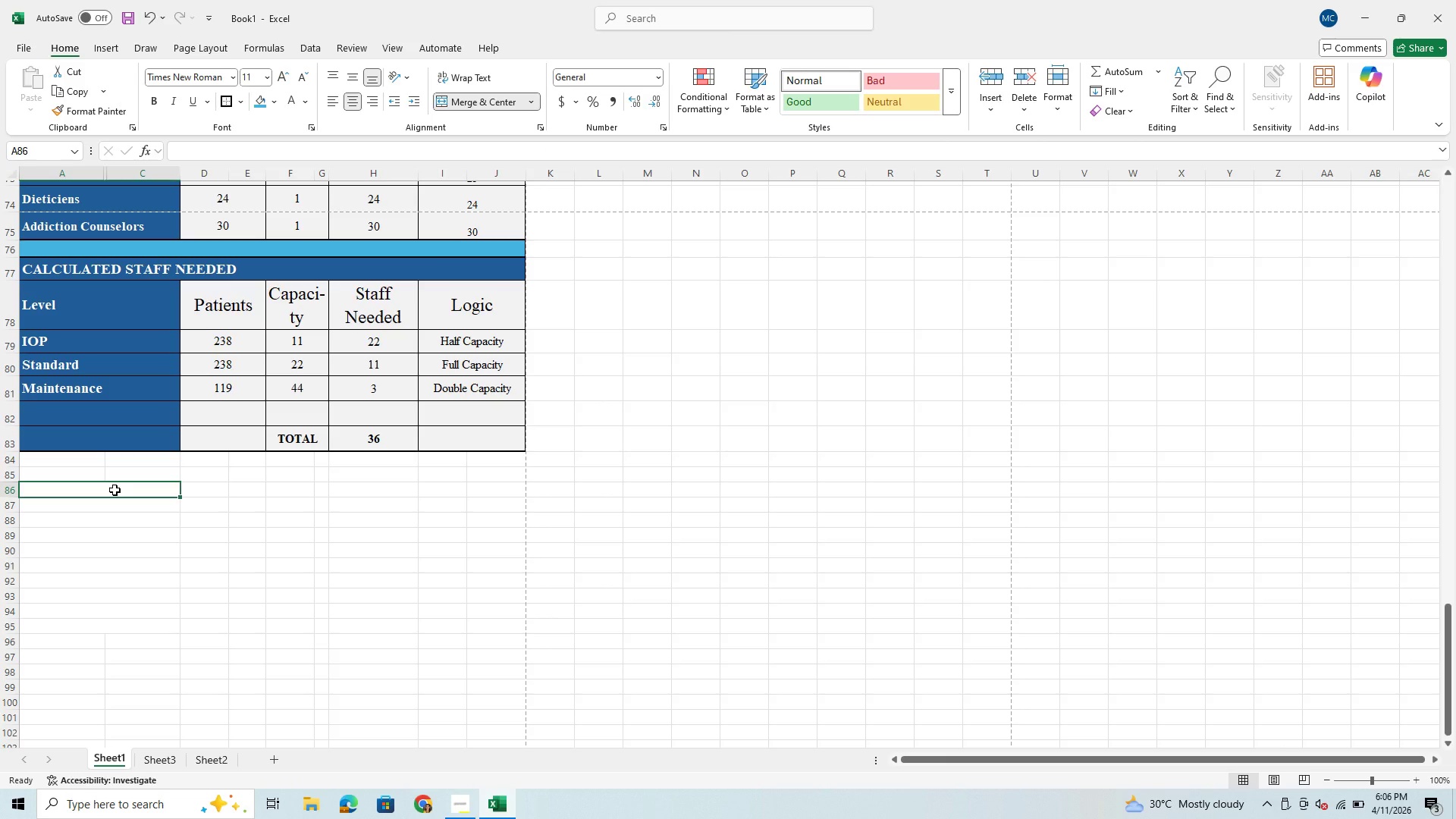 
type(TI)
key(Backspace)
 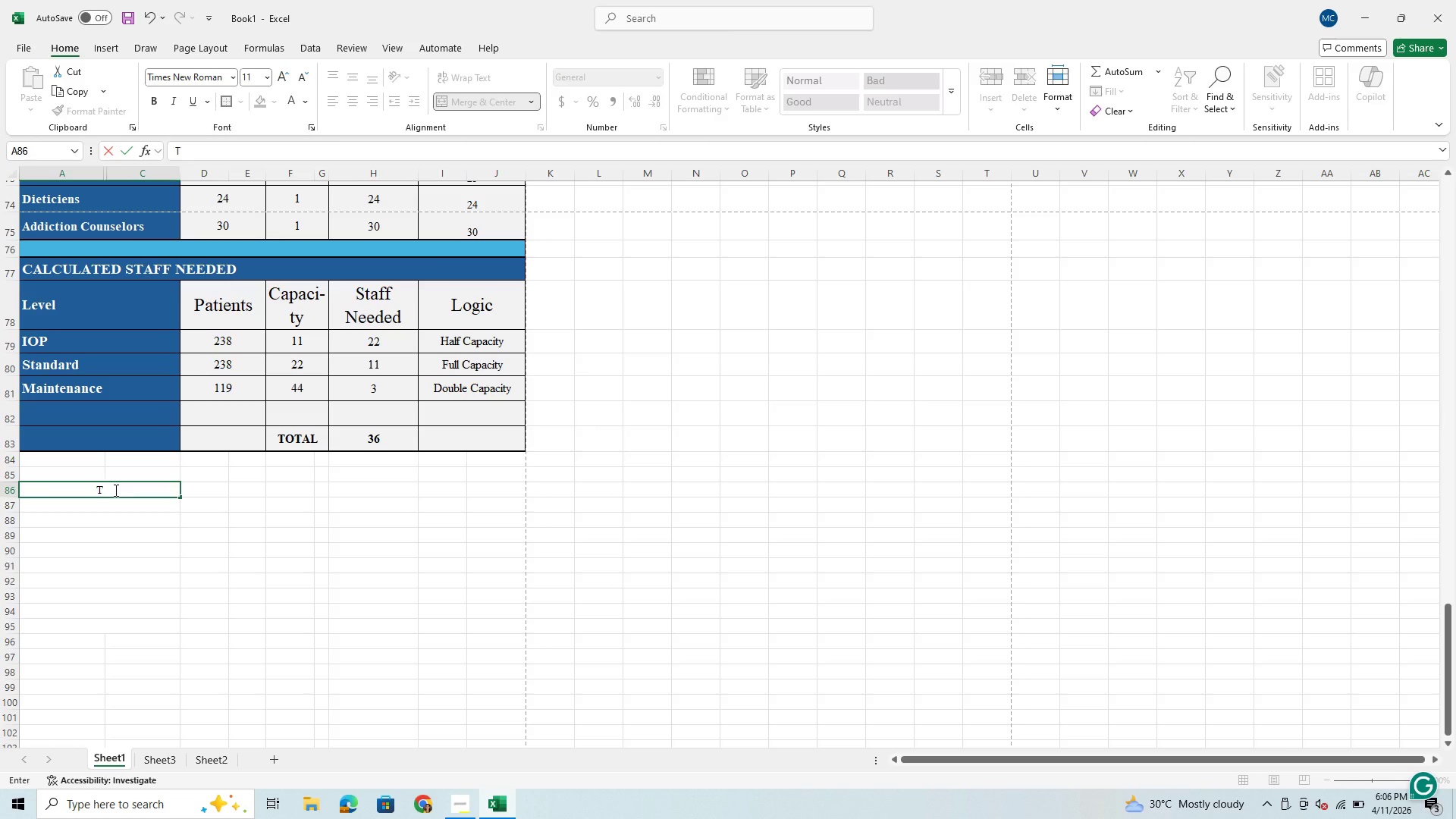 
left_click([115, 490])
 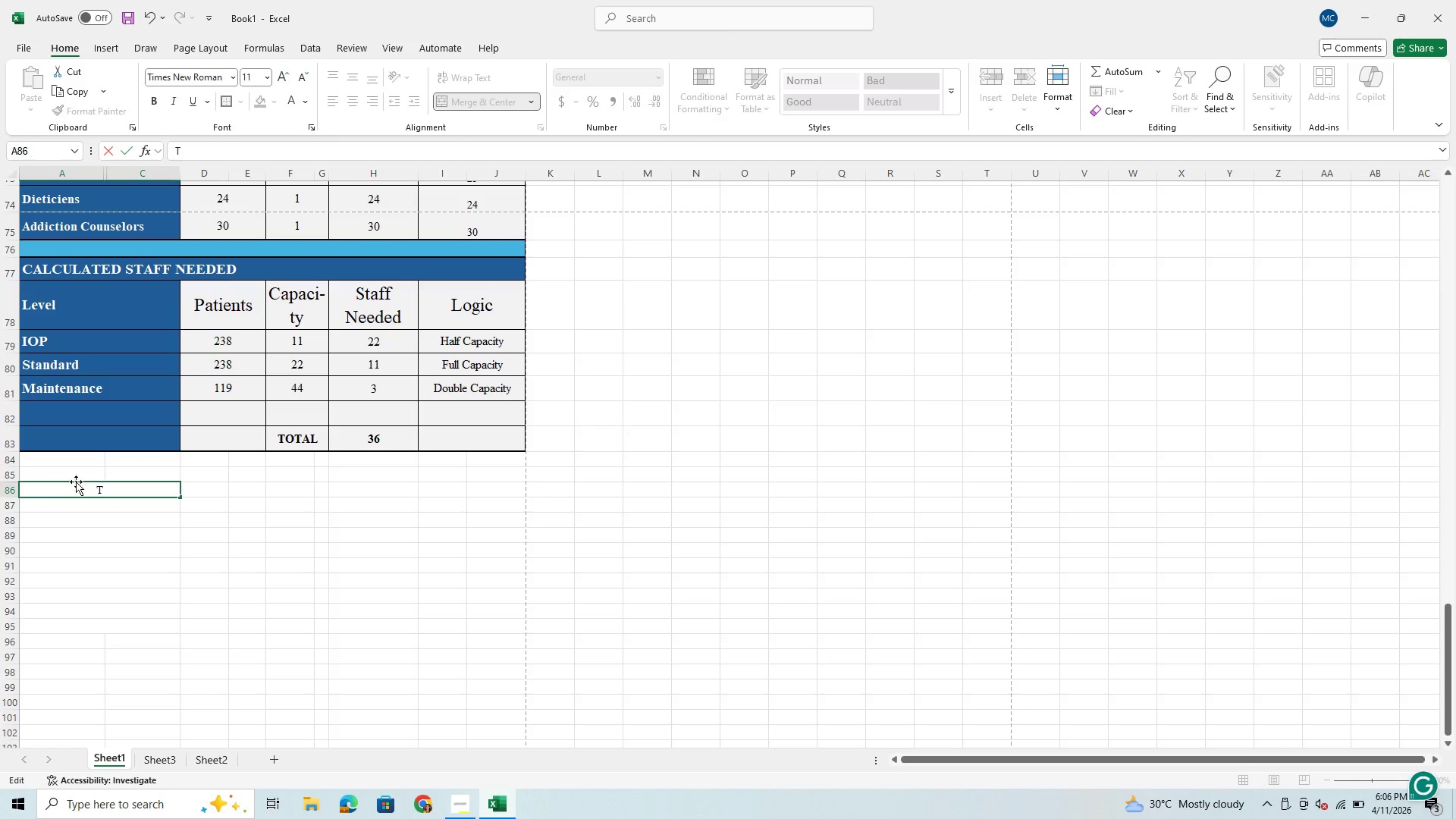 
left_click([51, 475])
 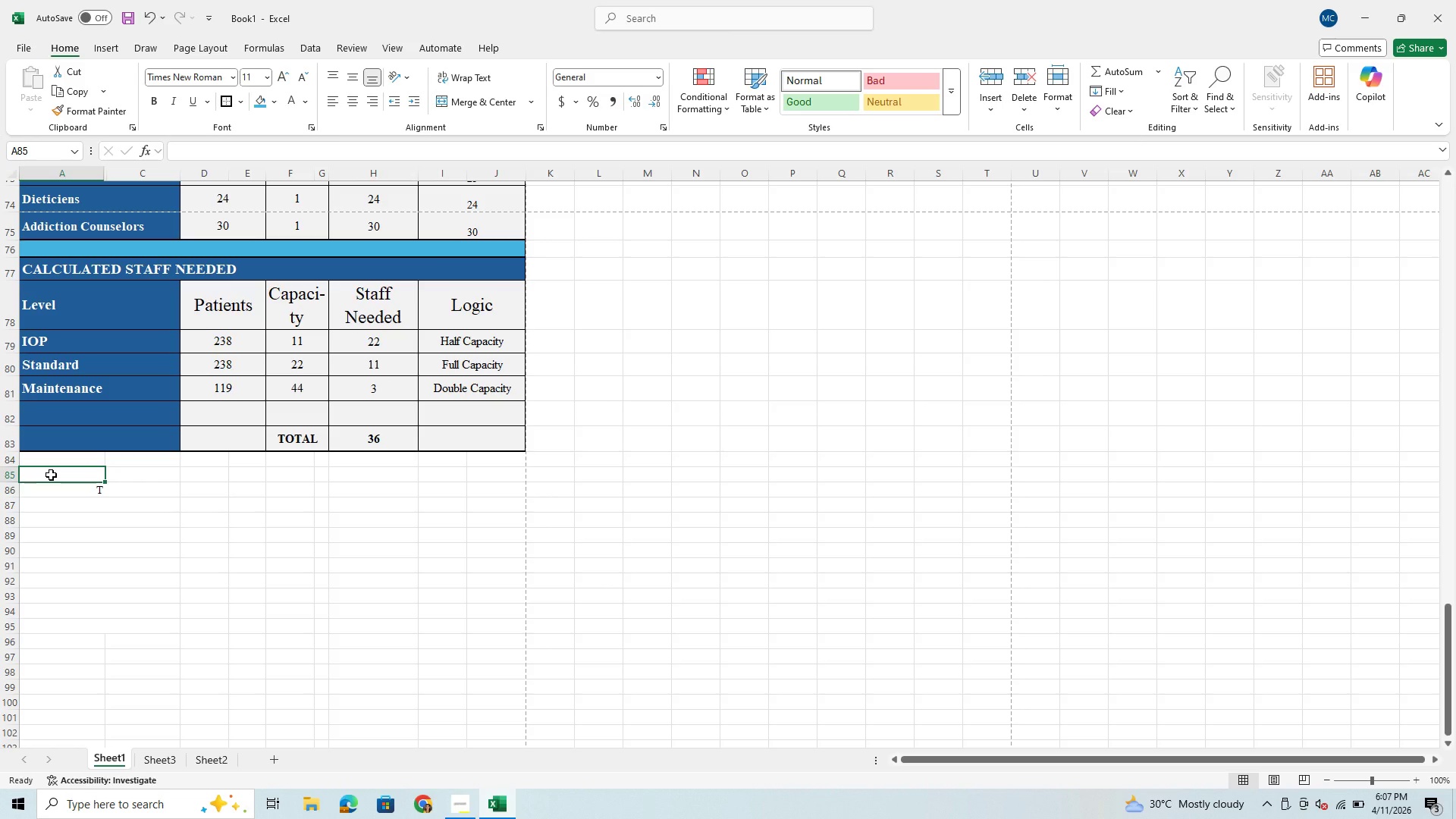 
type(Recruitment  Funnel & Costs)
 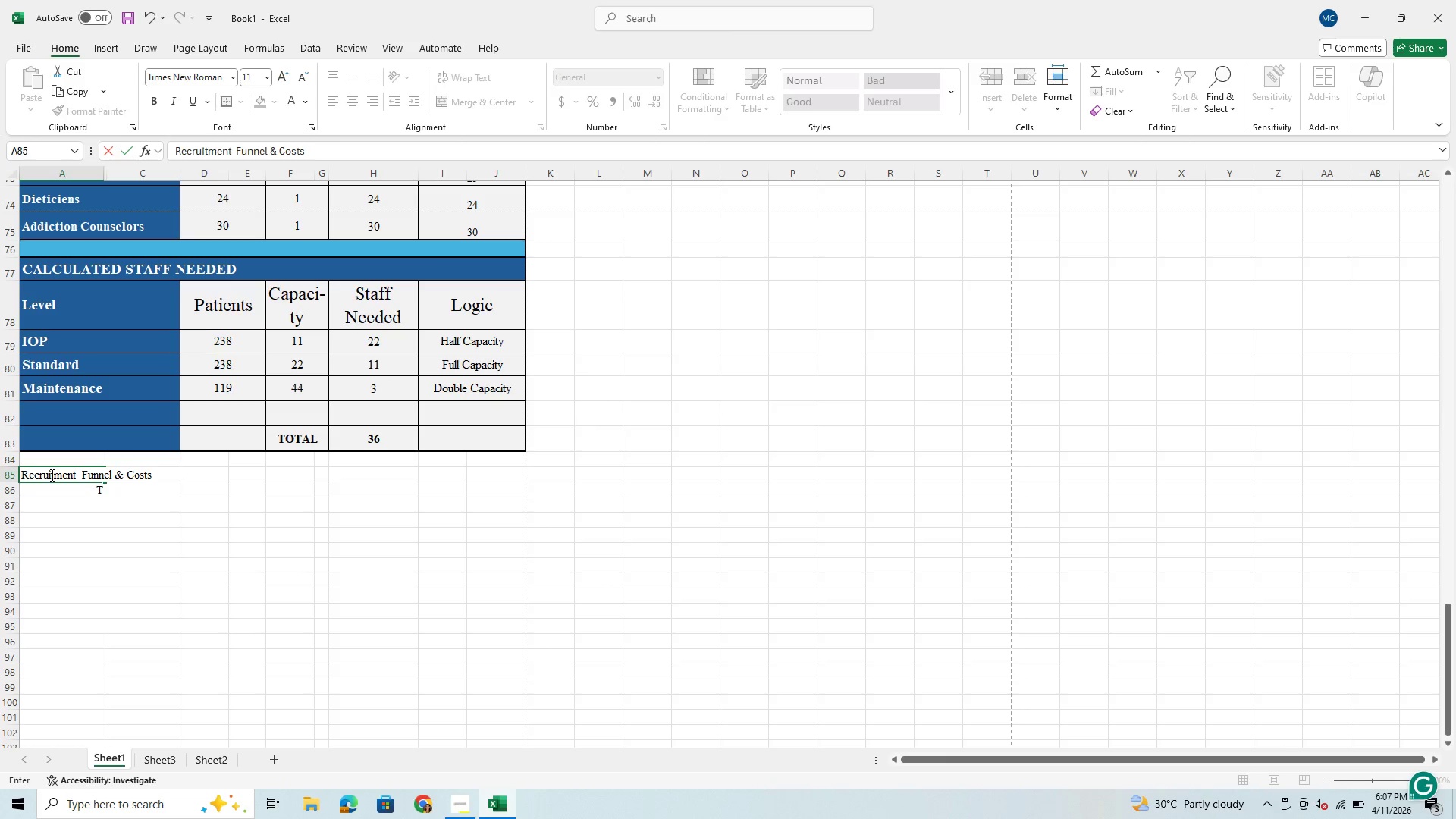 
left_click([103, 487])
 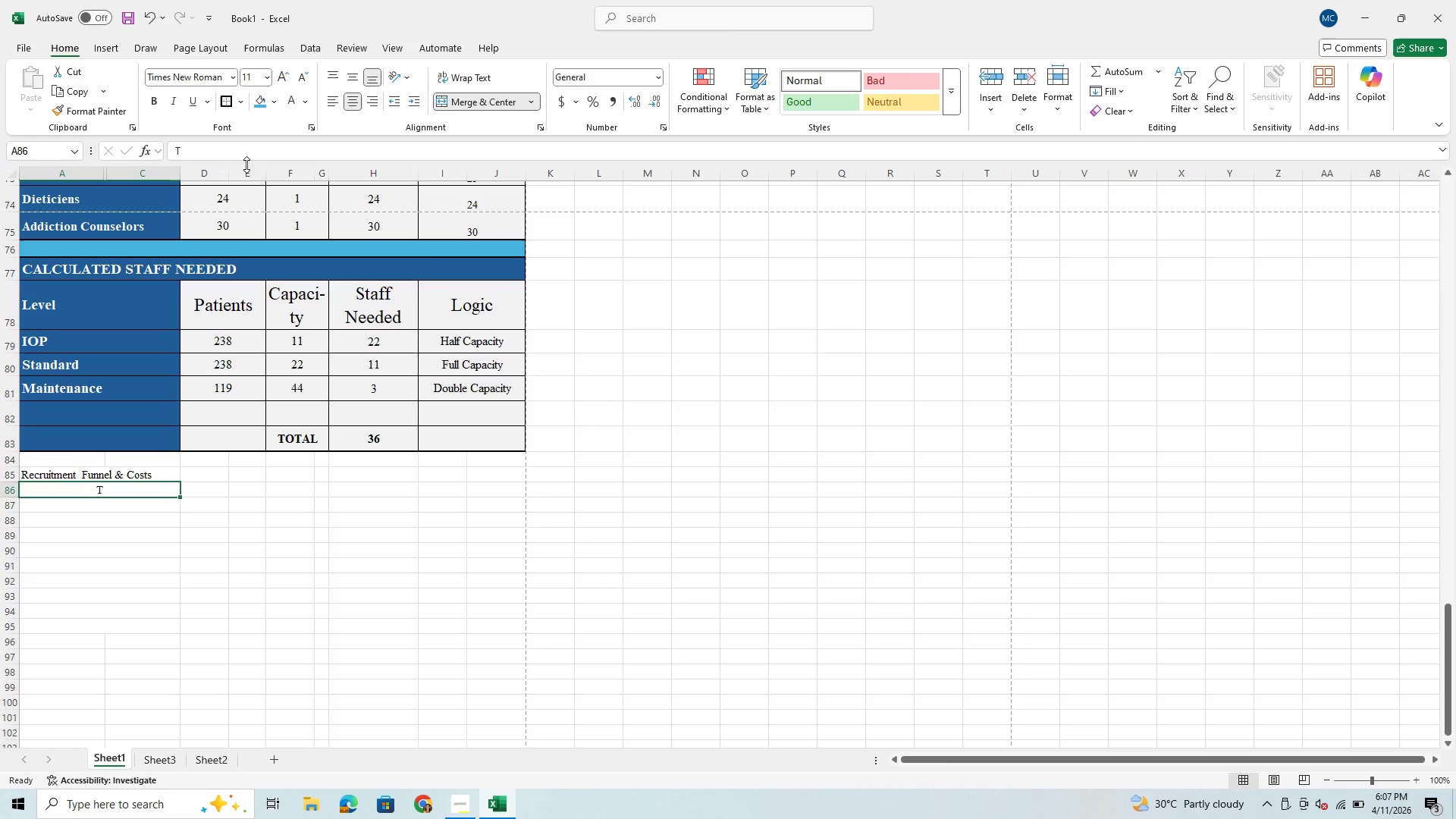 
left_click([240, 155])
 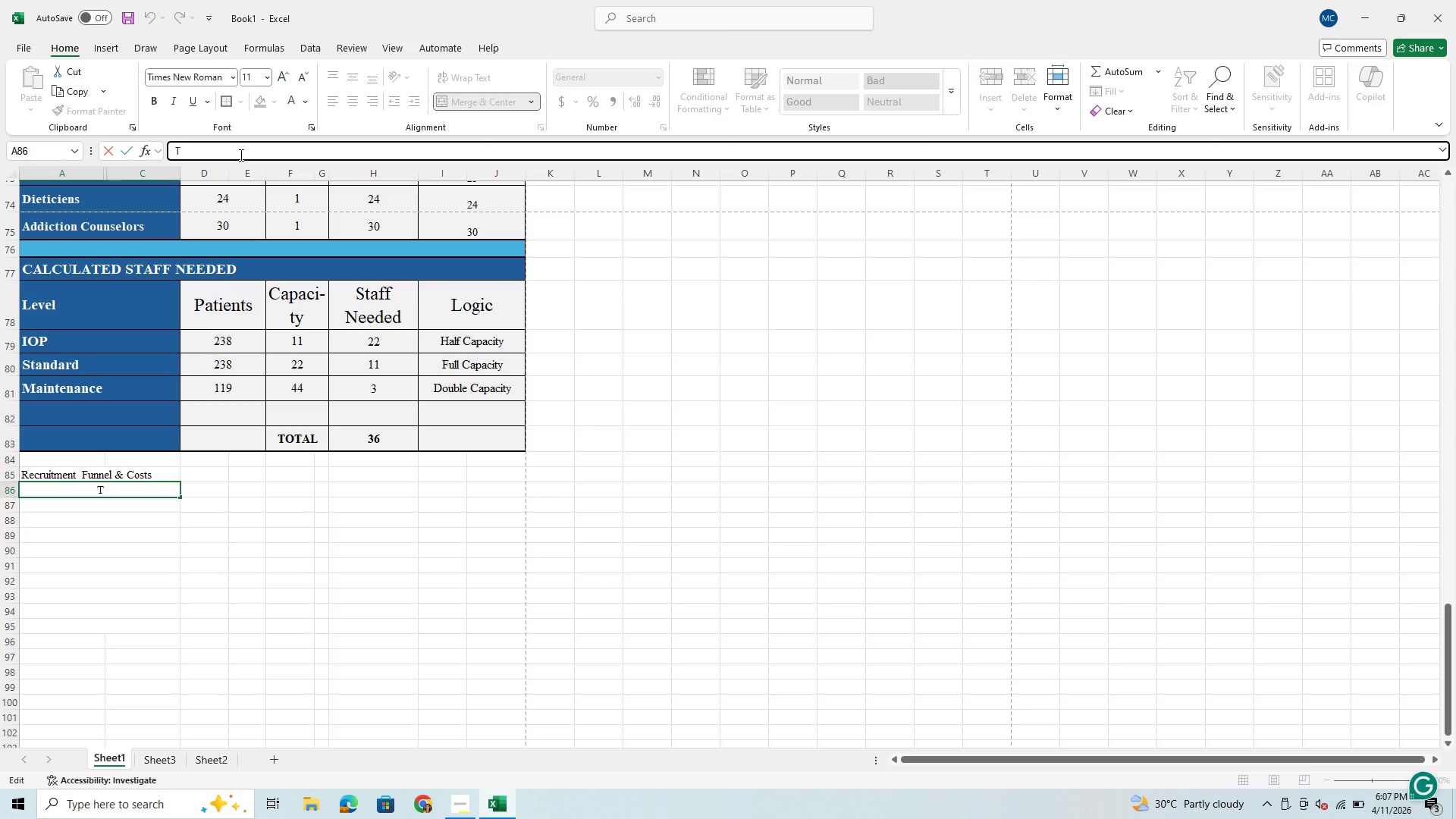 
key(Backspace)
 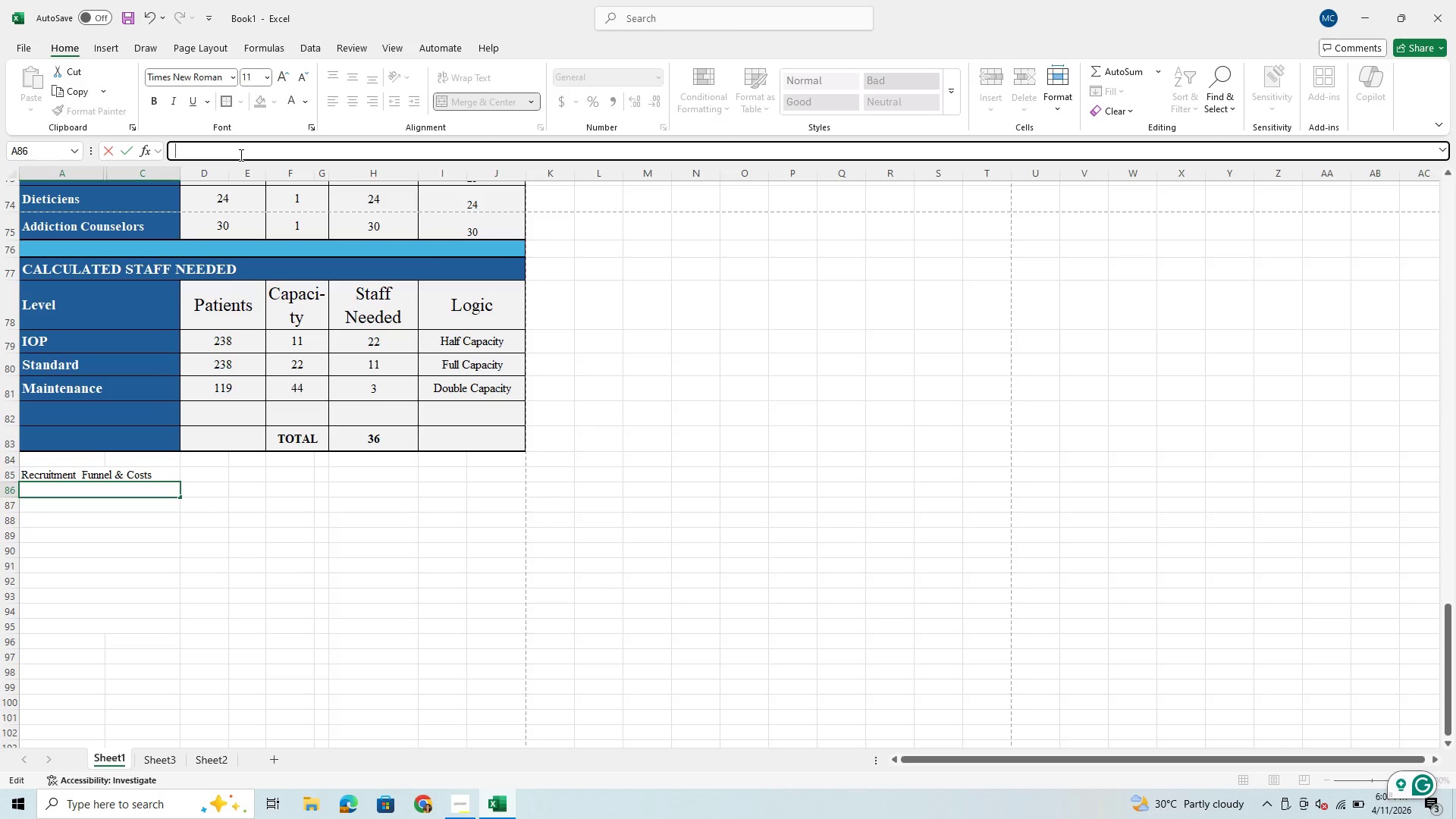 
scroll: coordinate [121, 309], scroll_direction: up, amount: 6.0
 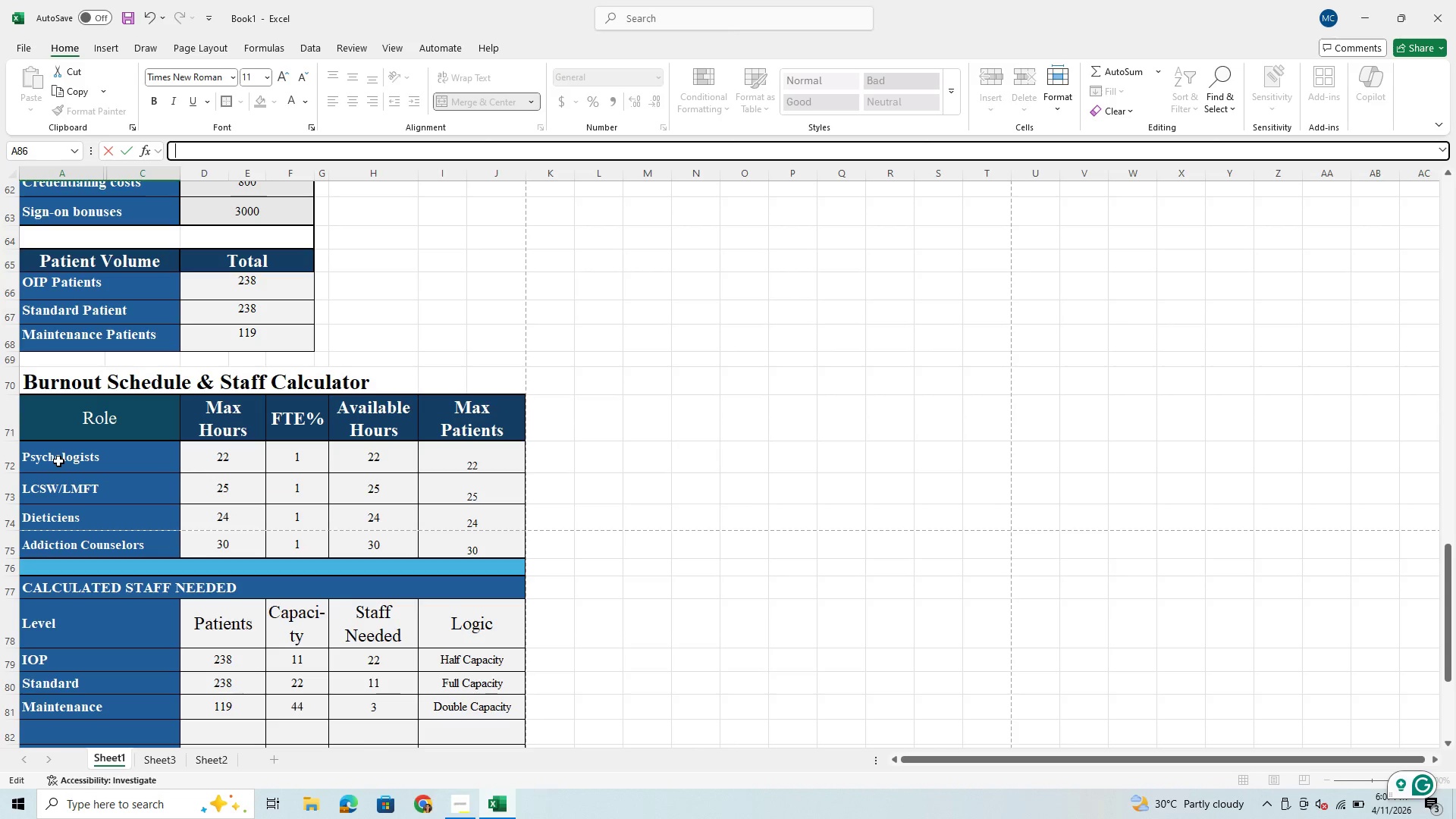 
left_click_drag(start_coordinate=[58, 461], to_coordinate=[67, 544])
 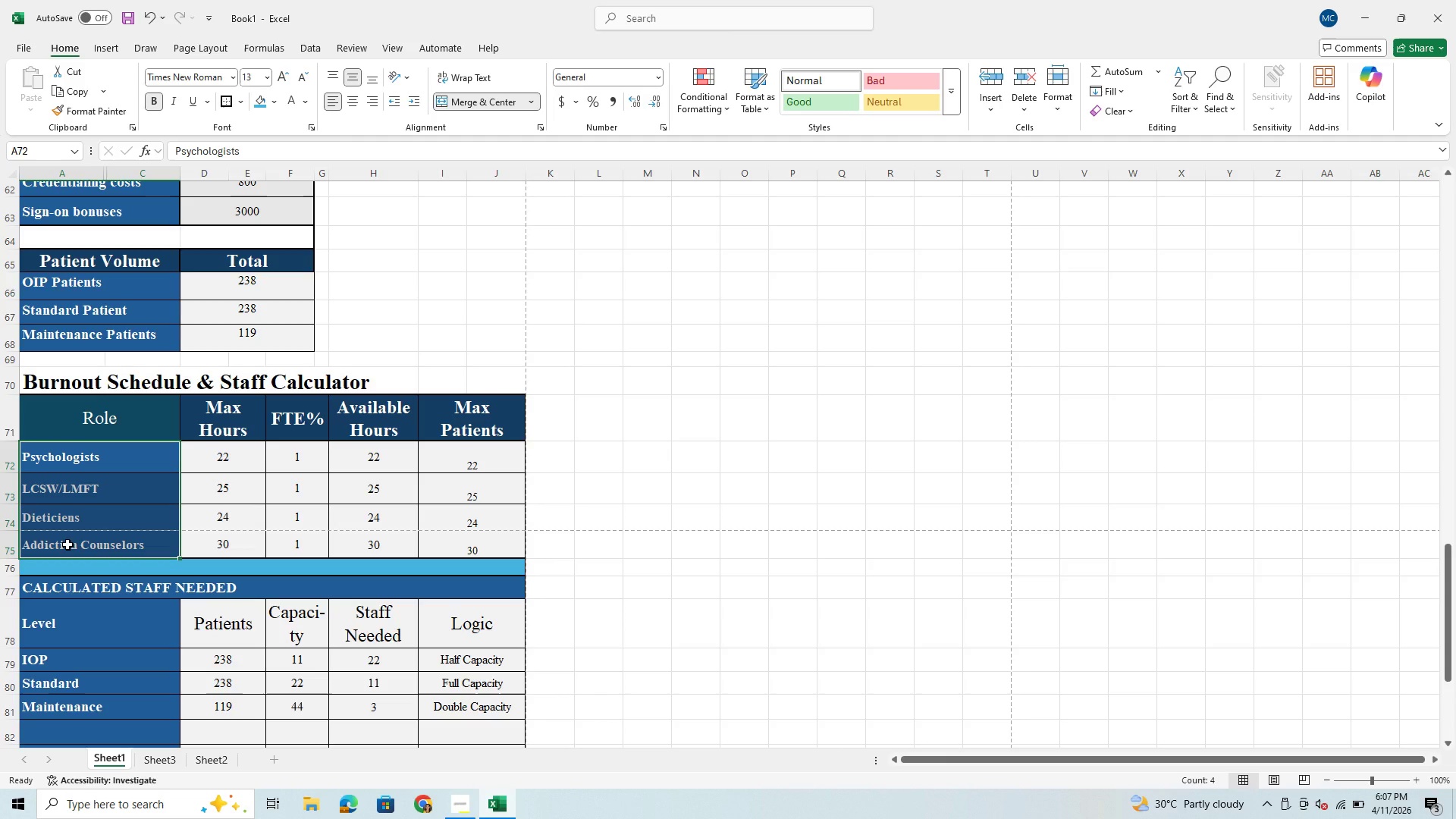 
key(Control+C)
 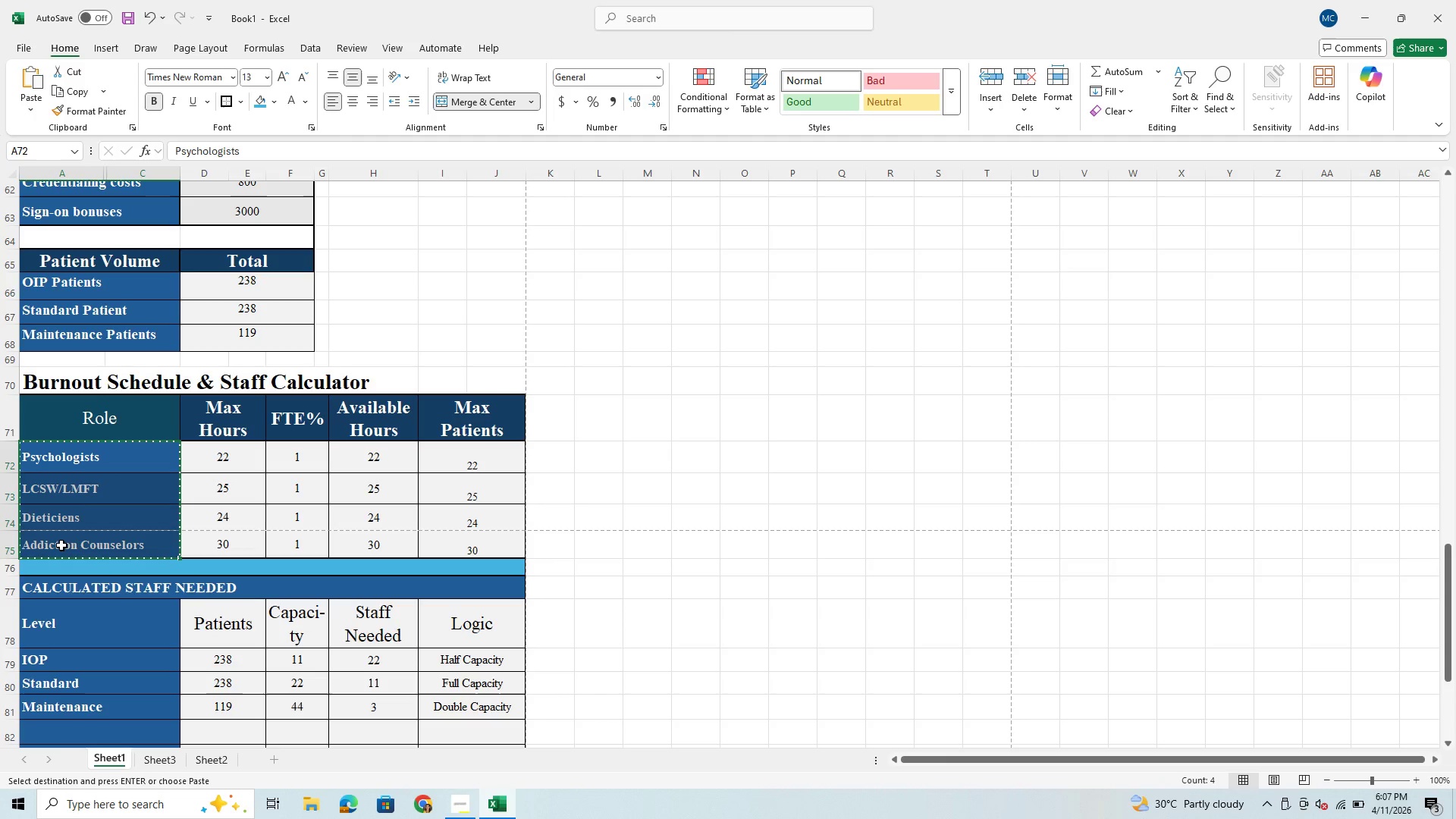 
scroll: coordinate [89, 591], scroll_direction: down, amount: 5.0
 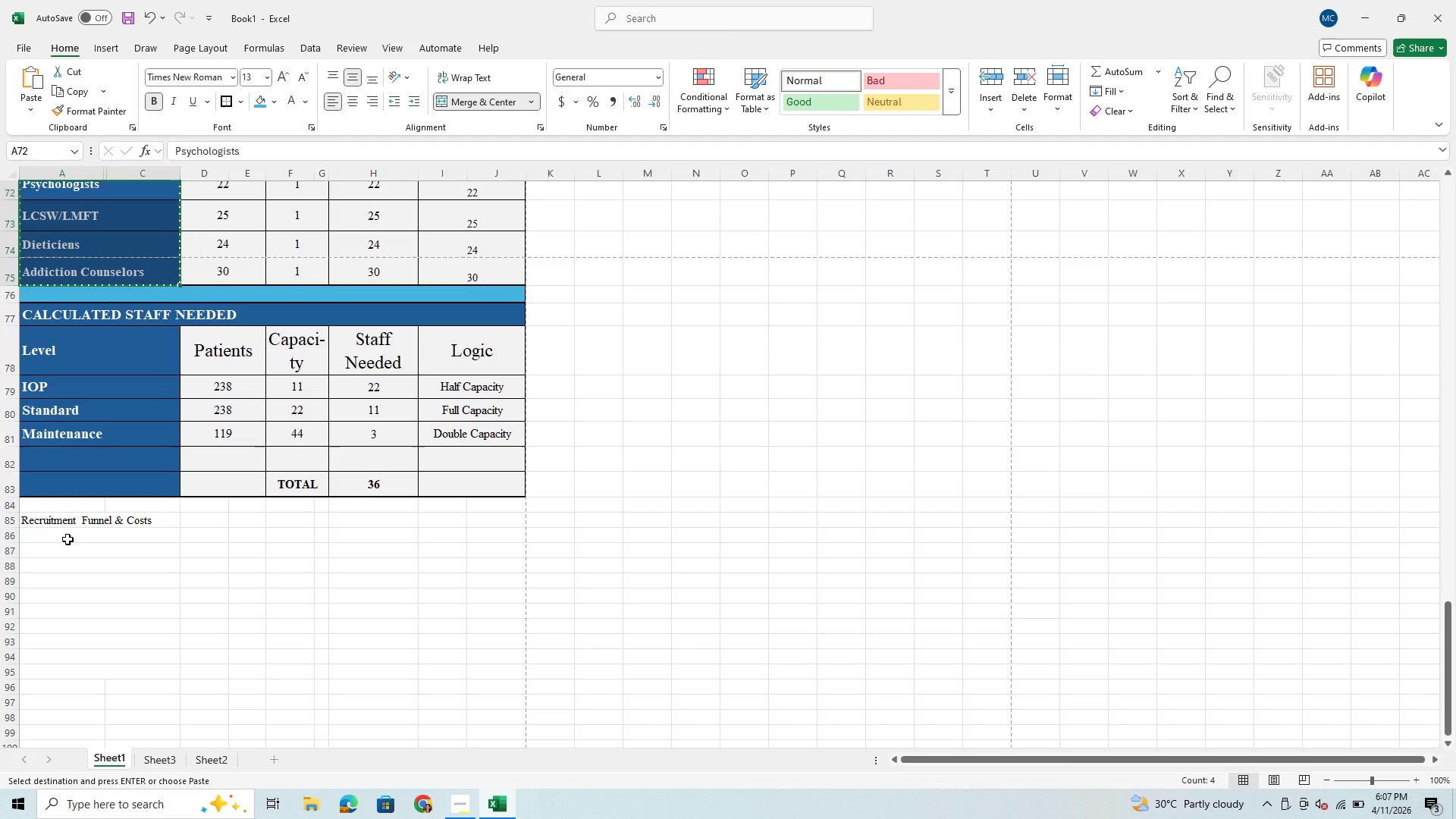 
left_click([67, 539])
 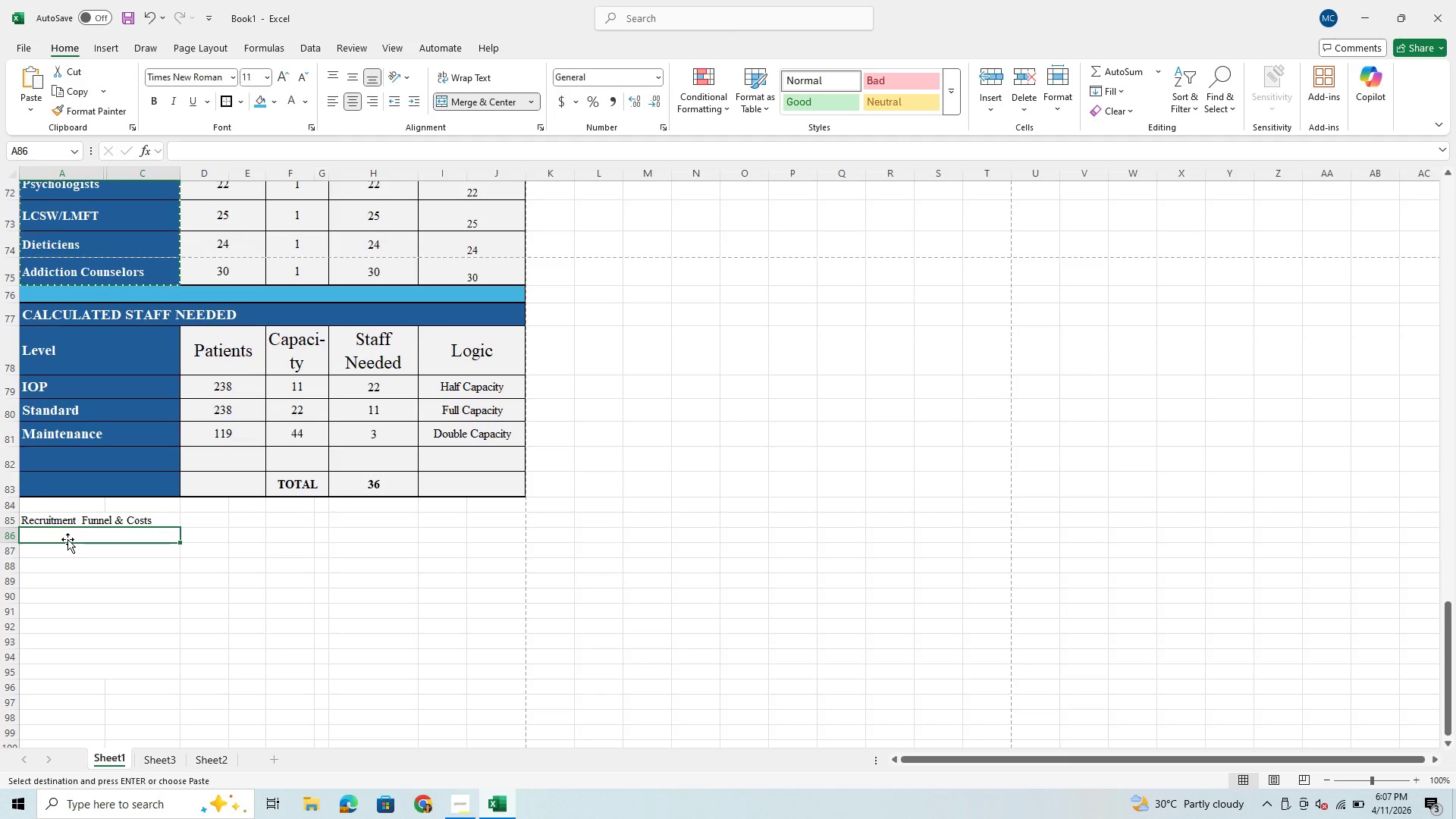 
key(Control+V)
 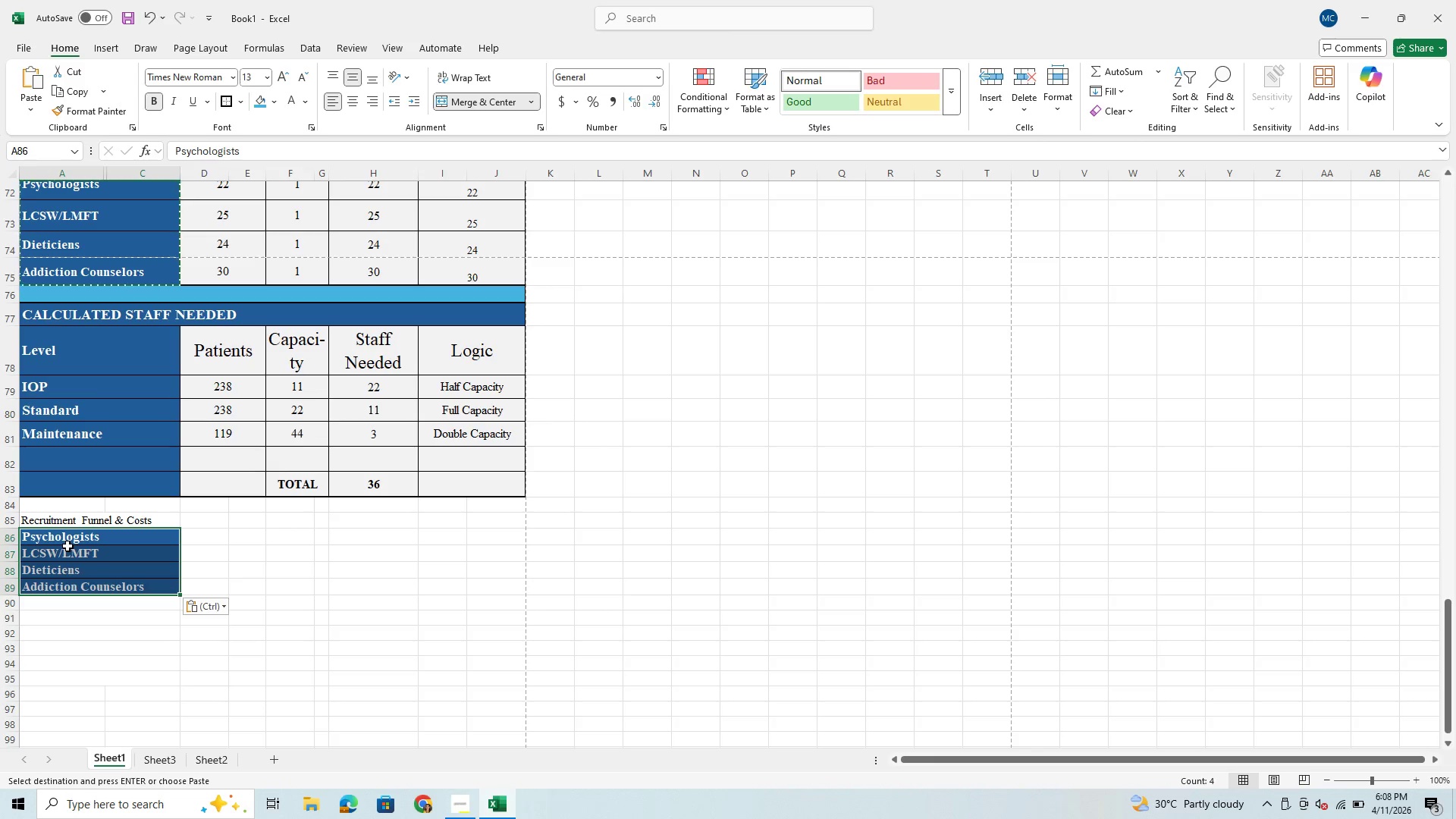 
wait(24.59)
 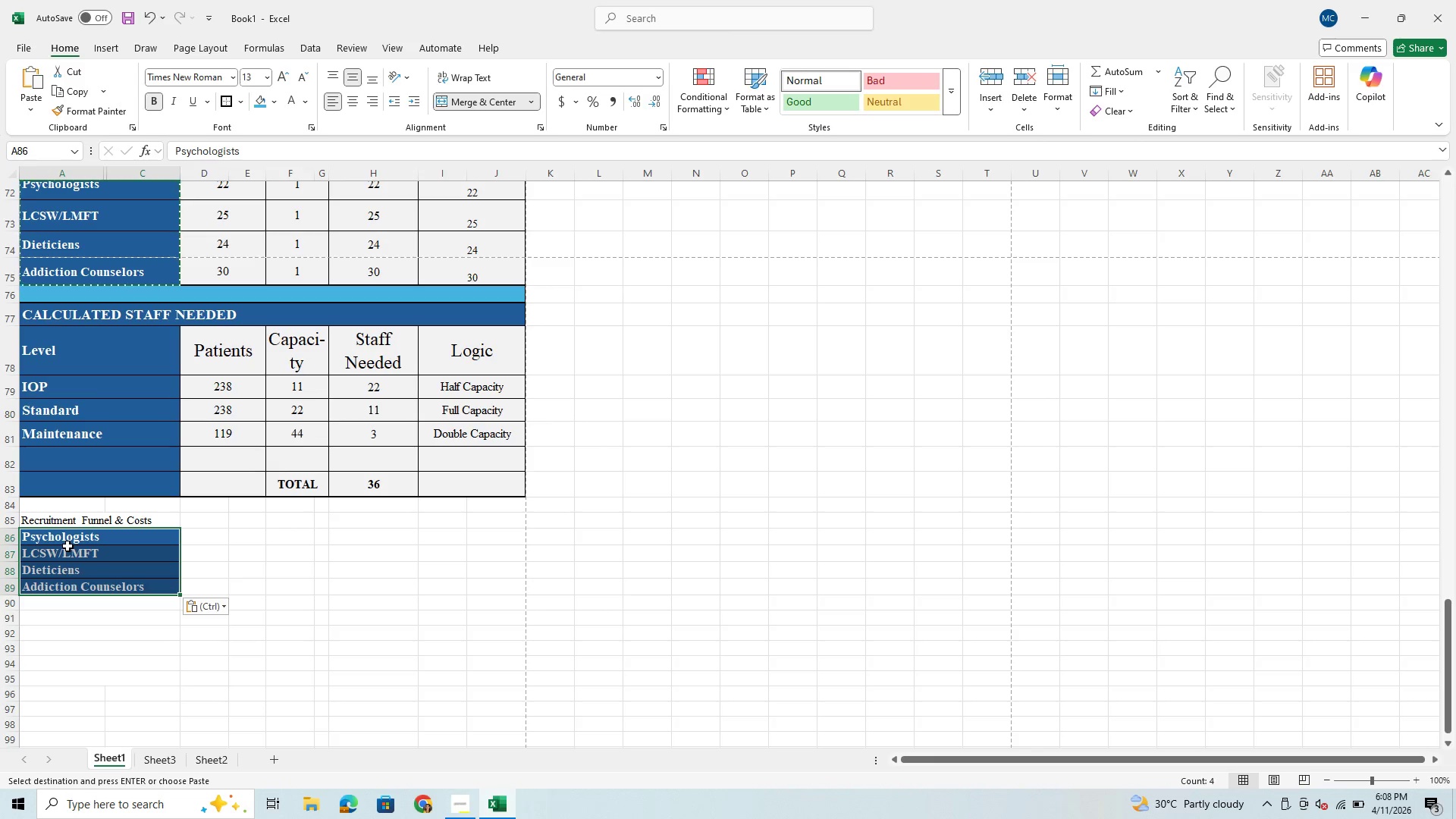 
left_click([208, 547])
 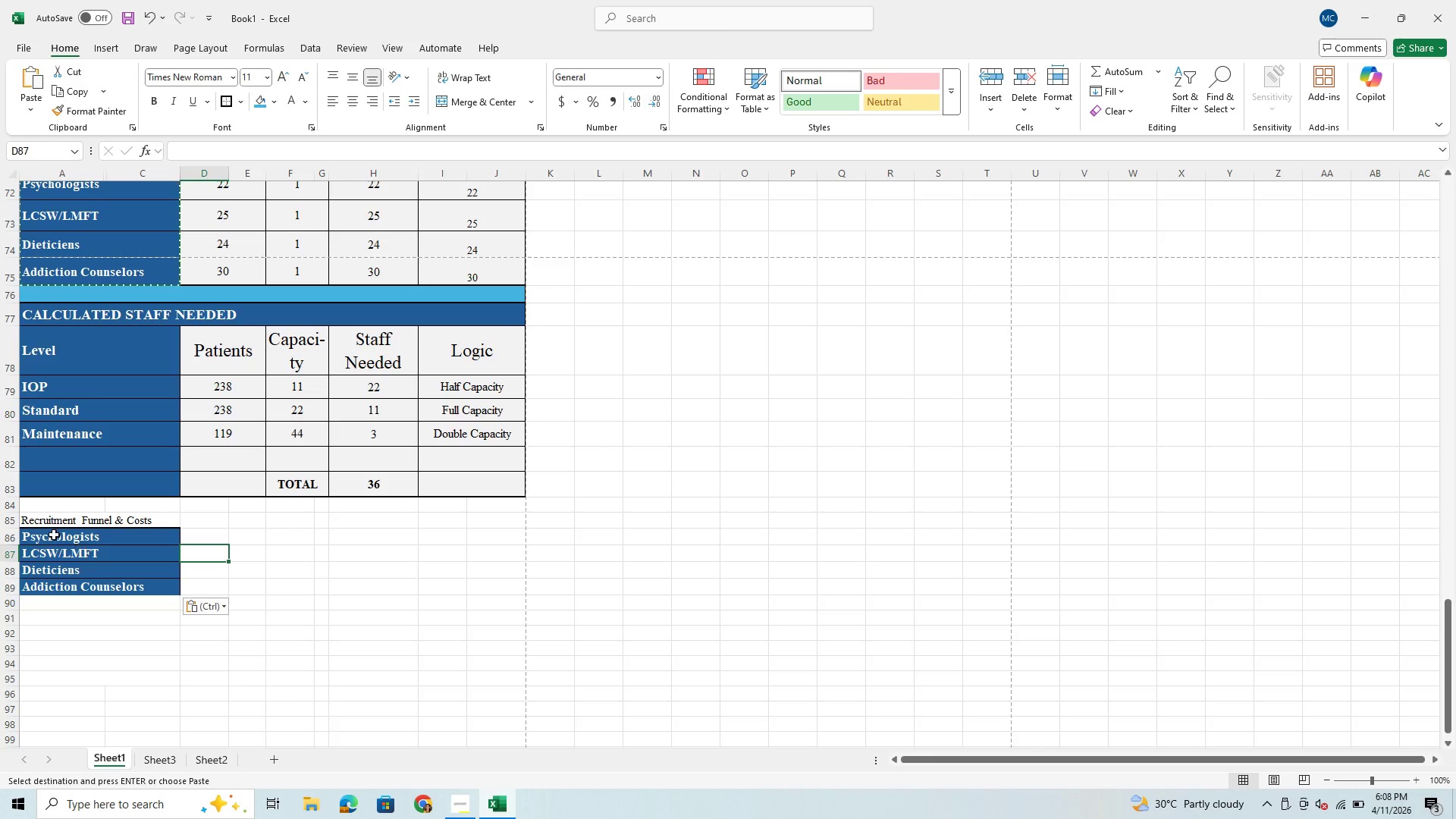 
left_click([5, 541])
 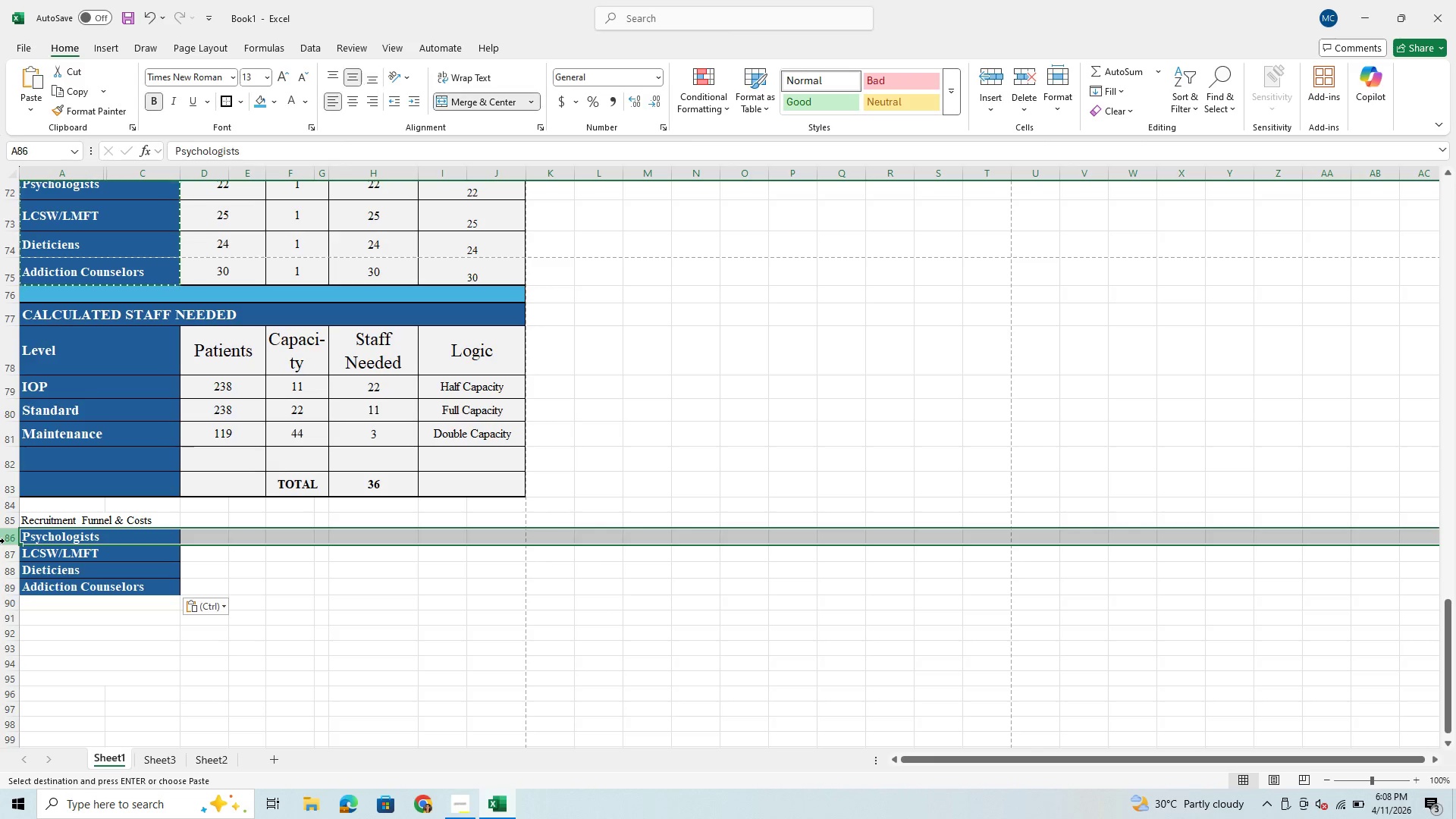 
right_click([5, 541])
 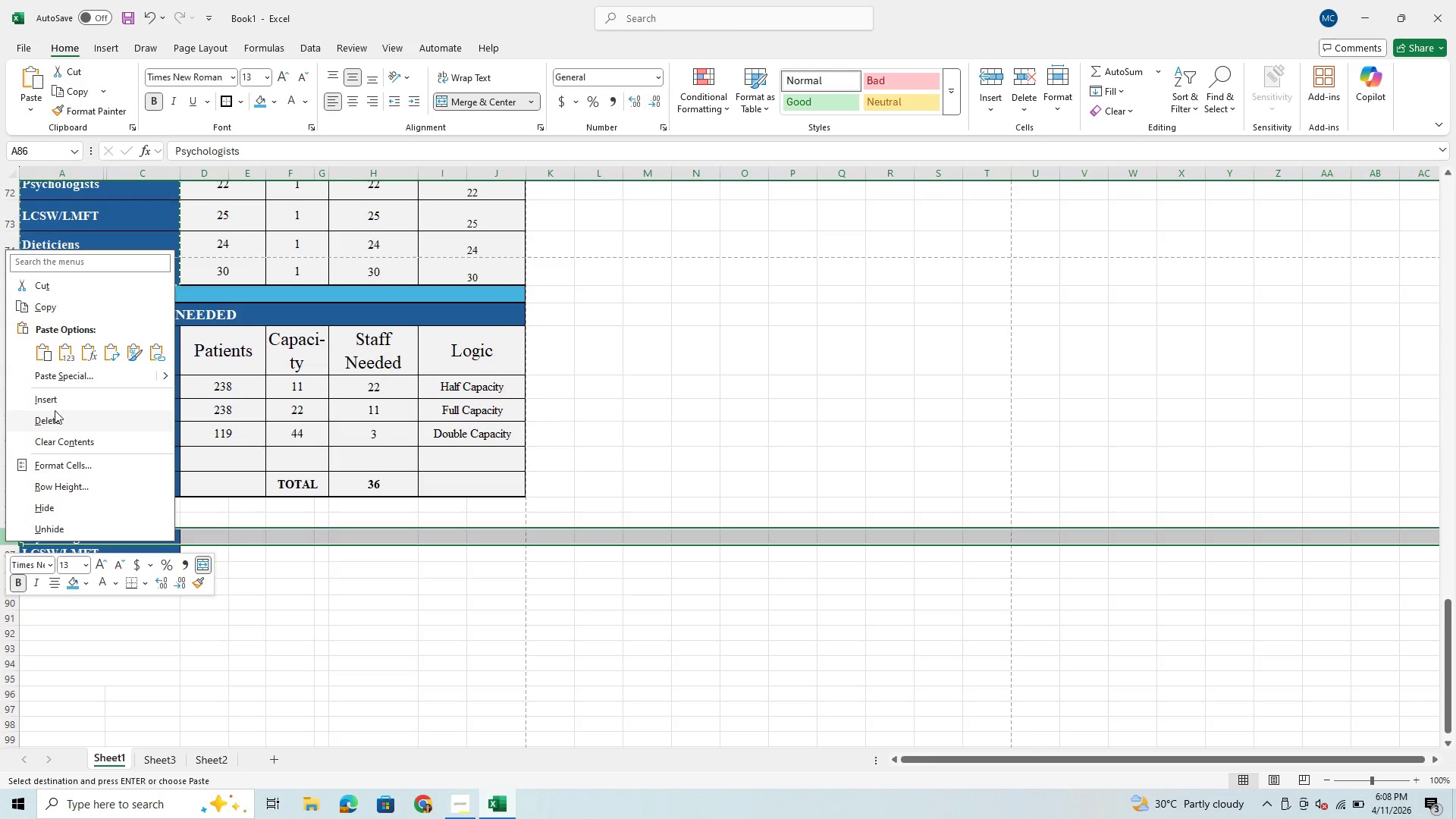 
left_click([58, 400])
 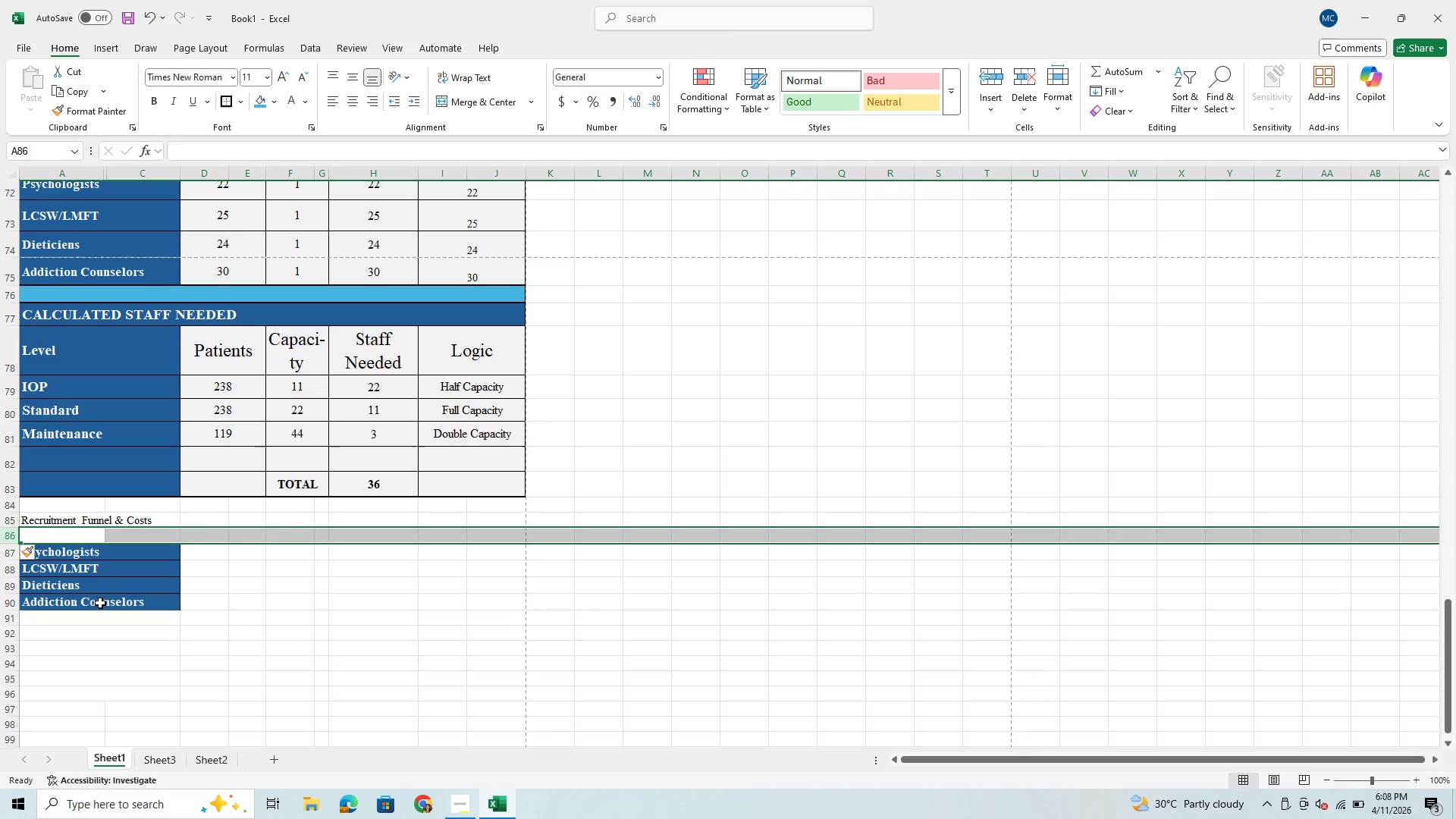 
left_click([105, 580])
 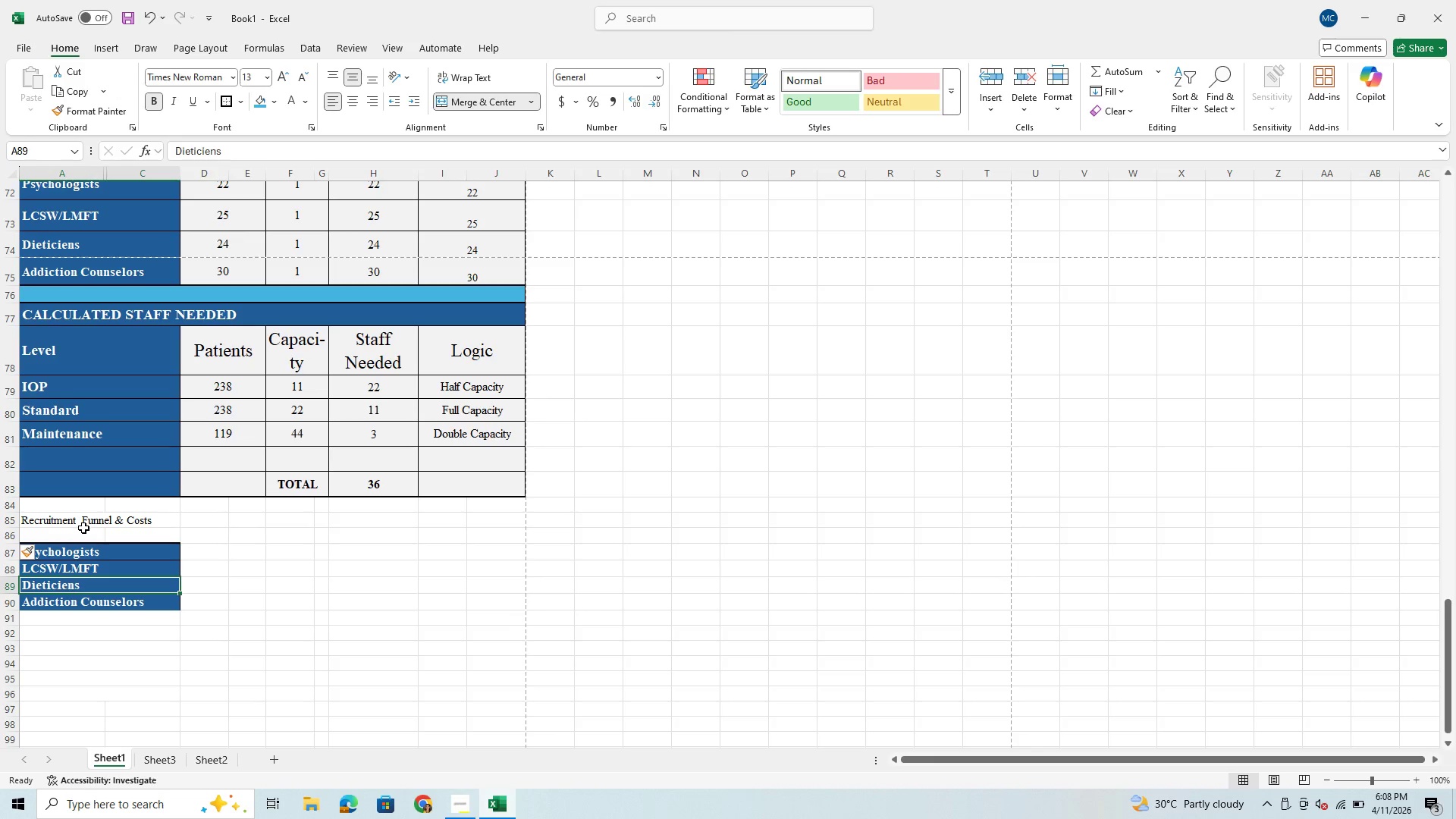 
left_click_drag(start_coordinate=[83, 528], to_coordinate=[135, 542])
 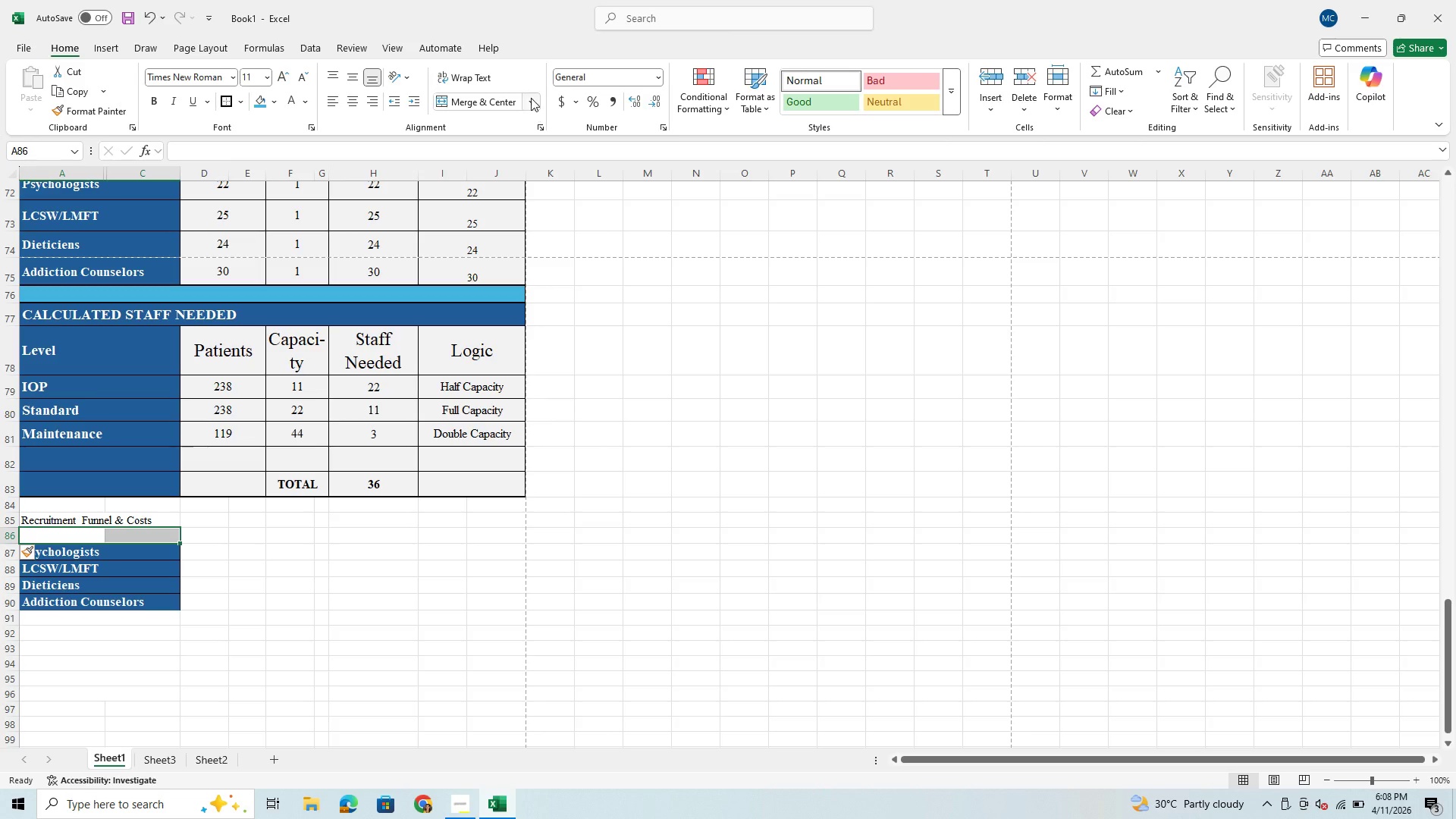 
left_click([498, 105])
 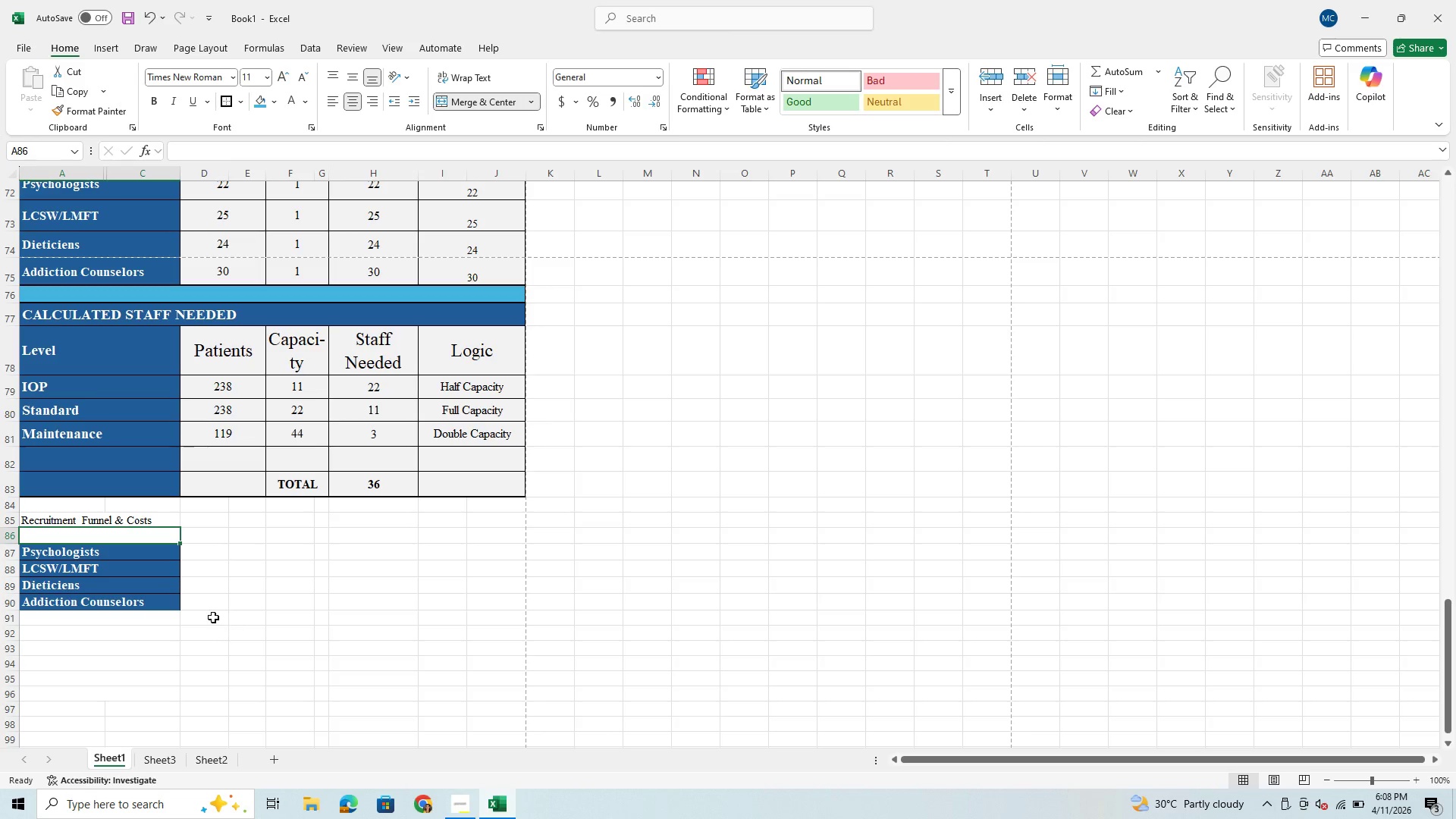 
left_click([213, 617])
 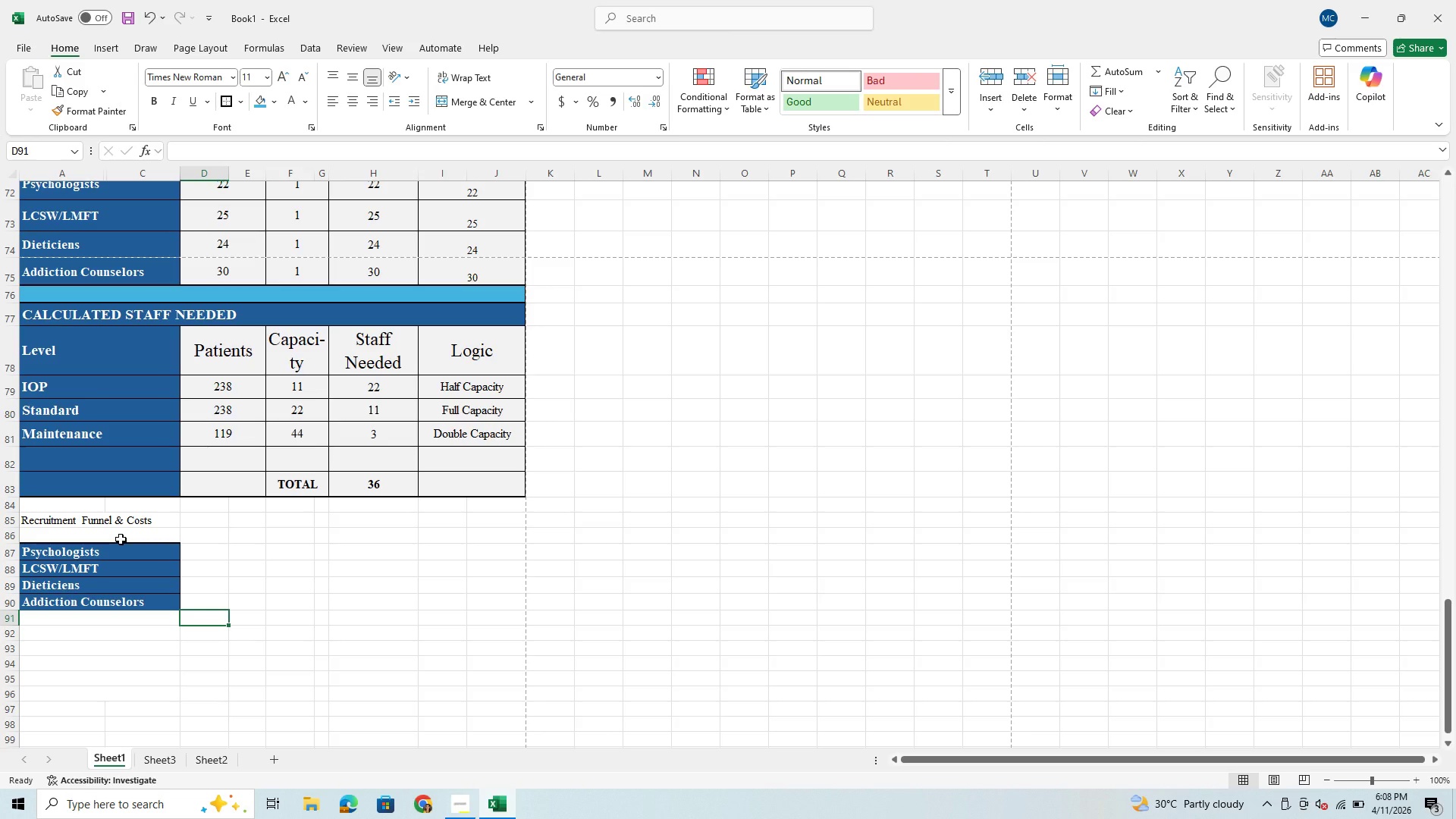 
left_click([121, 539])
 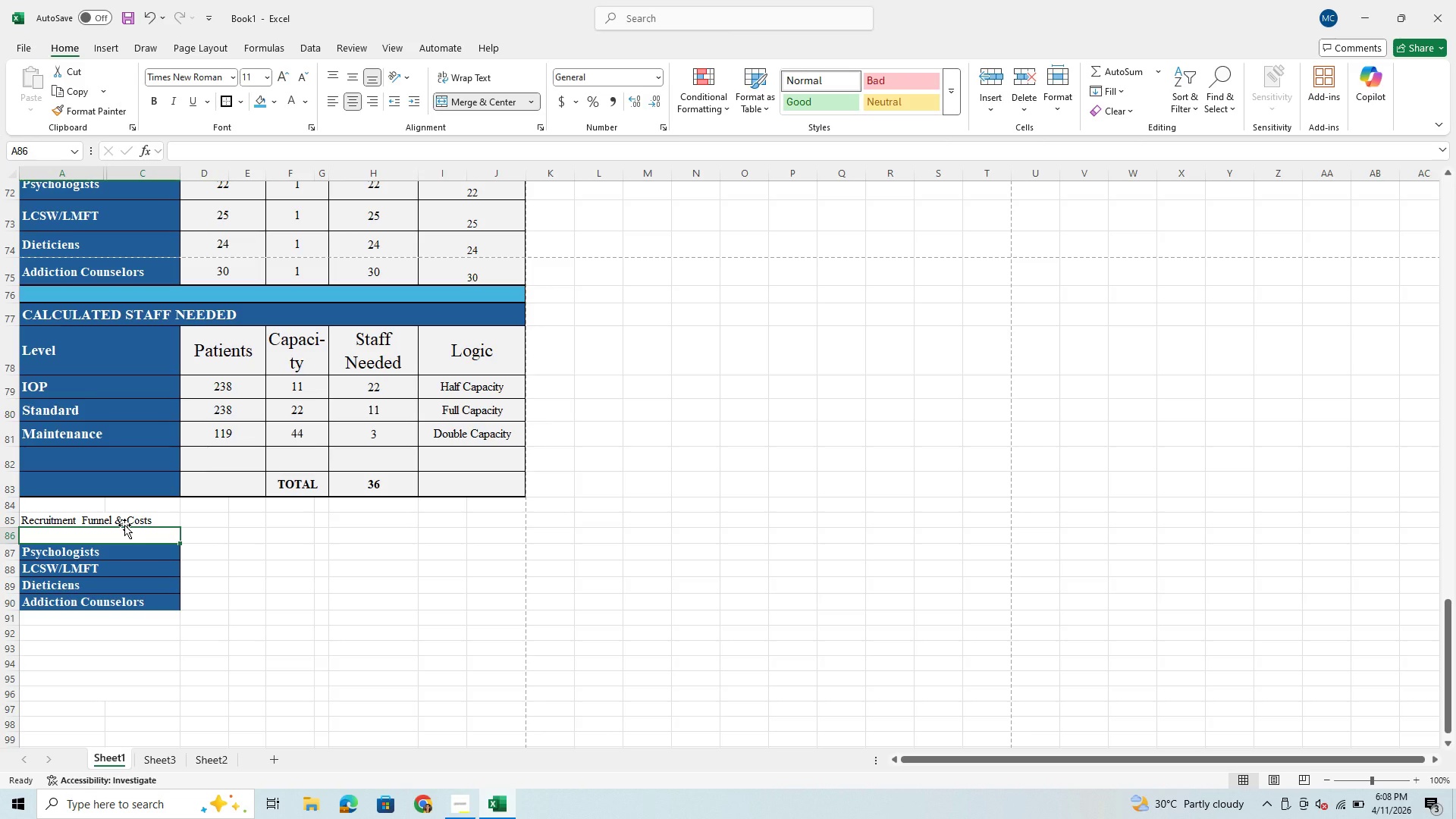 
type(Role)
key(Backspace)
key(Backspace)
type(le)
 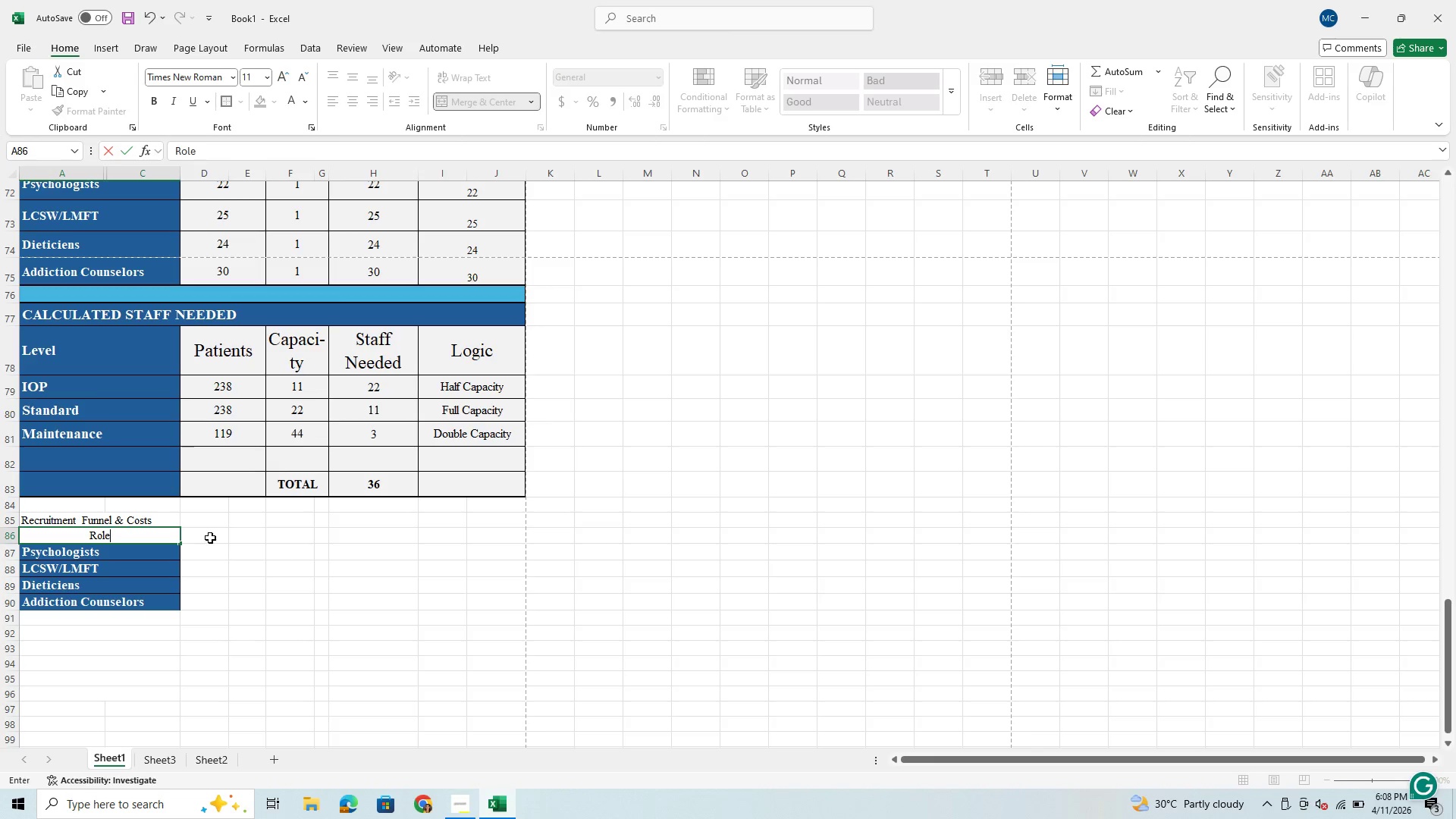 
left_click([210, 538])
 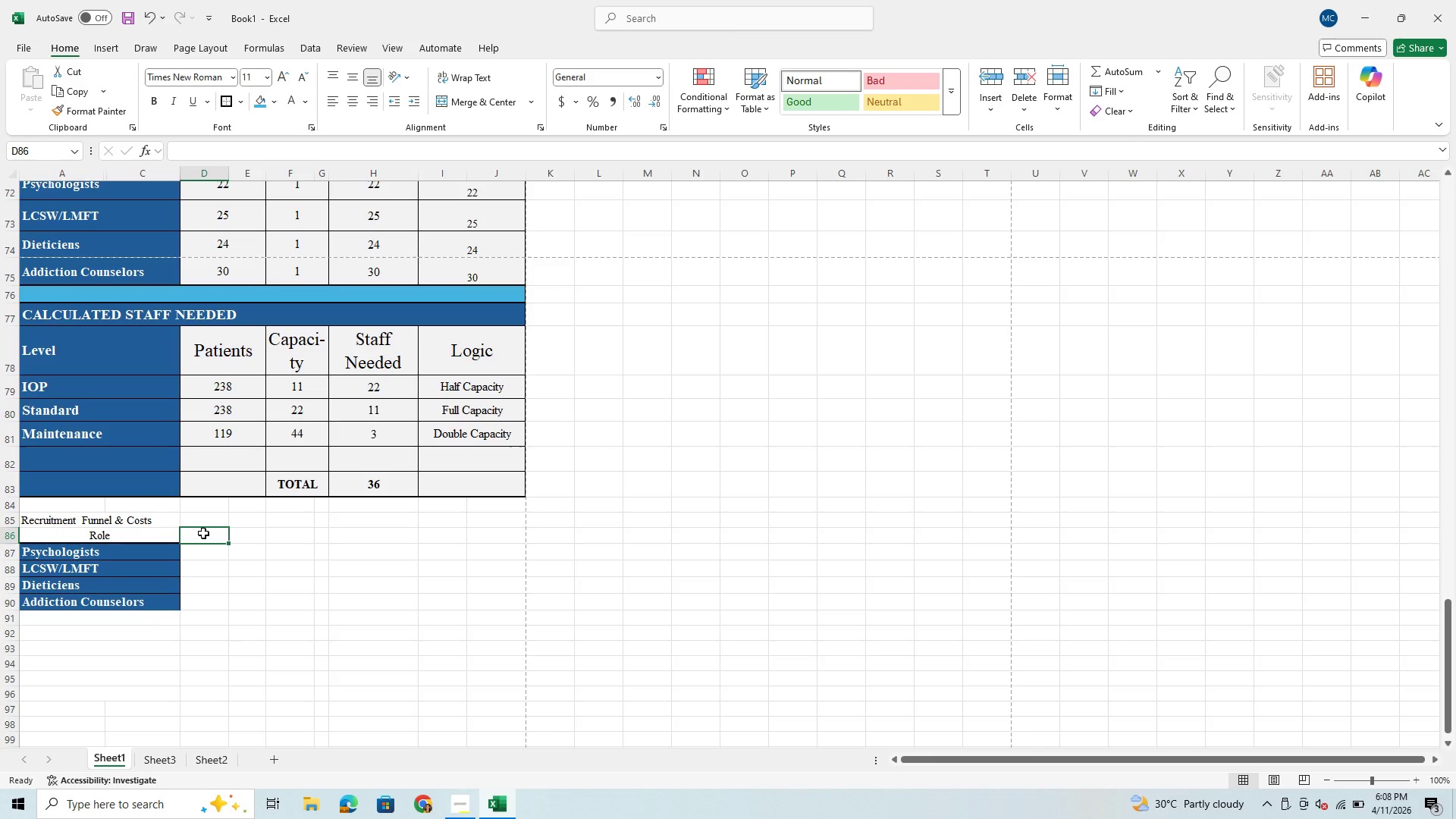 
type(Days to Credentu)
key(Backspace)
type(ial)
 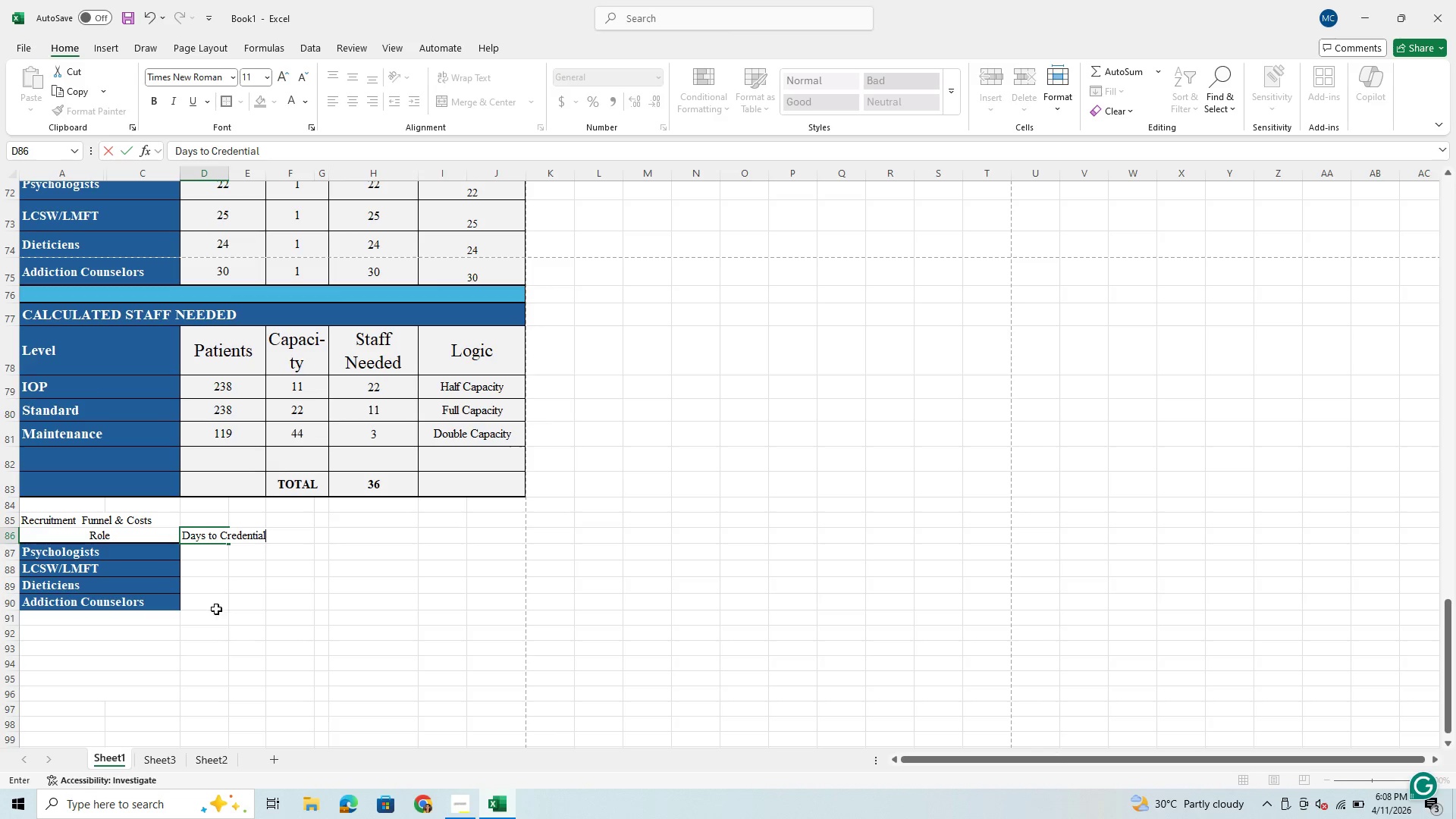 
left_click([252, 586])
 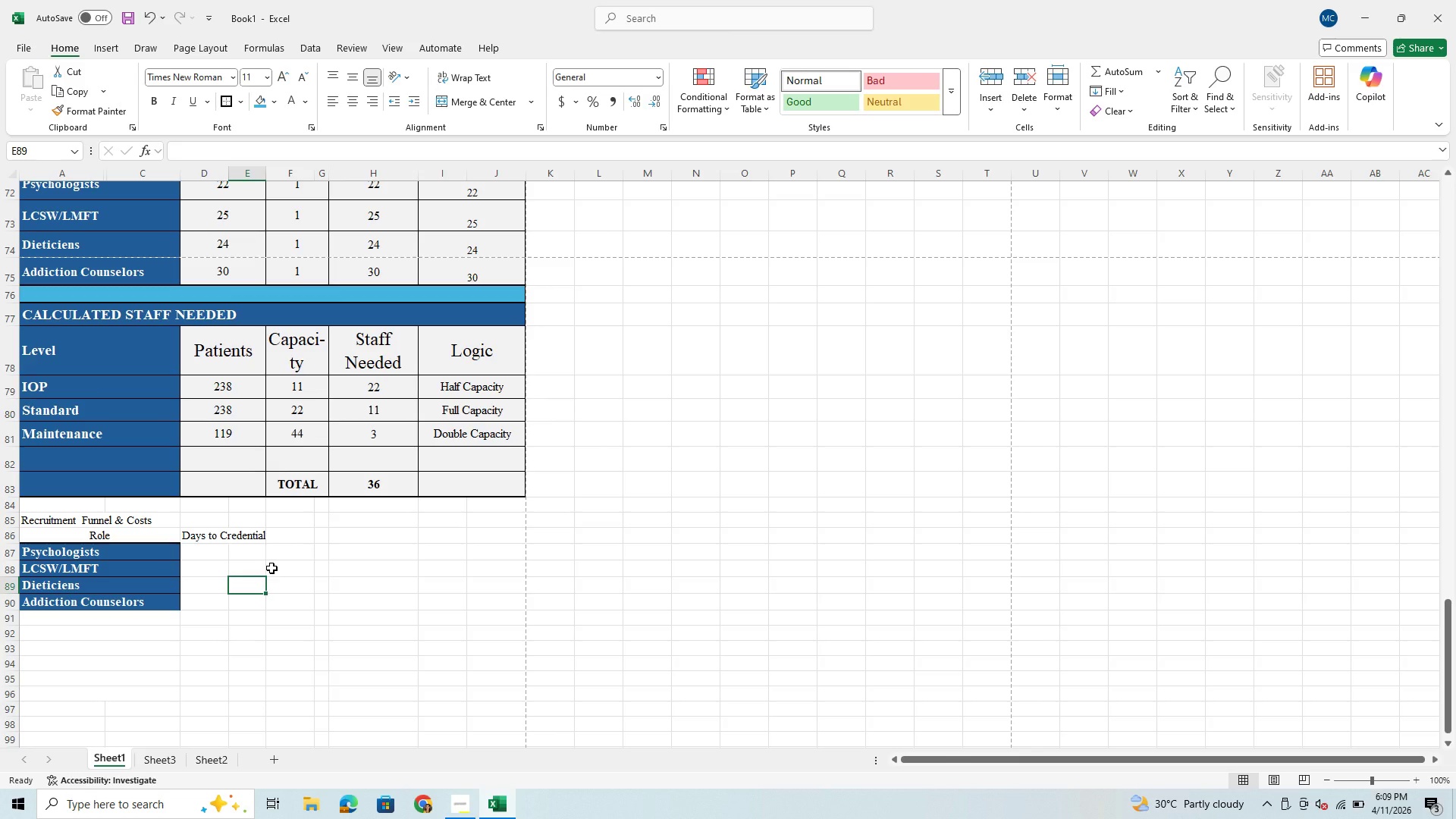 
wait(21.36)
 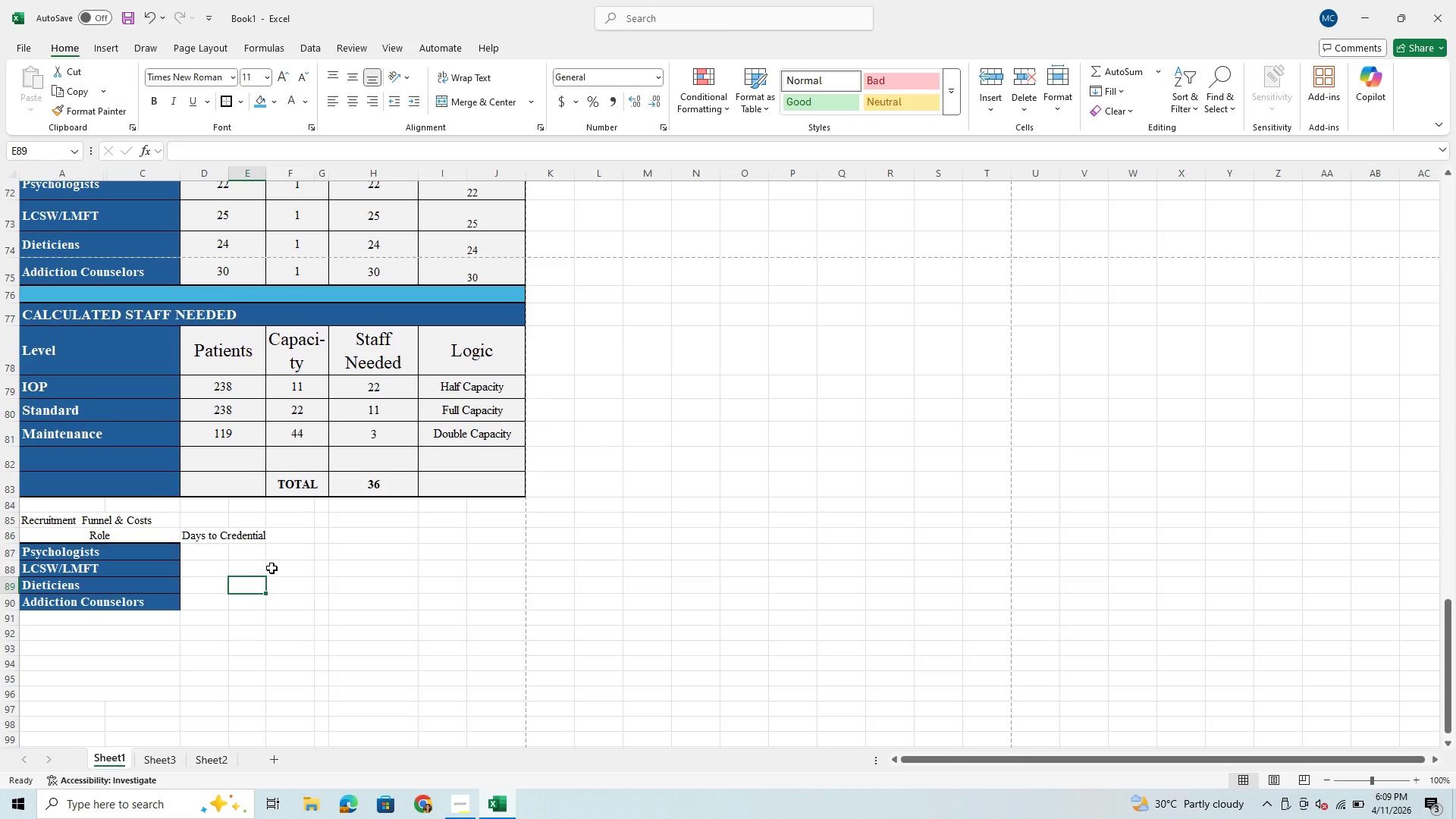 
left_click_drag(start_coordinate=[14, 560], to_coordinate=[14, 569])
 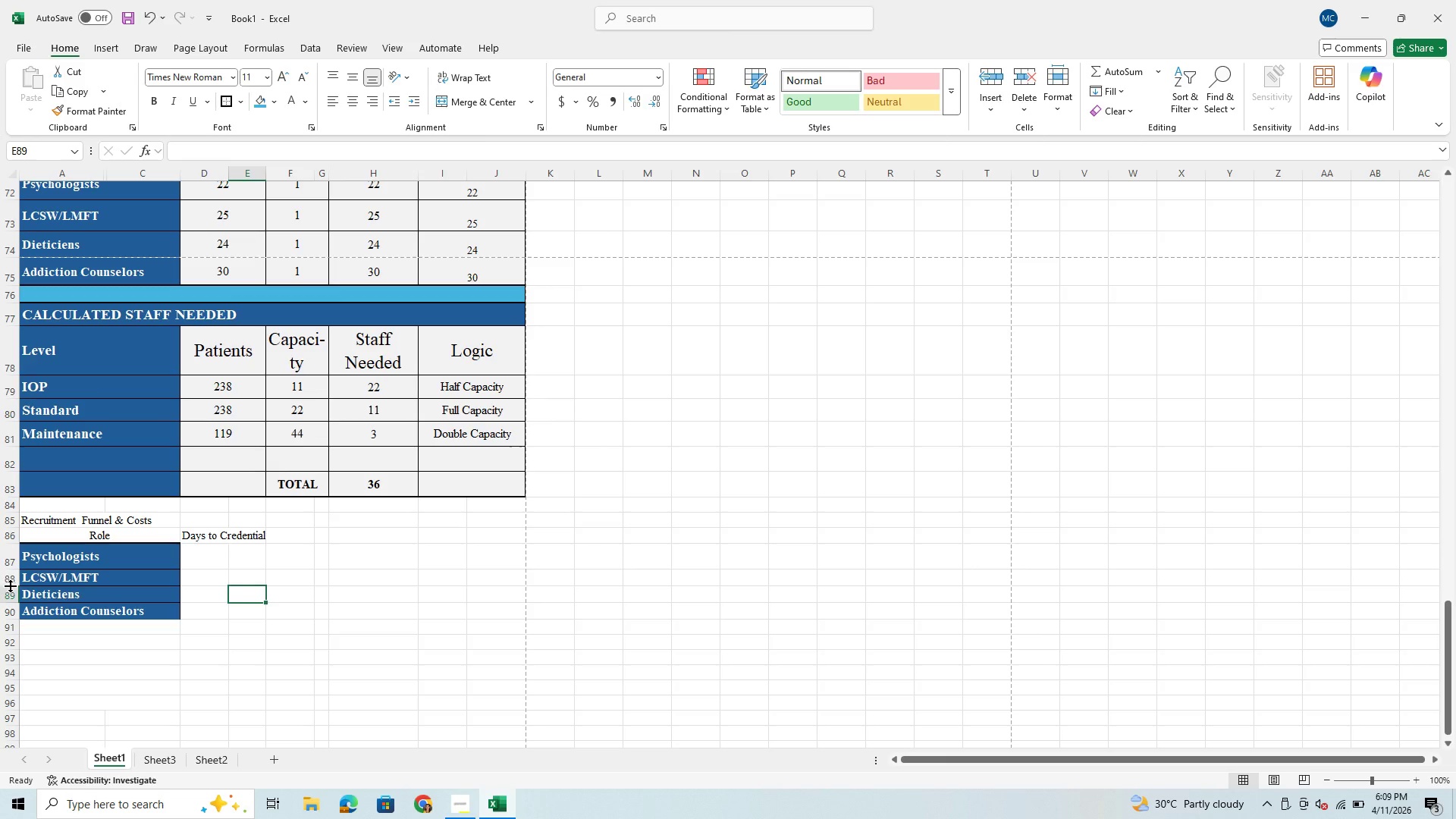 
left_click_drag(start_coordinate=[12, 585], to_coordinate=[11, 592])
 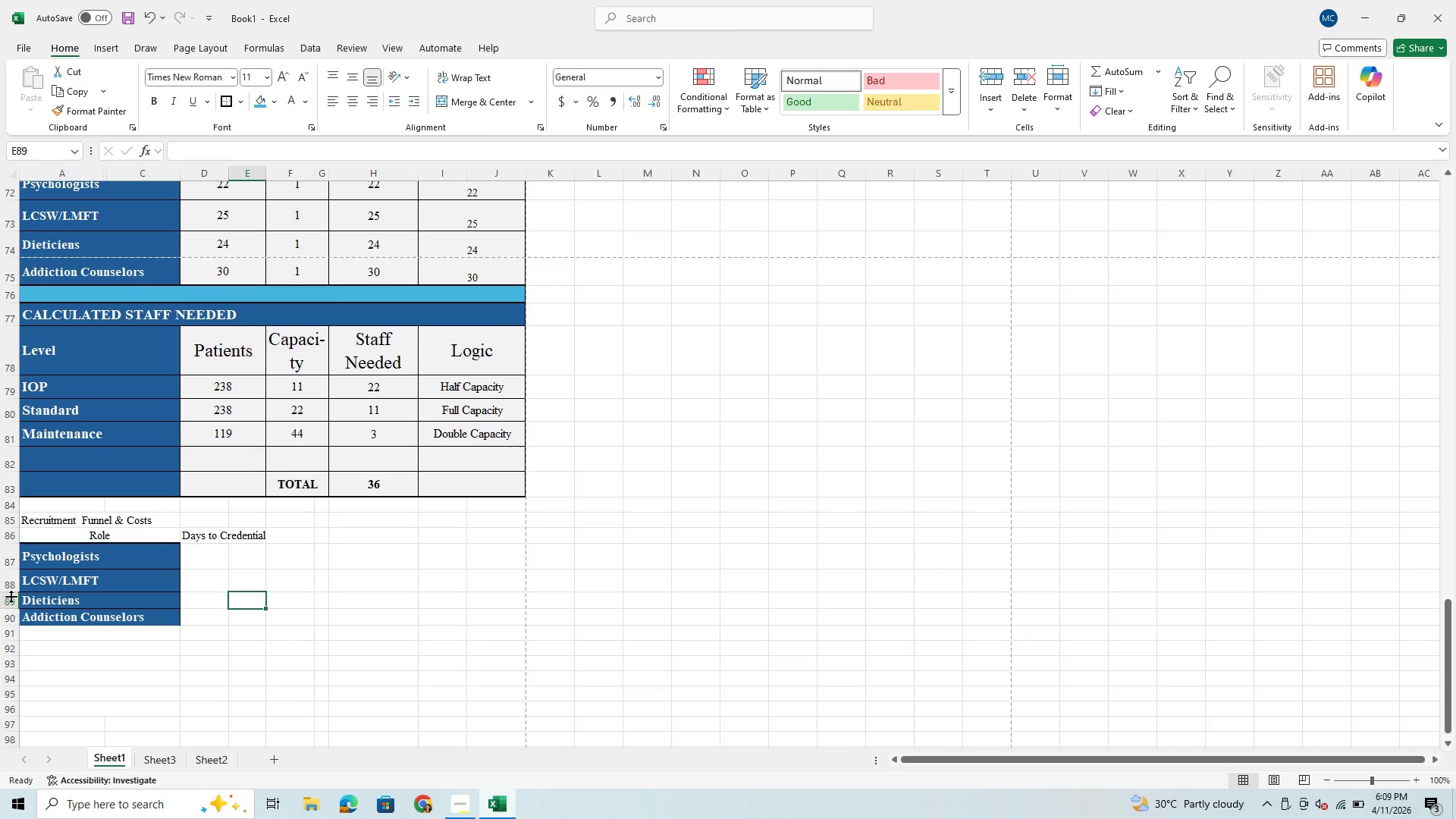 
left_click_drag(start_coordinate=[12, 608], to_coordinate=[13, 621])
 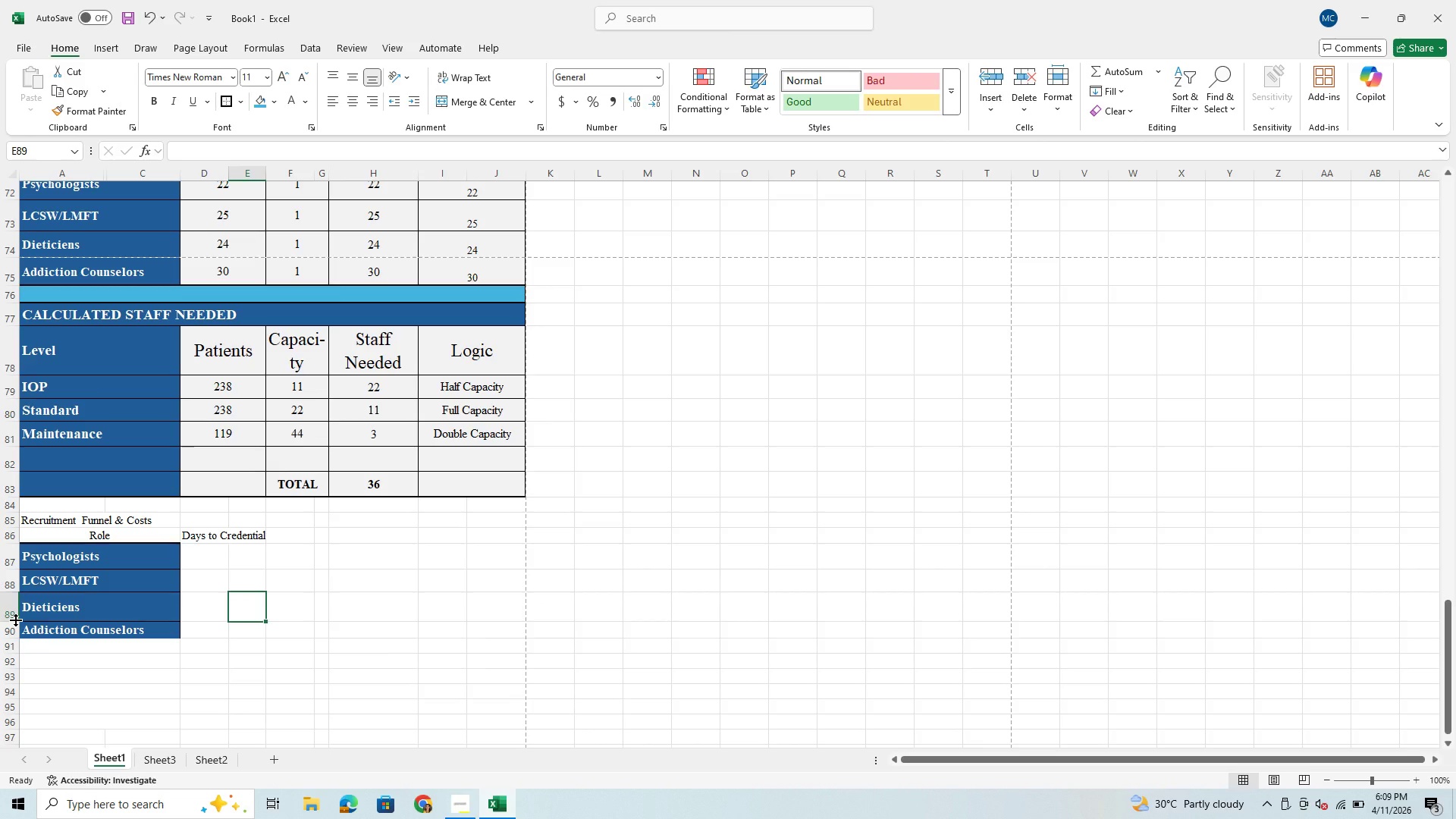 
left_click_drag(start_coordinate=[15, 620], to_coordinate=[19, 613])
 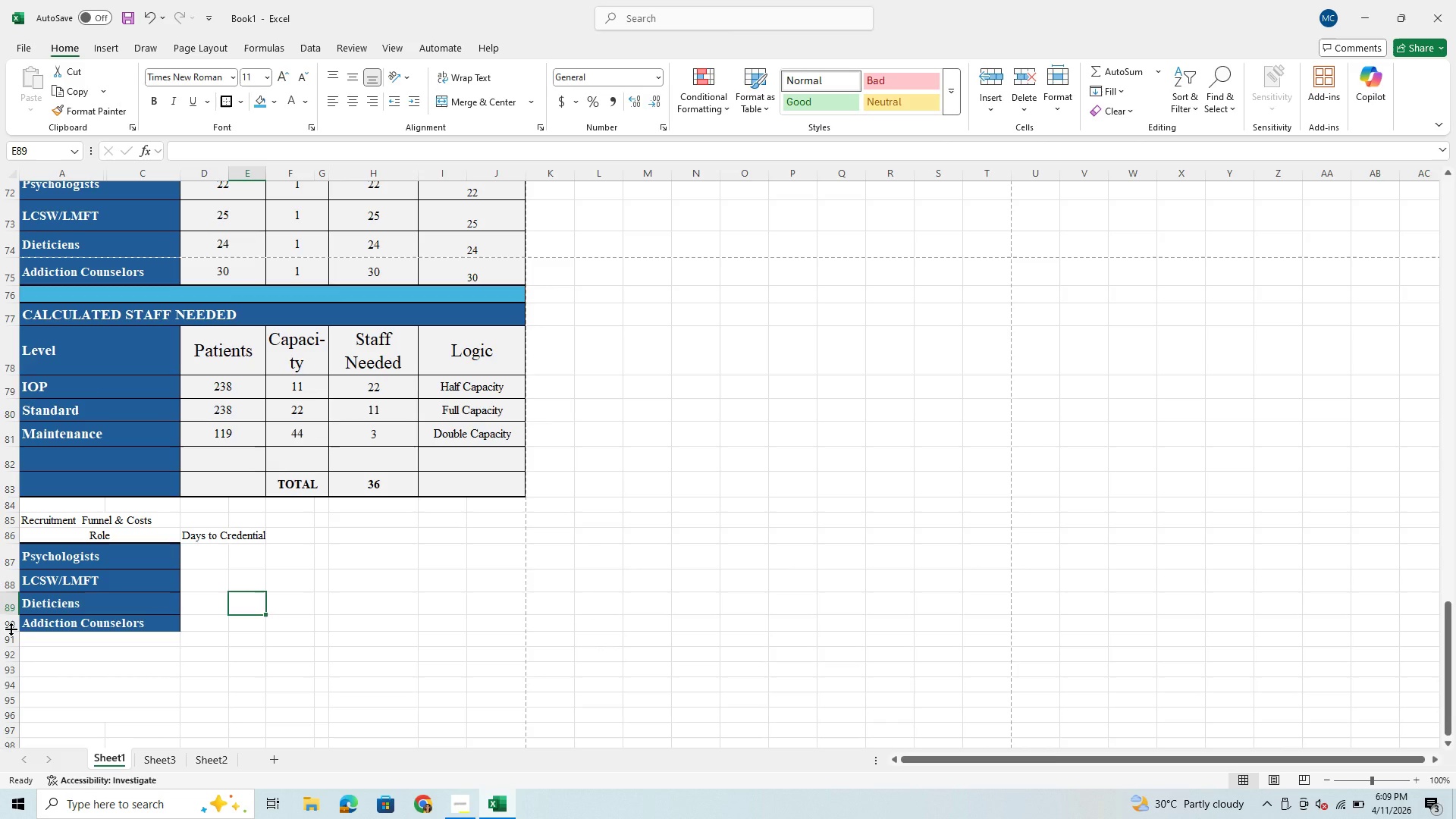 
left_click_drag(start_coordinate=[11, 629], to_coordinate=[11, 635])
 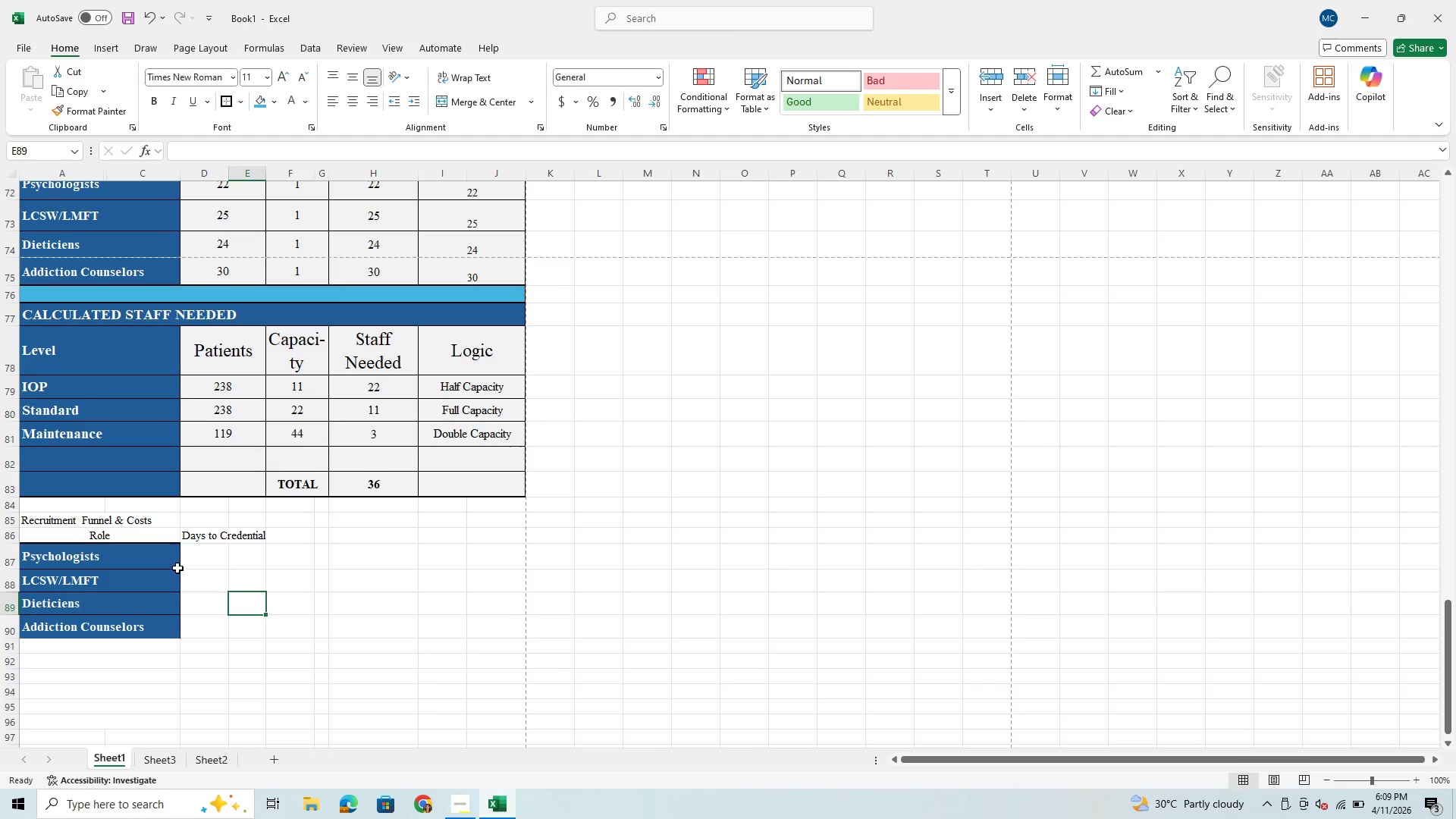 
left_click_drag(start_coordinate=[198, 563], to_coordinate=[233, 632])
 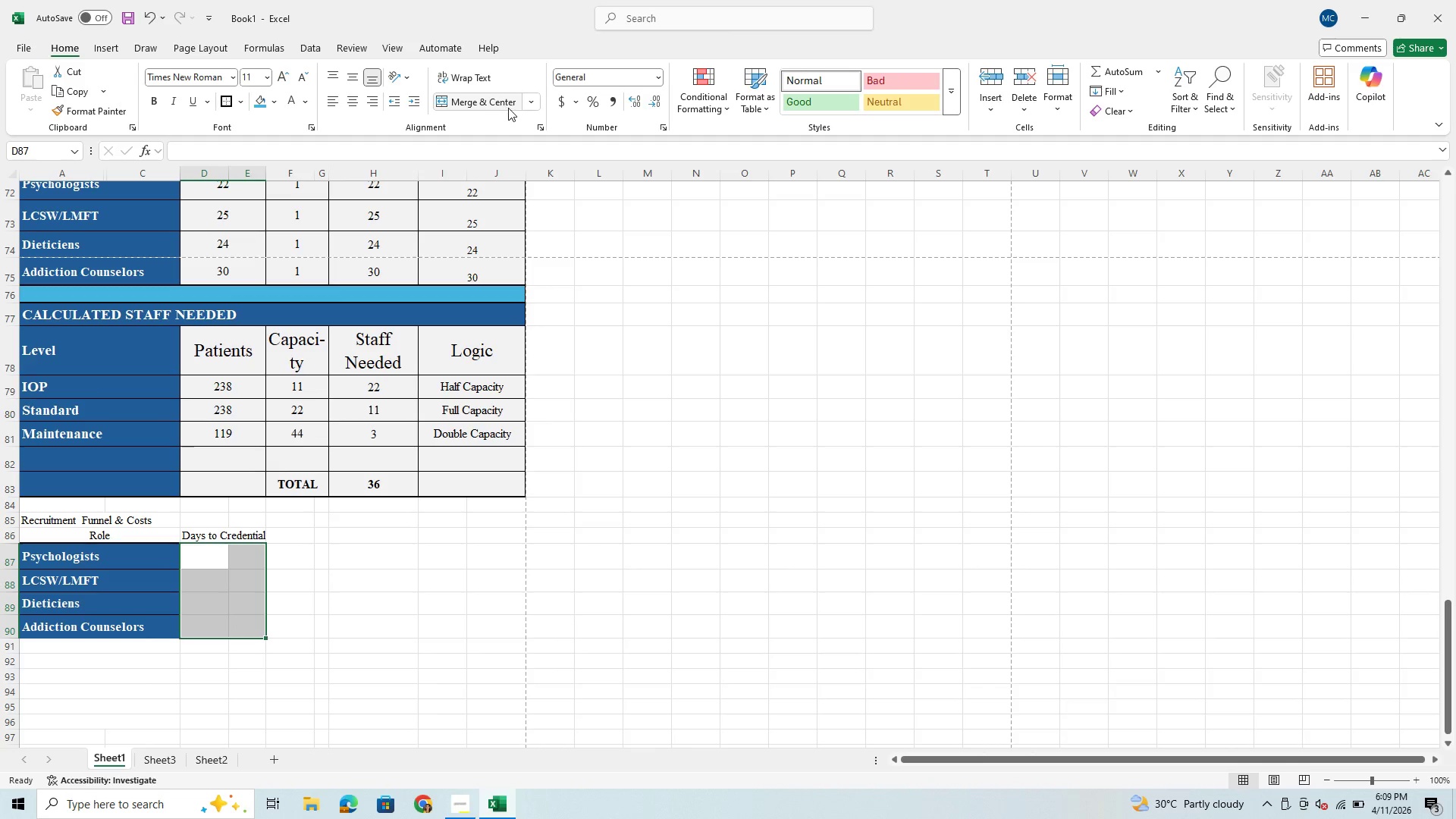 
left_click_drag(start_coordinate=[530, 104], to_coordinate=[533, 99])
 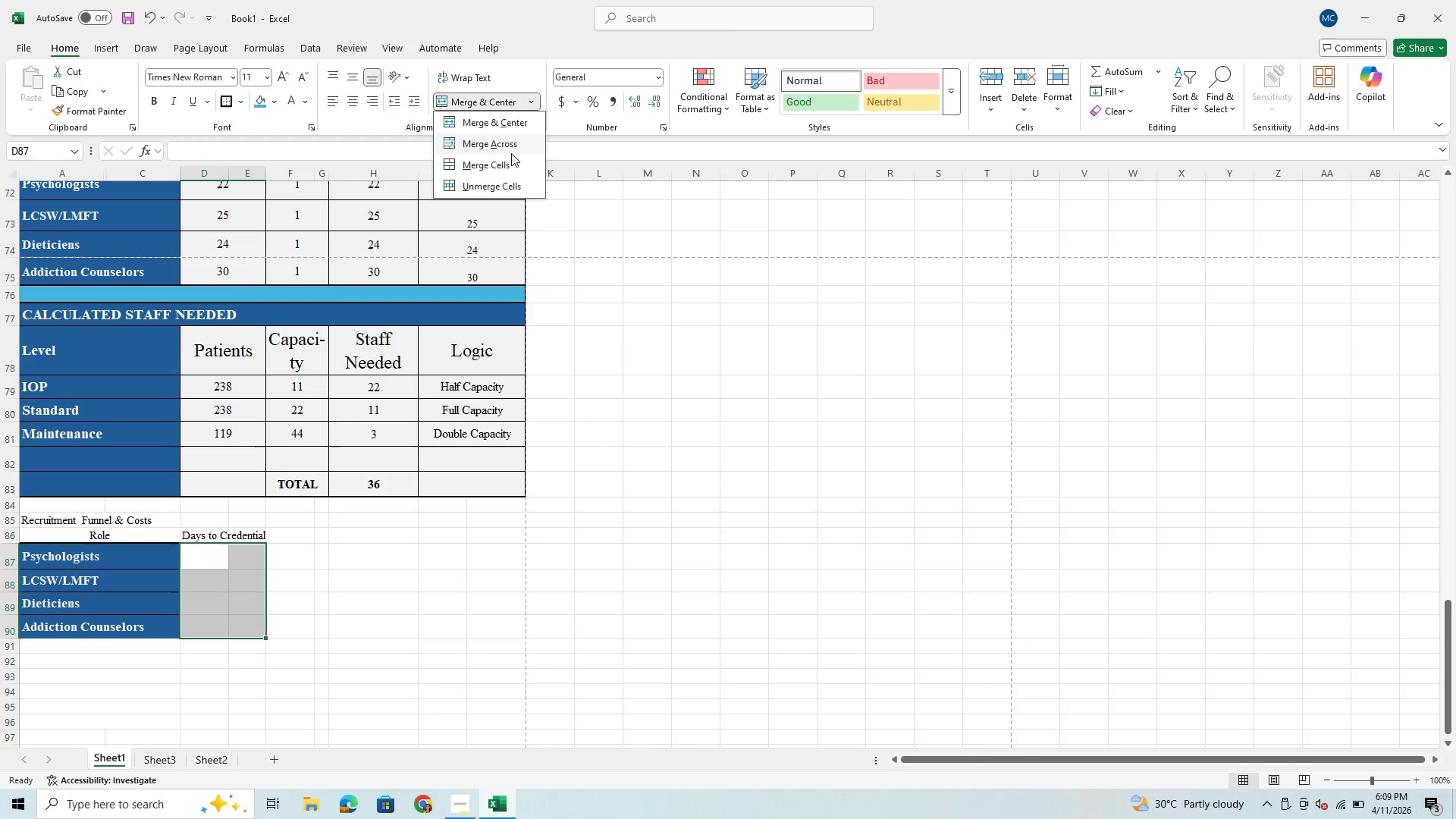 
left_click([511, 153])
 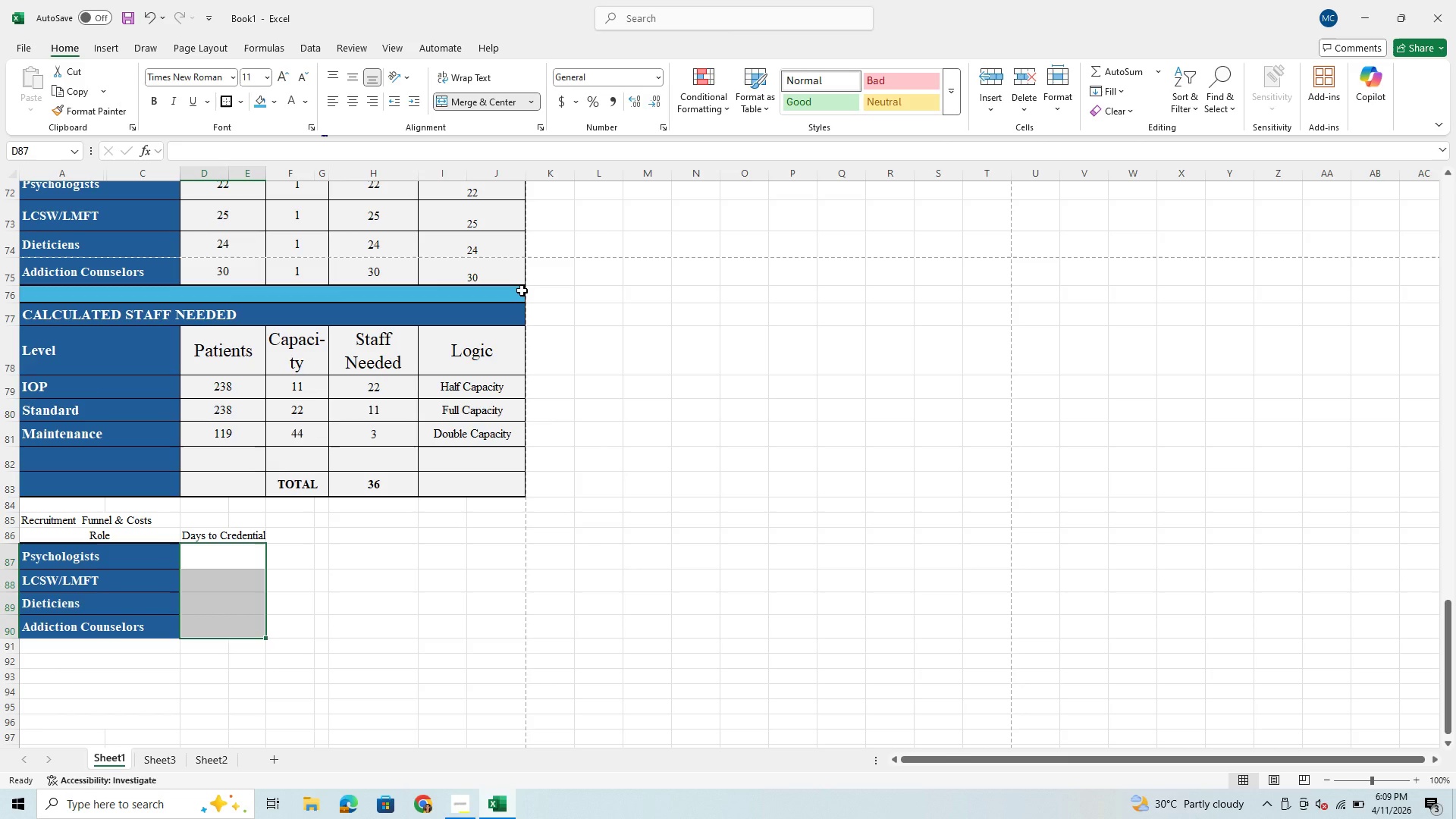 
wait(8.09)
 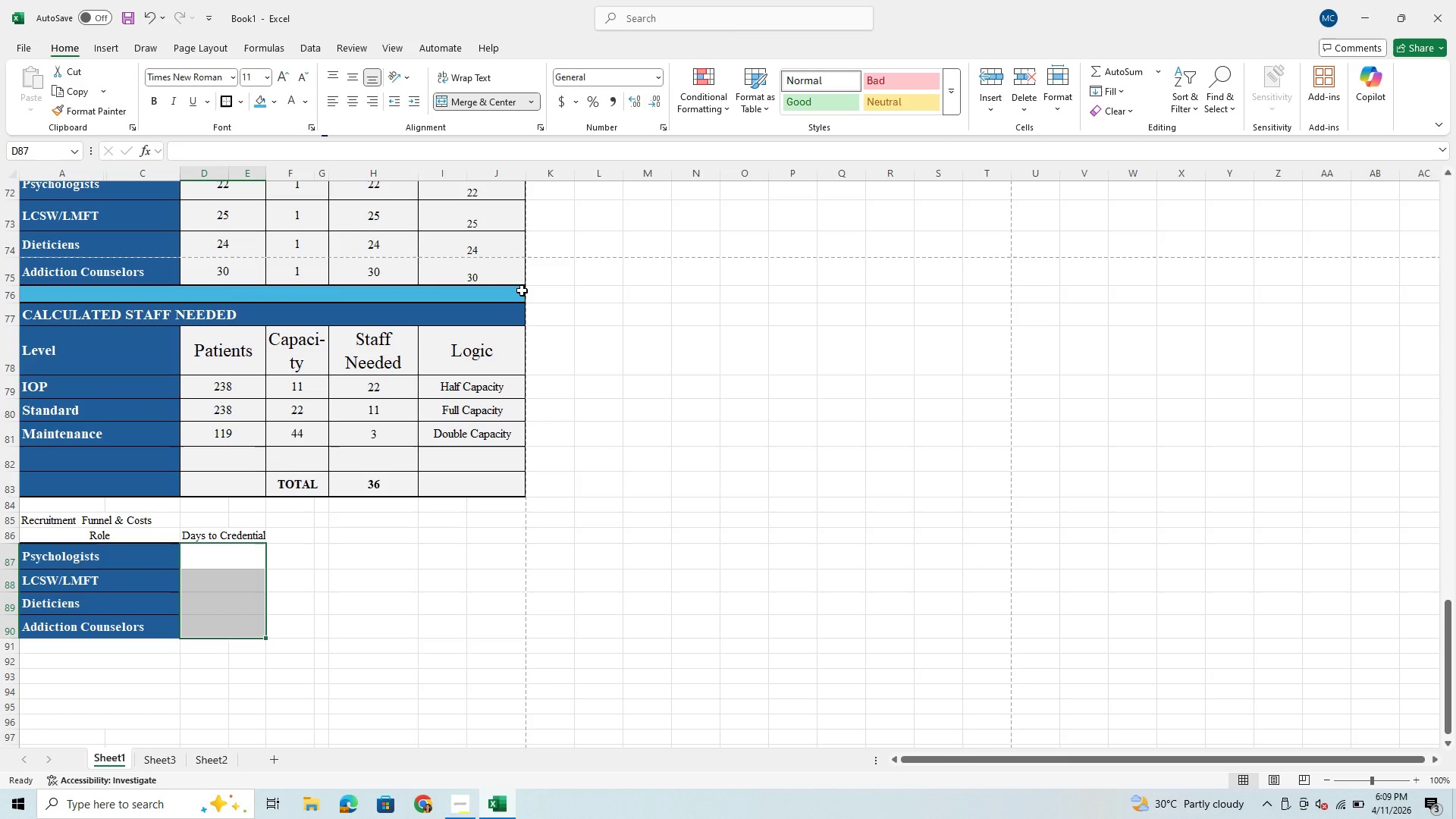 
type(120)
 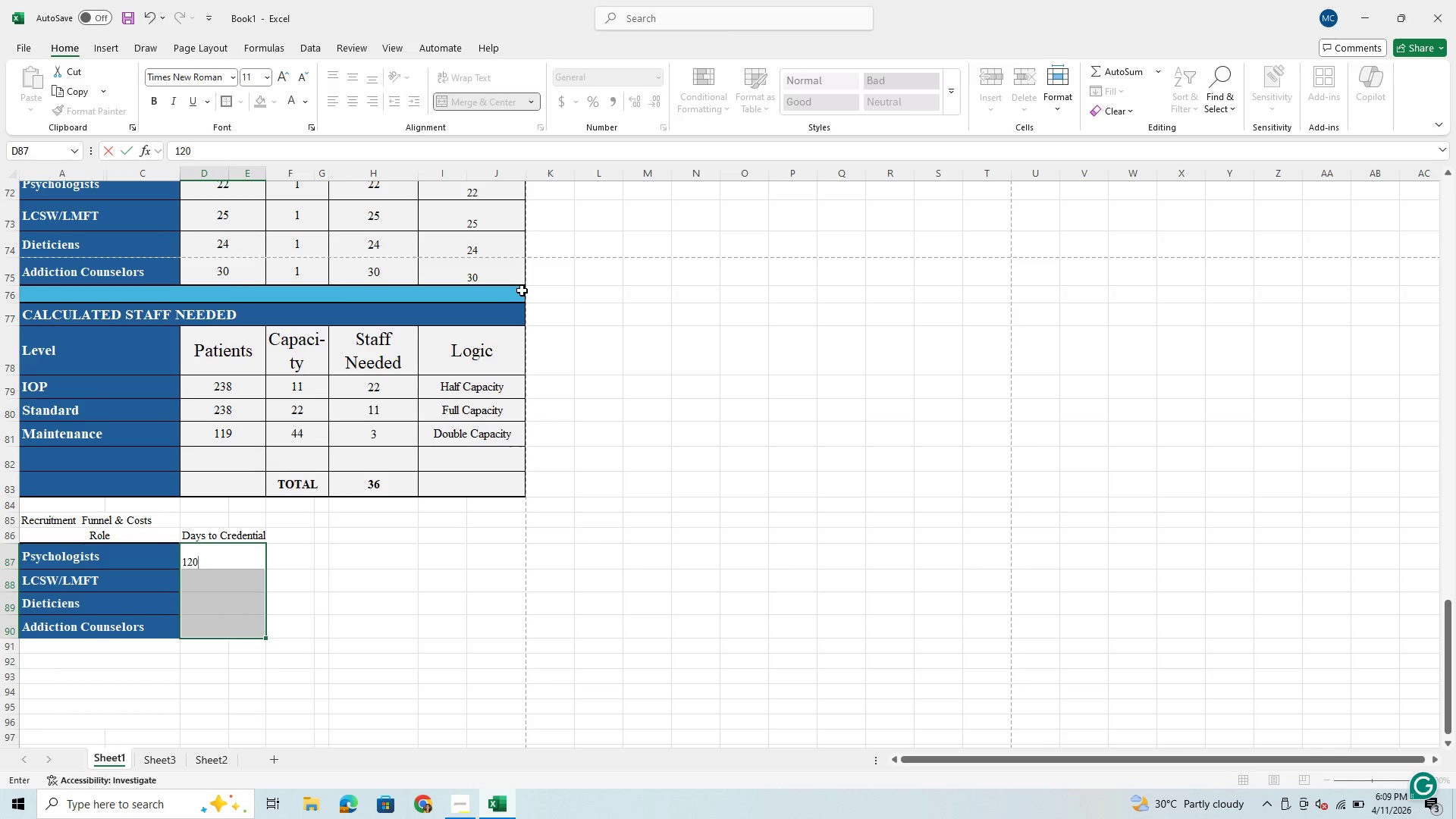 
key(Enter)
 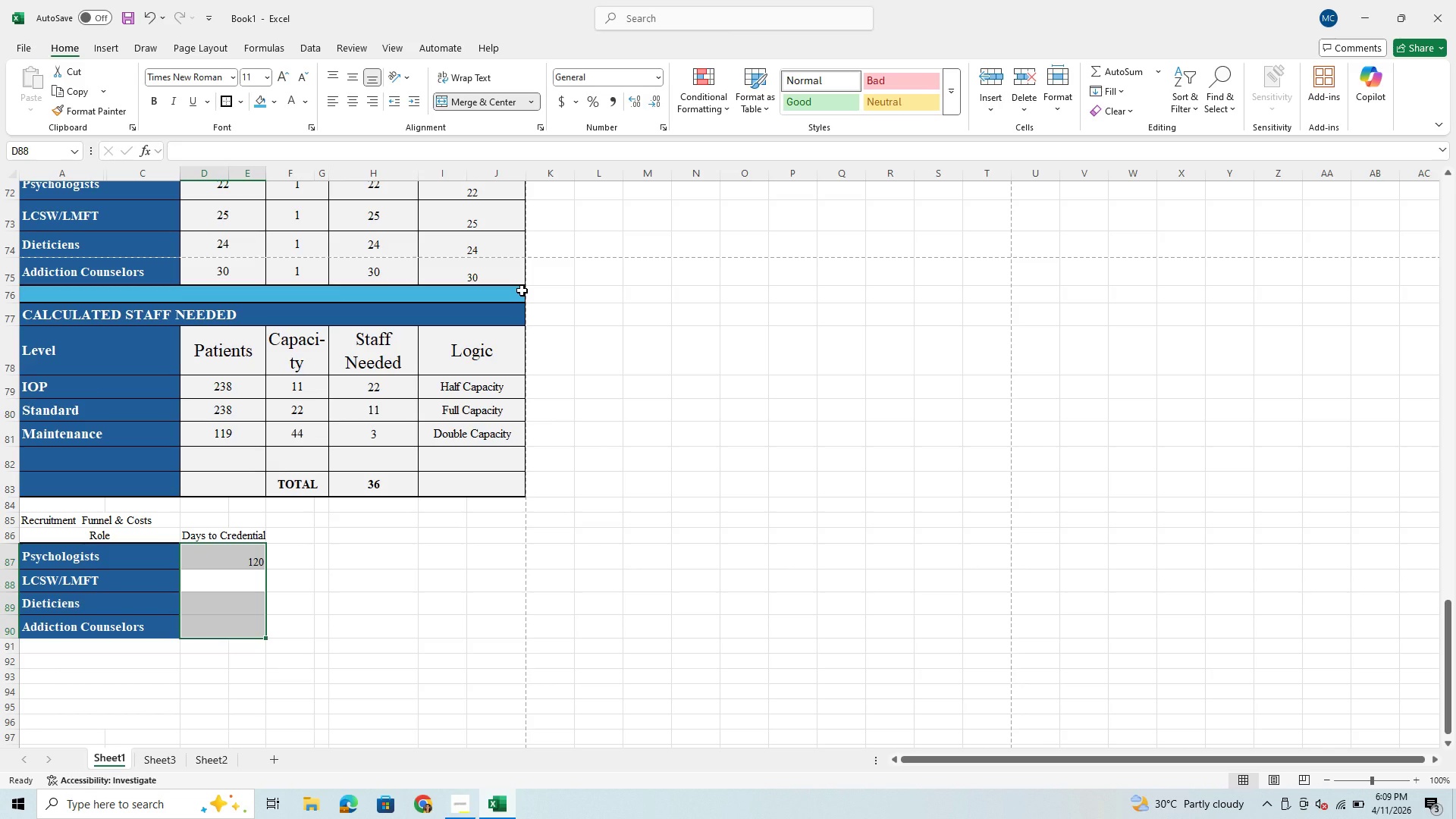 
type(90)
 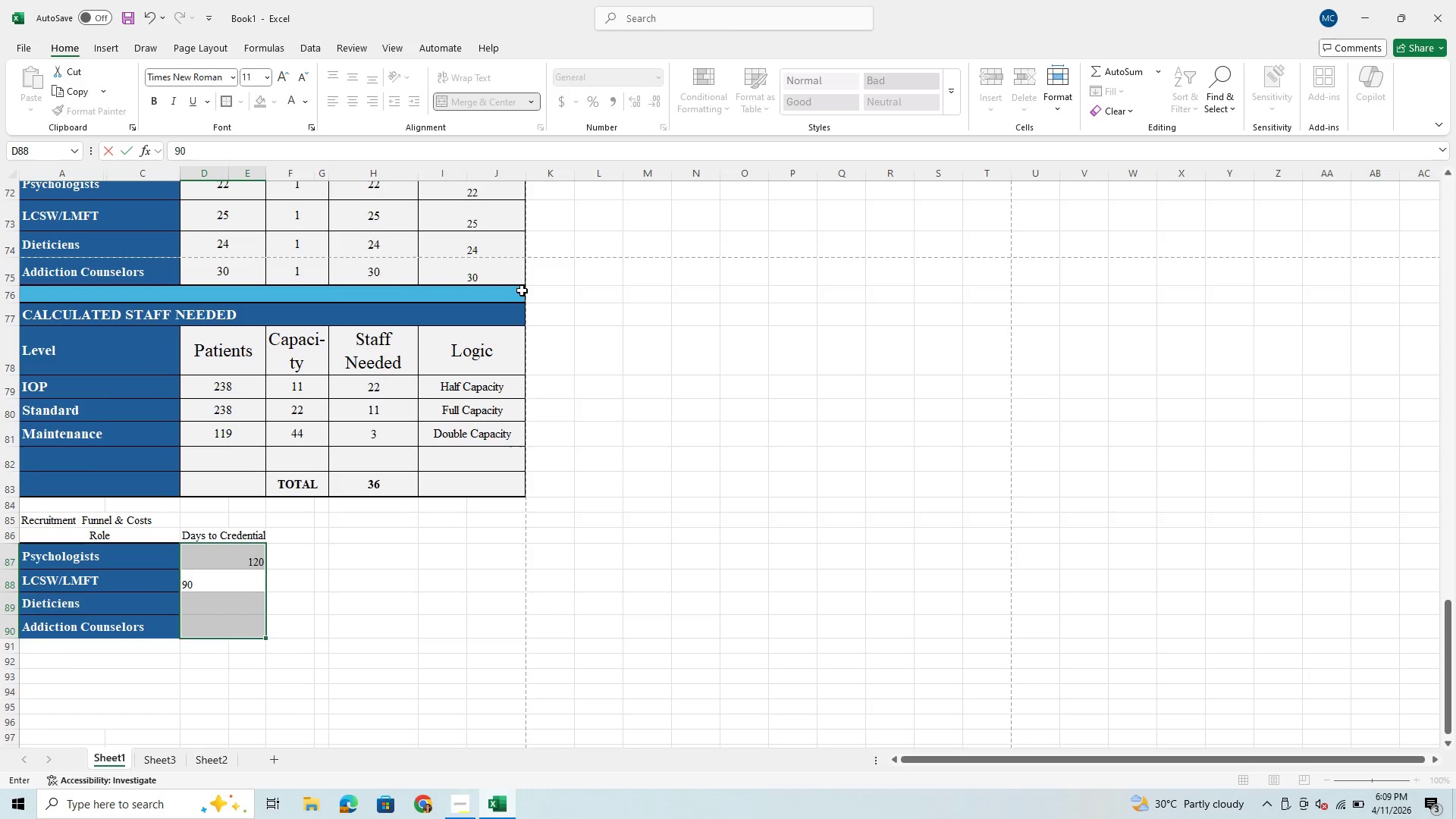 
key(Enter)
 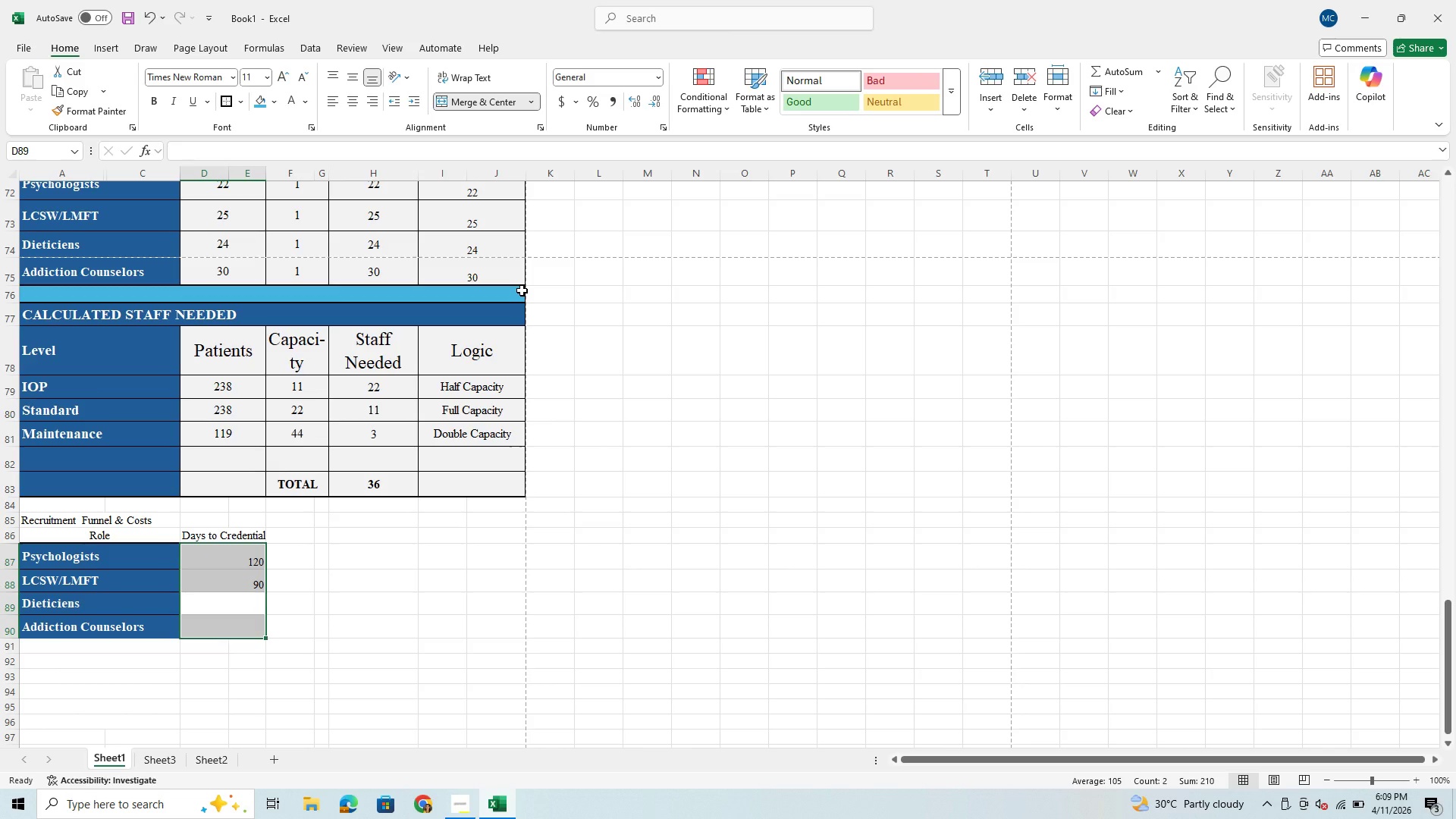 
type(60)
 